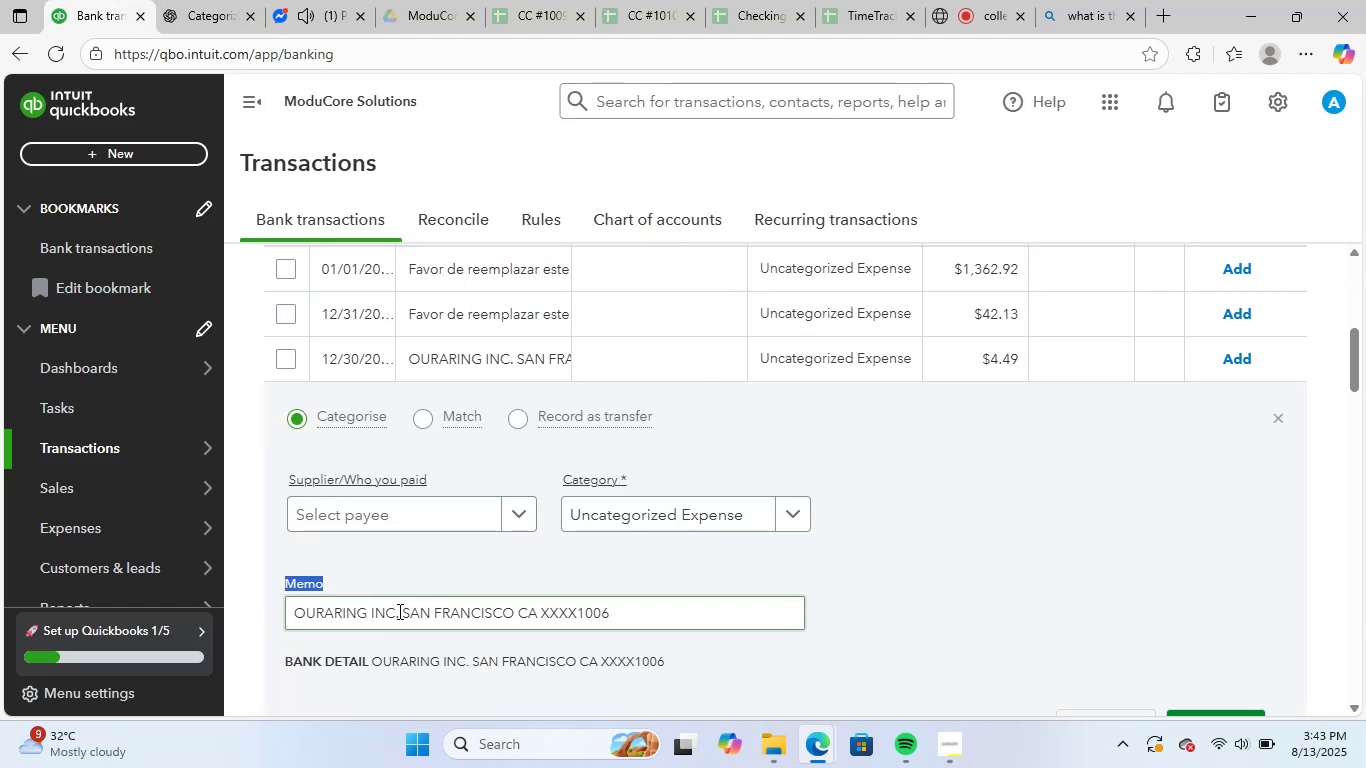 
left_click_drag(start_coordinate=[397, 615], to_coordinate=[269, 613])
 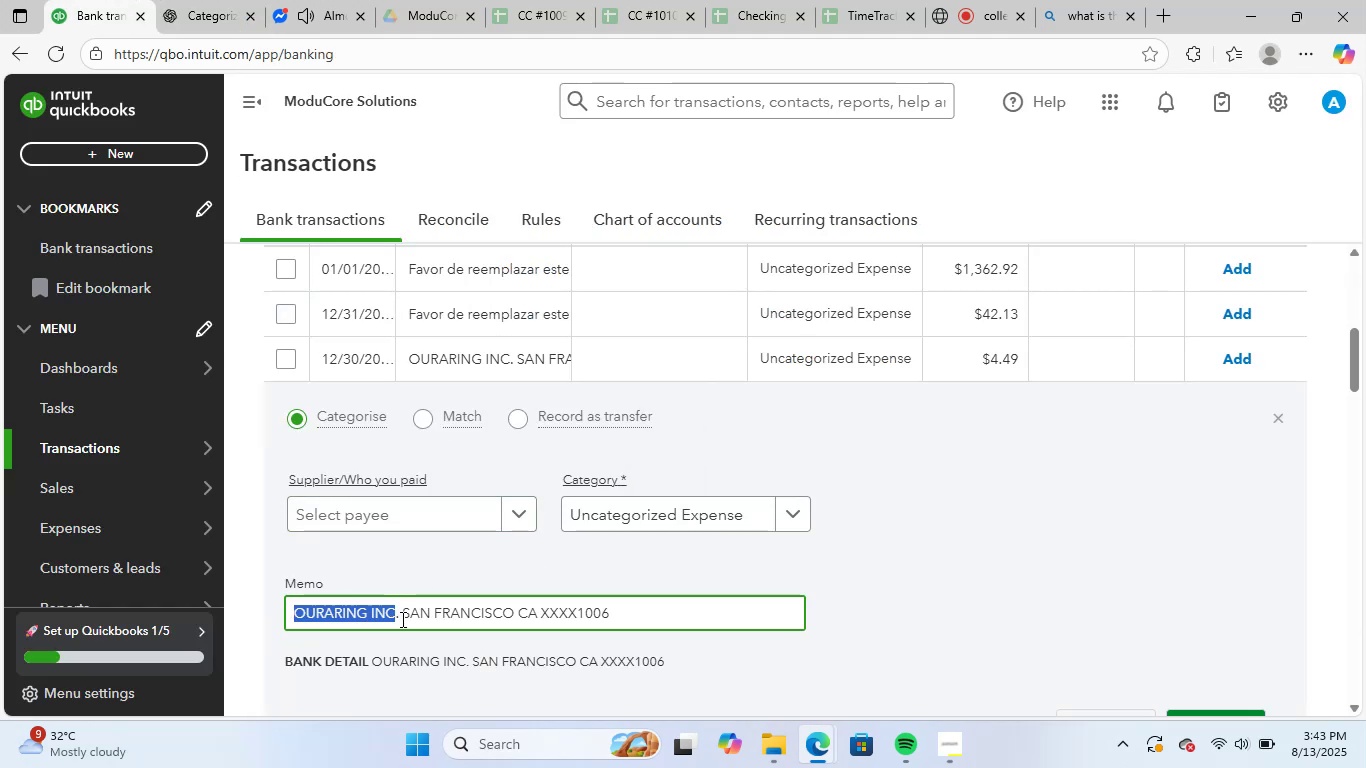 
left_click_drag(start_coordinate=[398, 617], to_coordinate=[270, 613])
 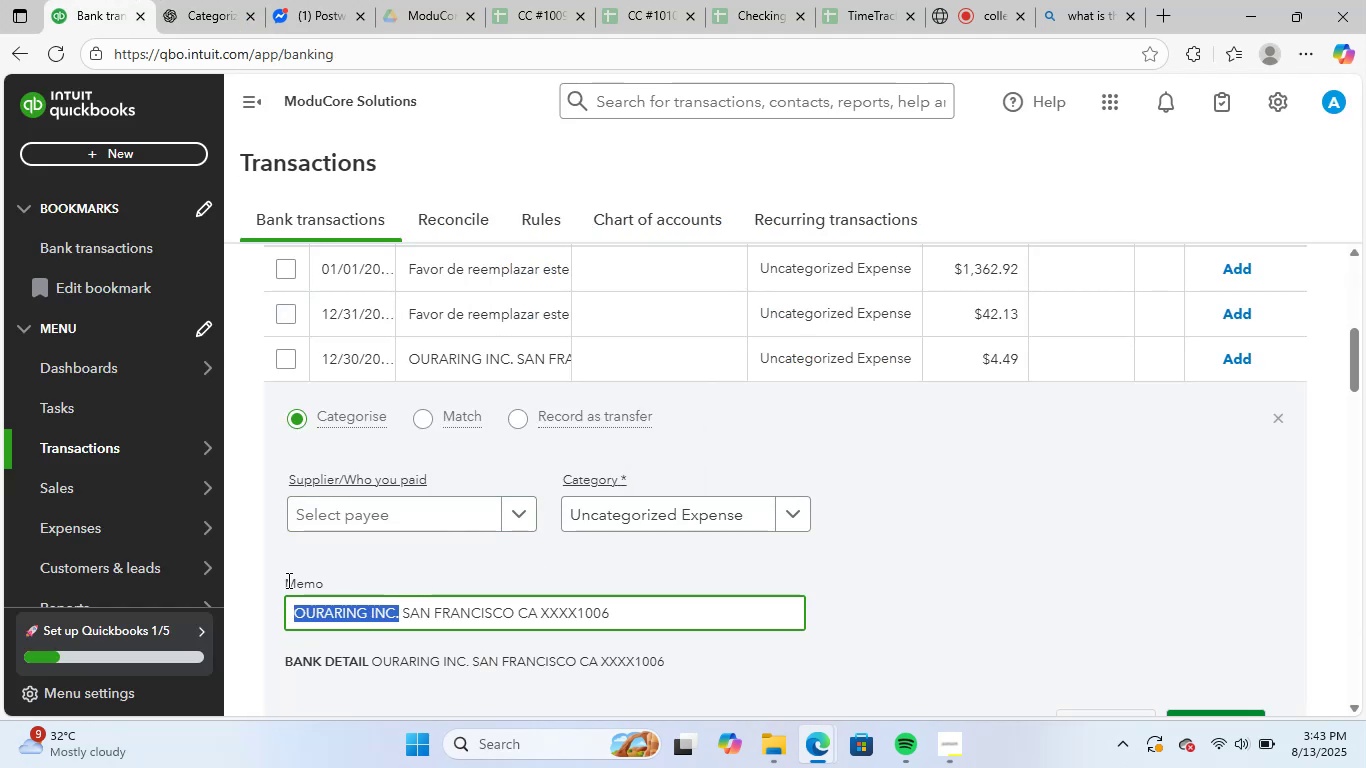 
key(Control+C)
 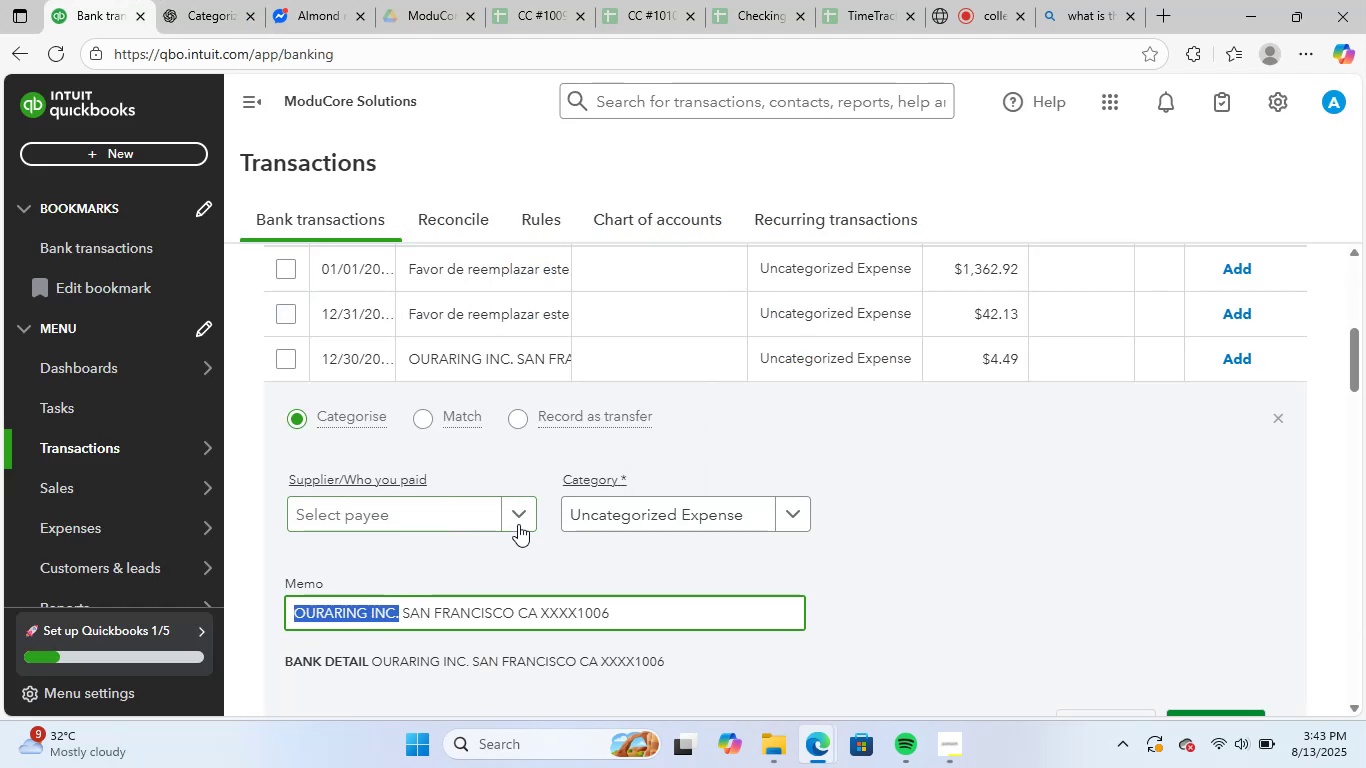 
left_click([520, 511])
 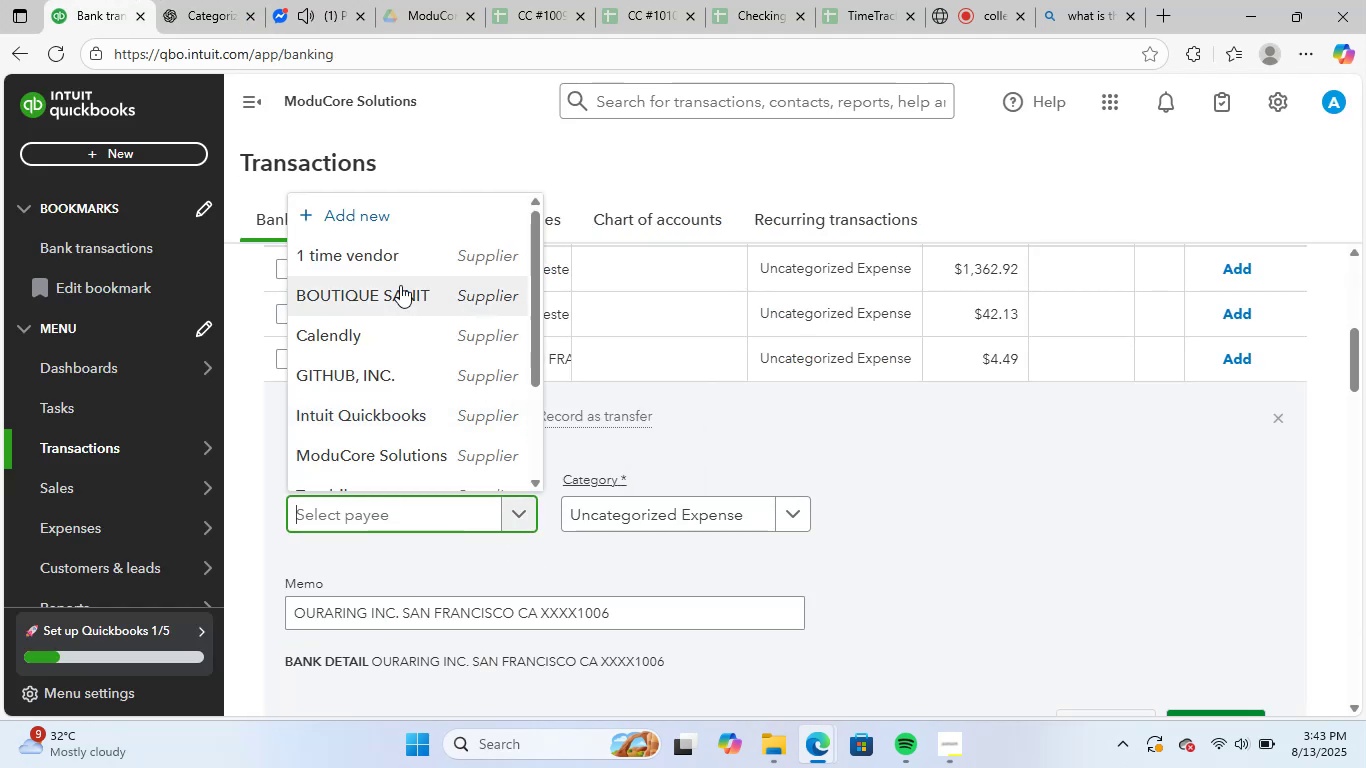 
left_click([399, 221])
 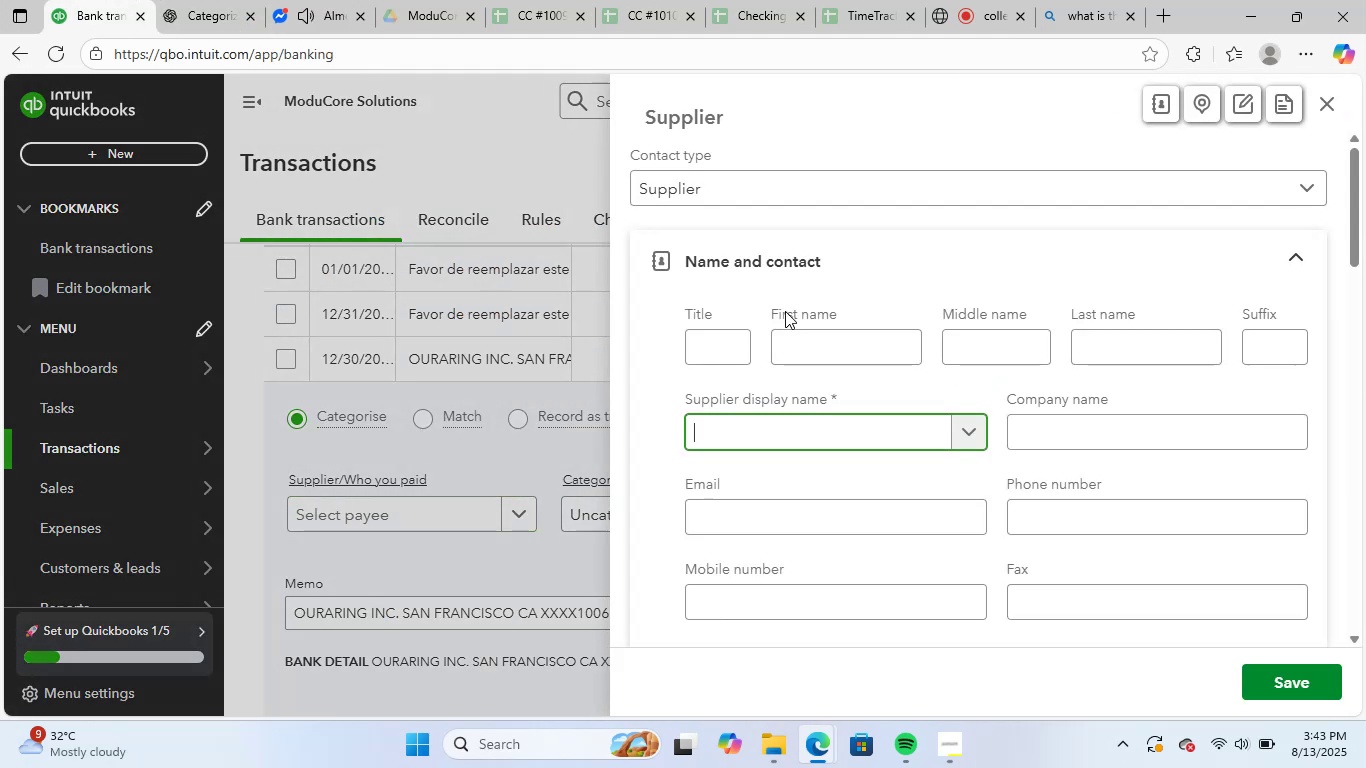 
key(Control+V)
 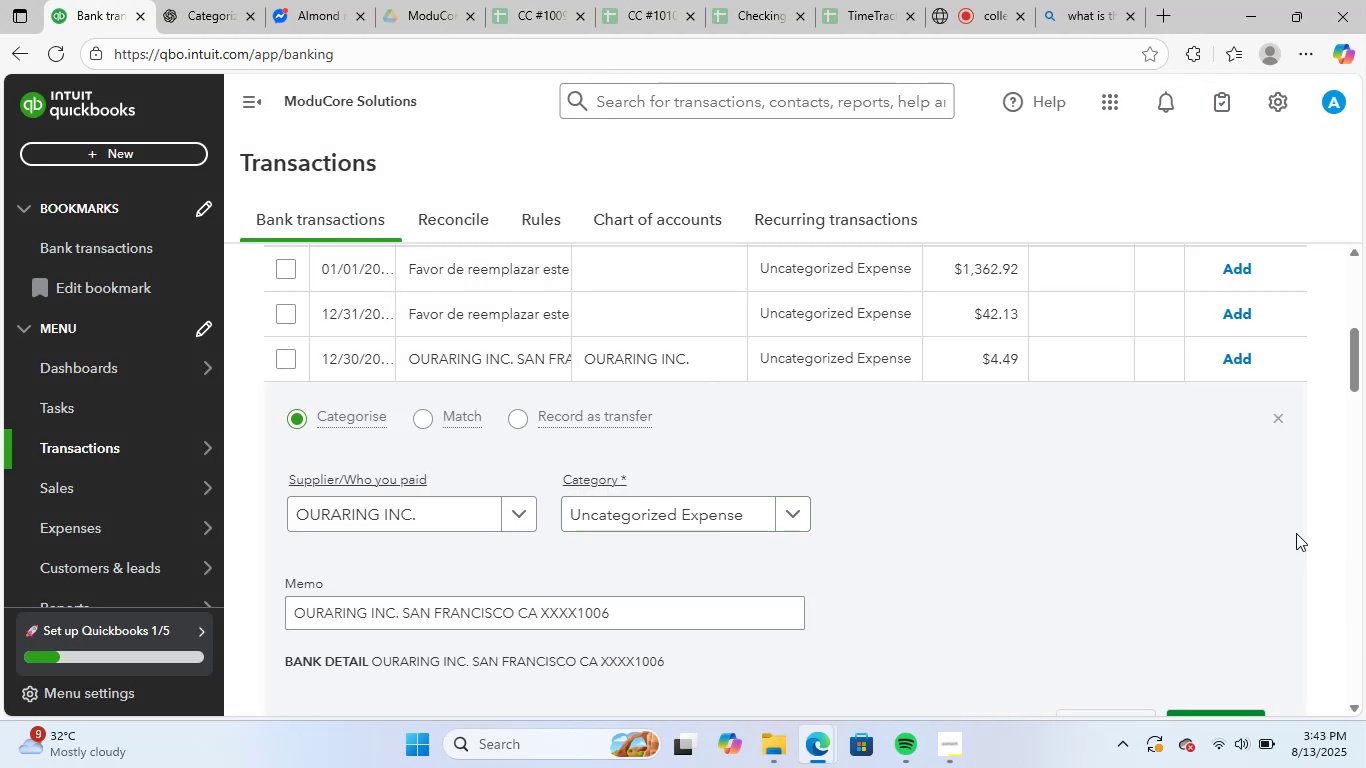 
left_click([679, 555])
 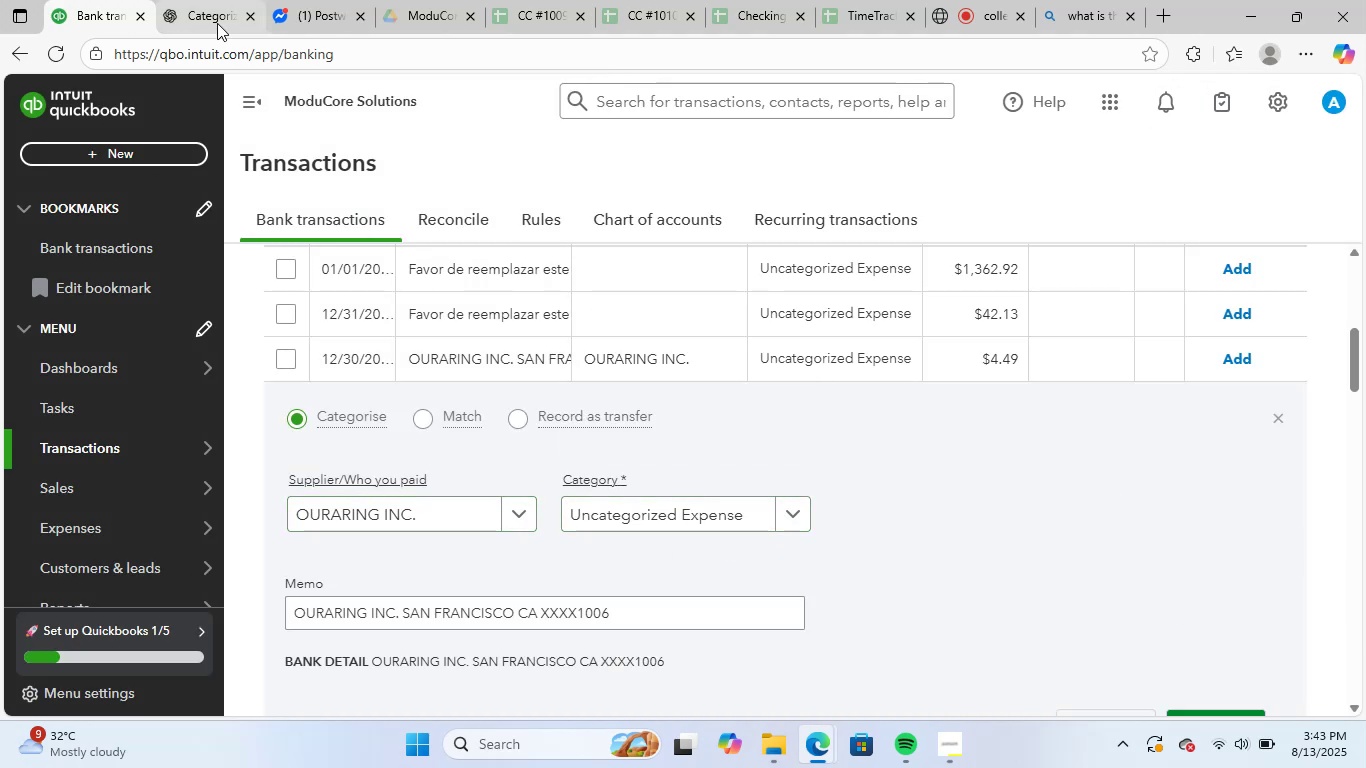 
left_click([205, 8])
 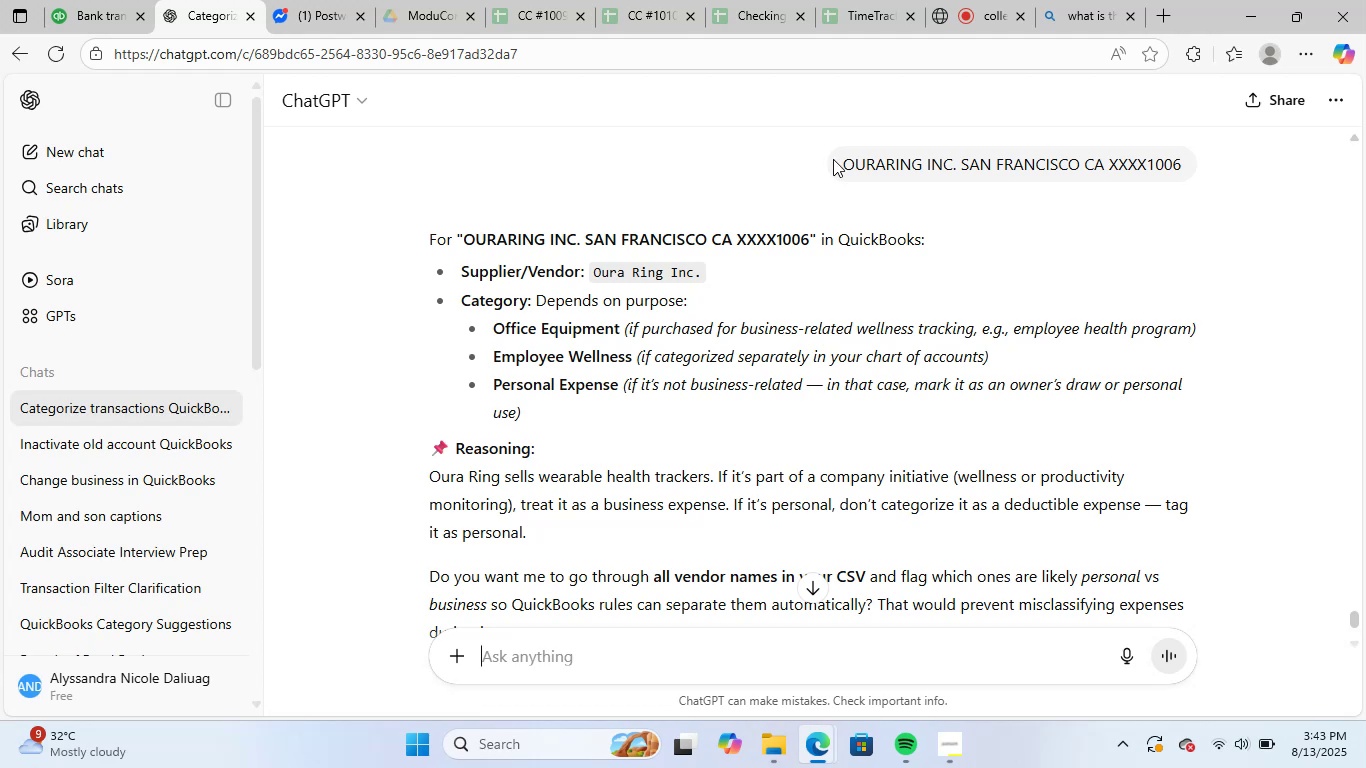 
wait(10.54)
 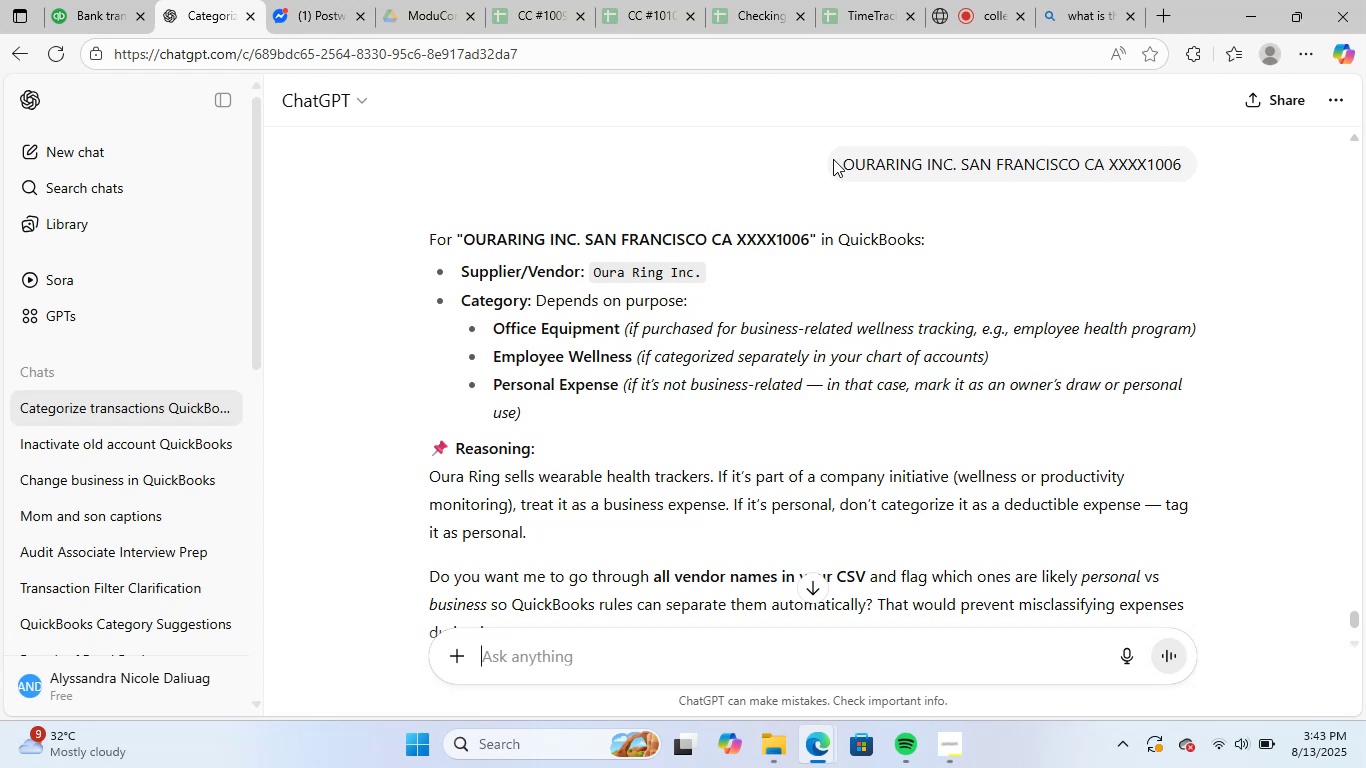 
scroll: coordinate [731, 480], scroll_direction: down, amount: 2.0
 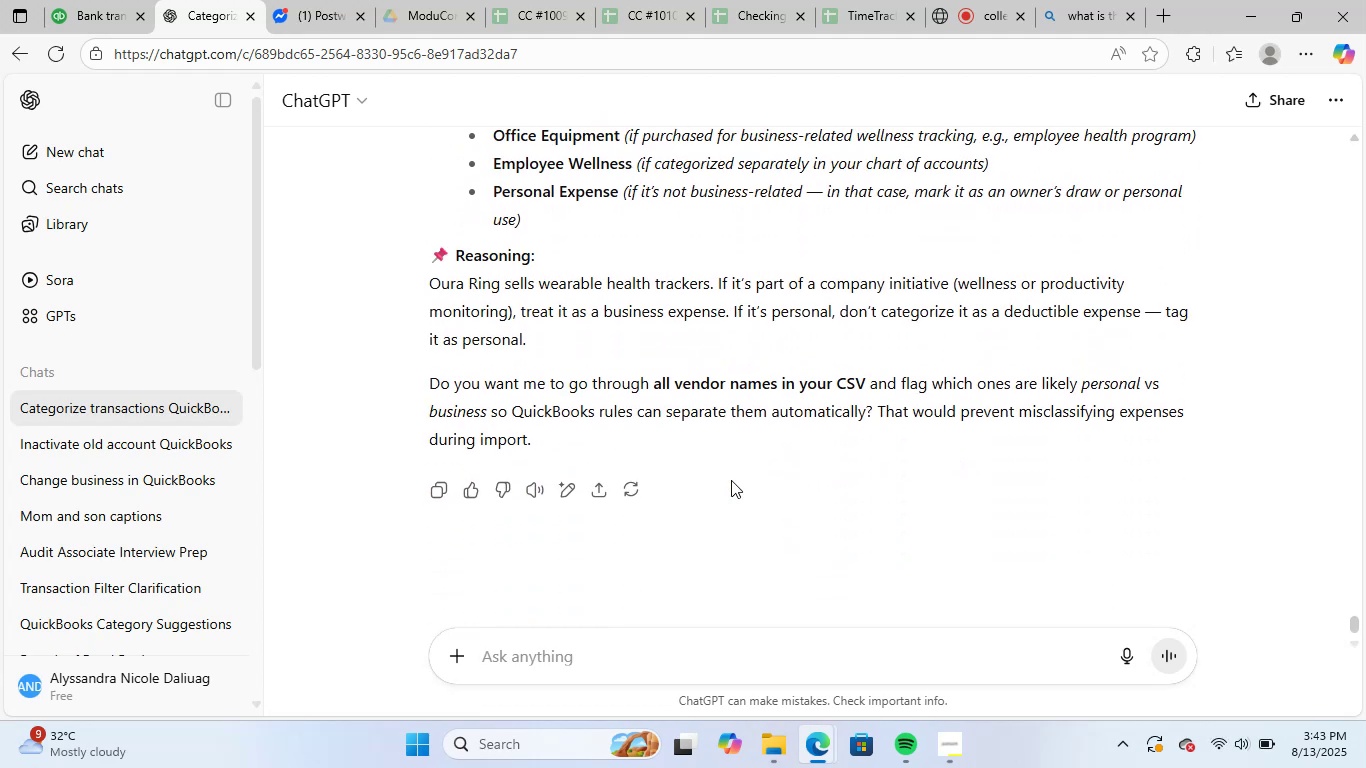 
scroll: coordinate [732, 475], scroll_direction: up, amount: 3.0
 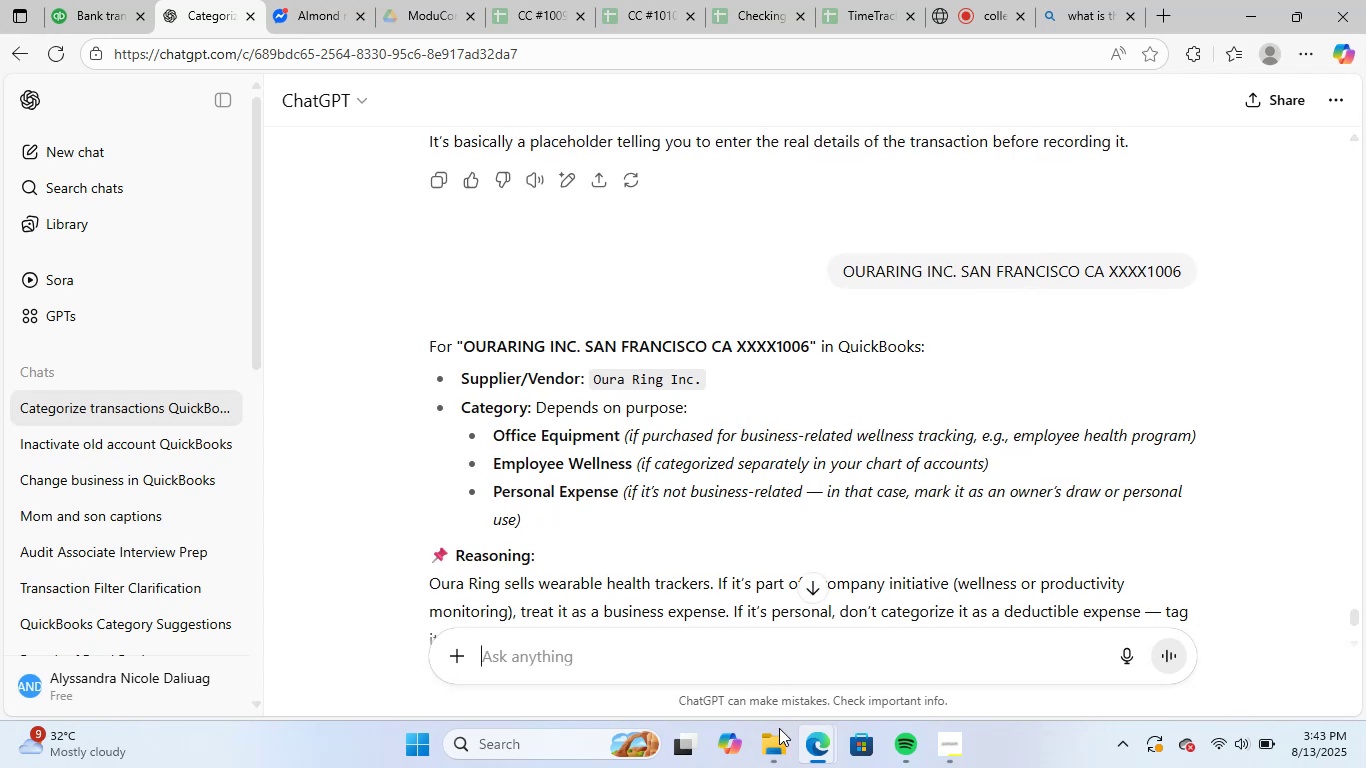 
left_click([781, 744])
 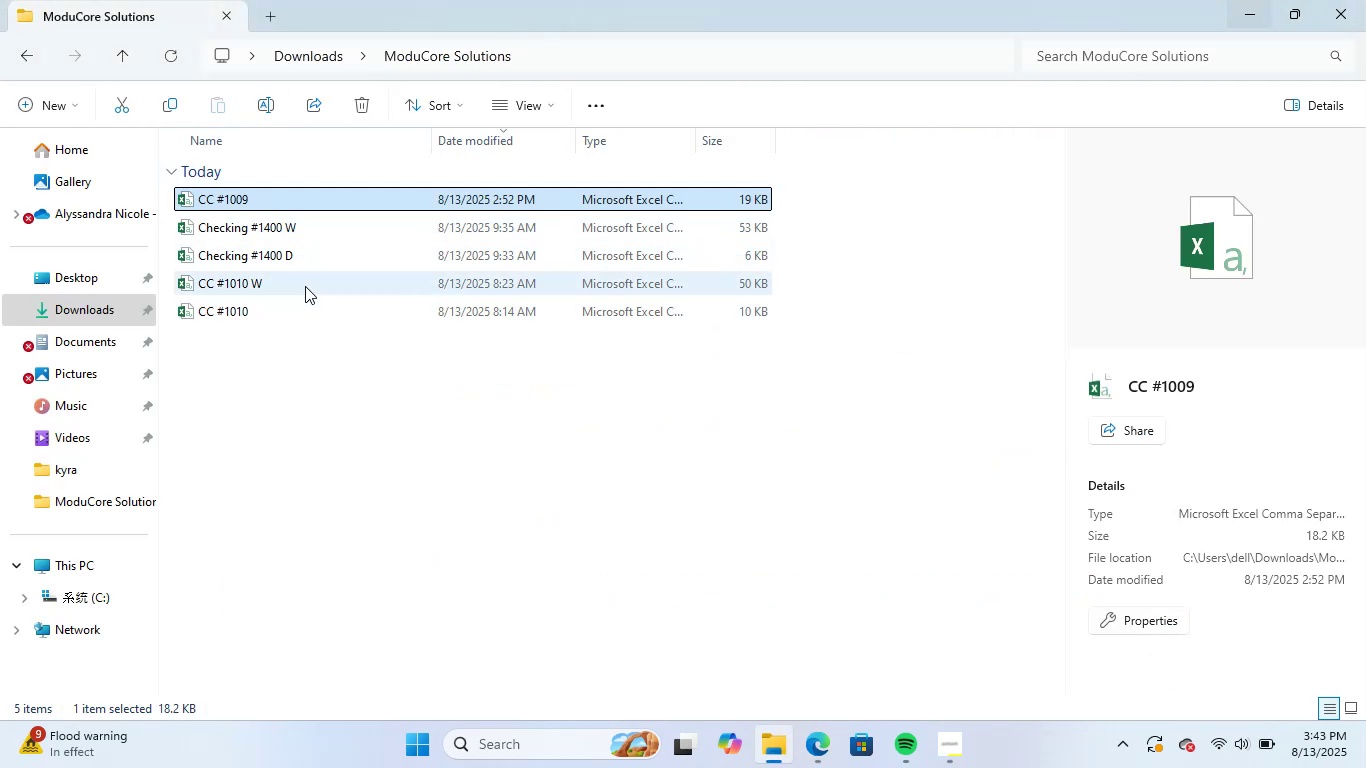 
double_click([300, 310])
 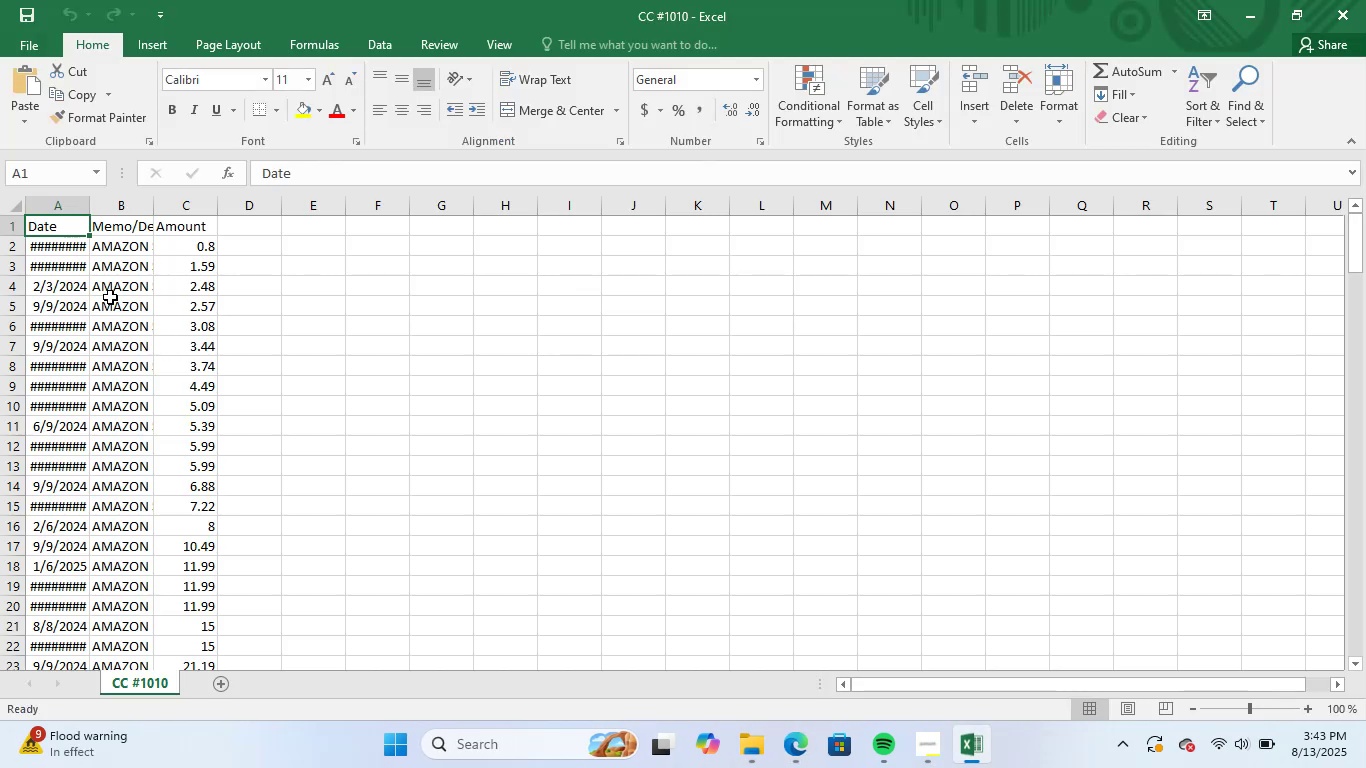 
double_click([157, 209])
 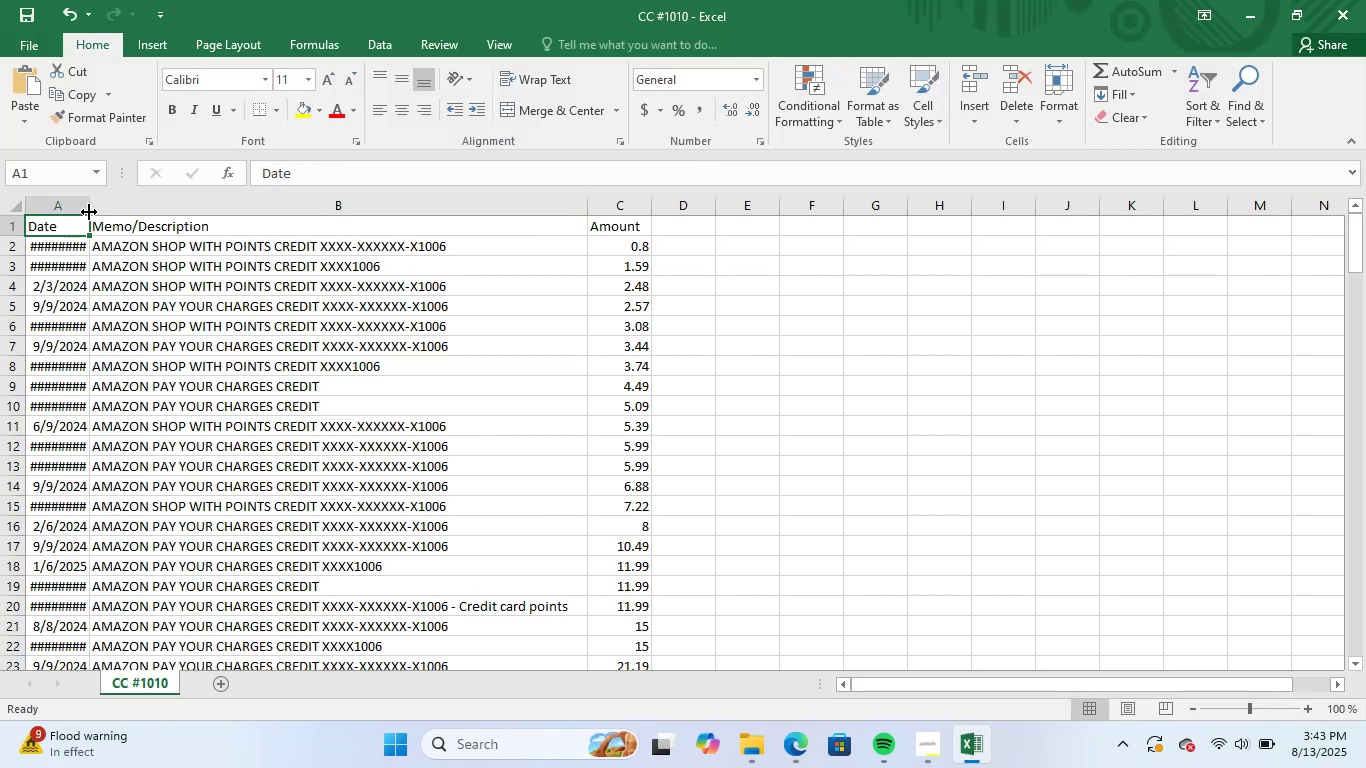 
double_click([89, 212])
 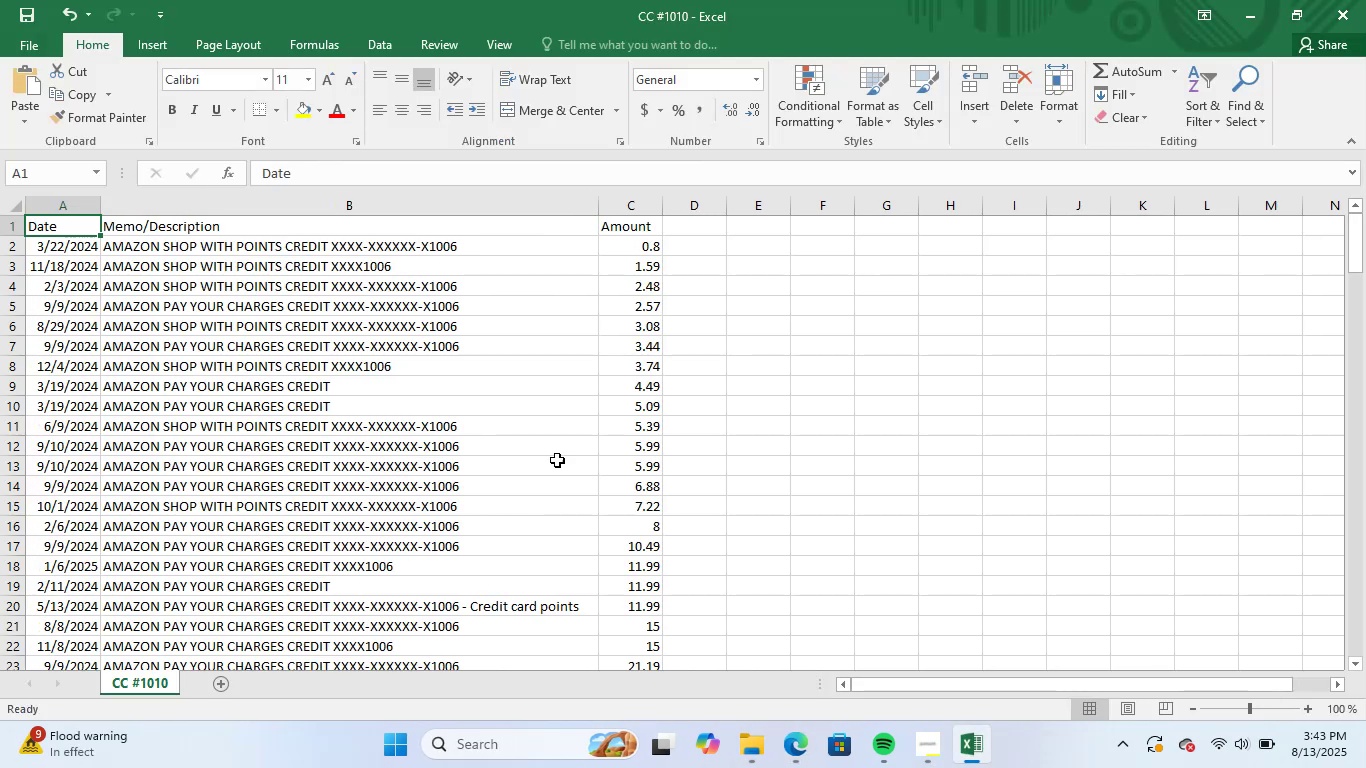 
scroll: coordinate [588, 474], scroll_direction: down, amount: 20.0
 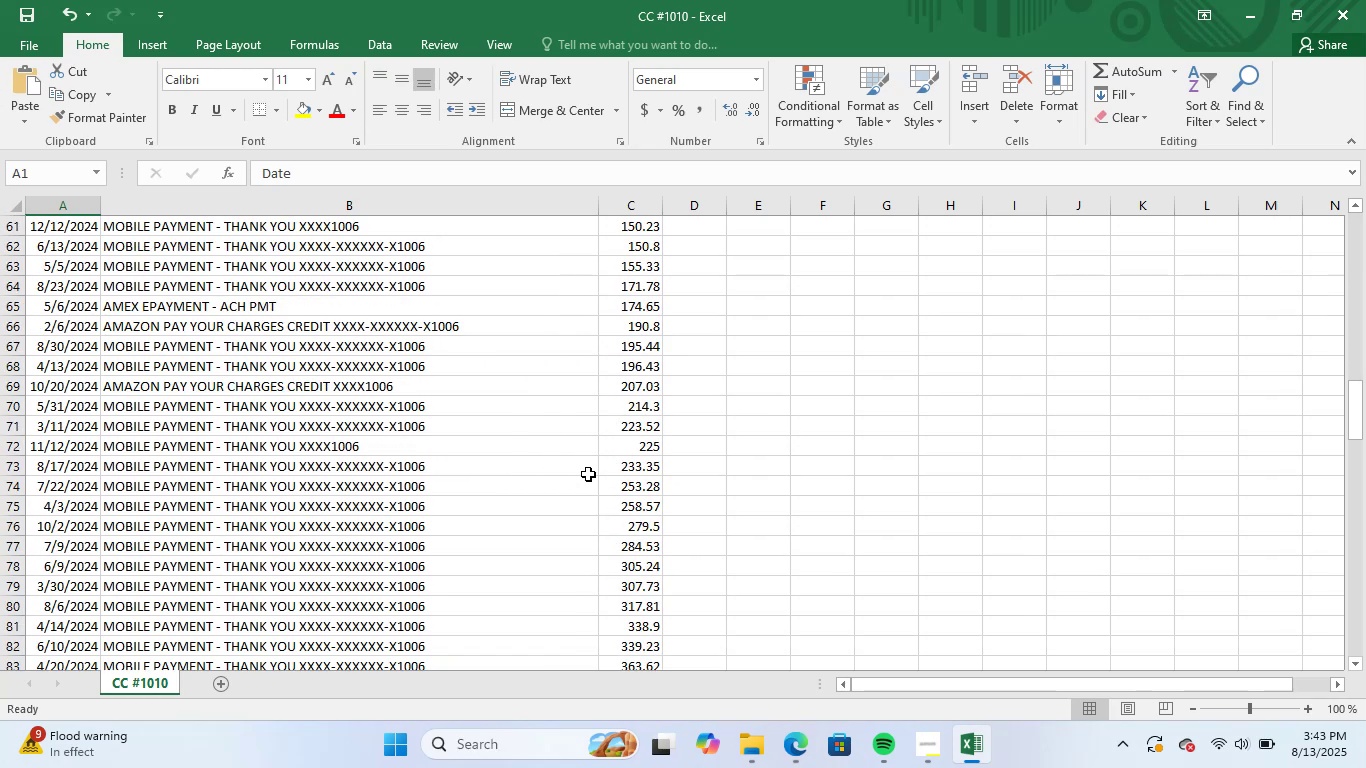 
scroll: coordinate [601, 464], scroll_direction: up, amount: 19.0
 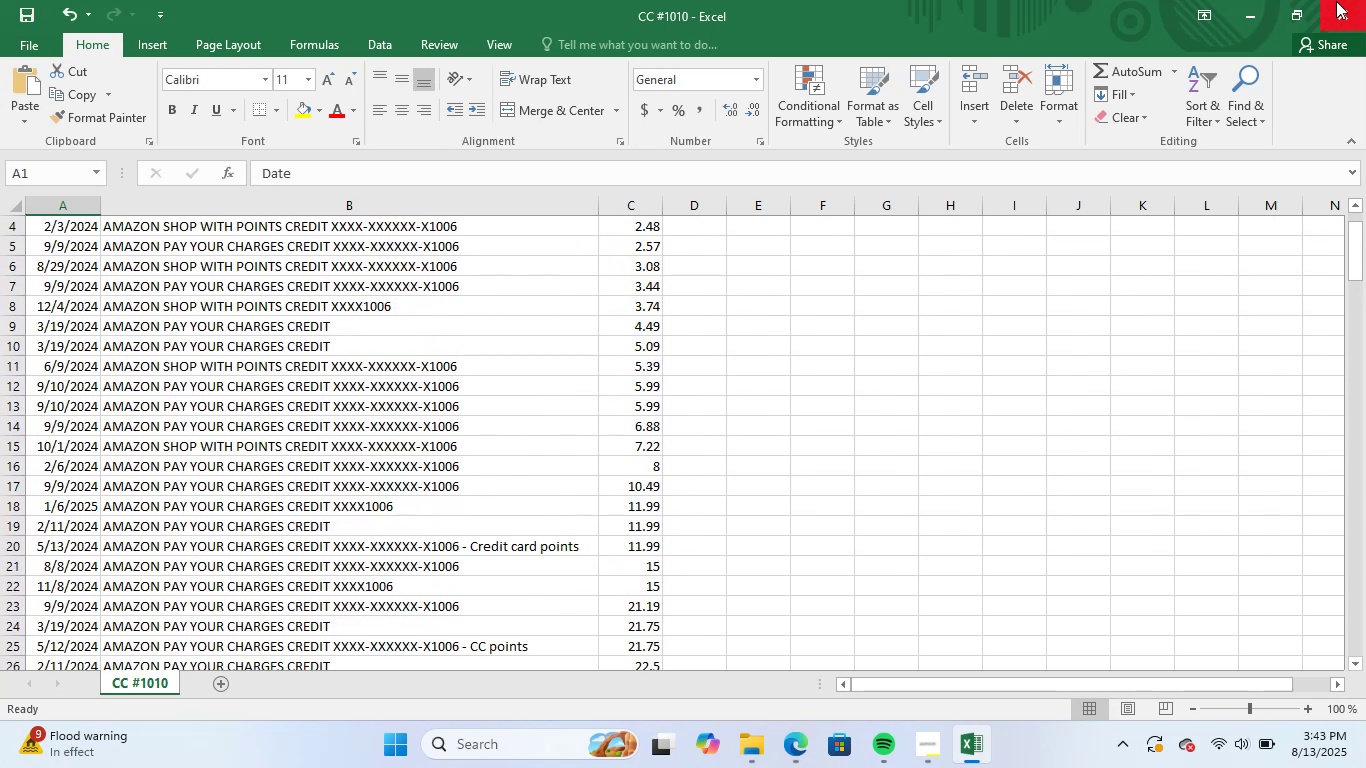 
left_click([1341, 5])
 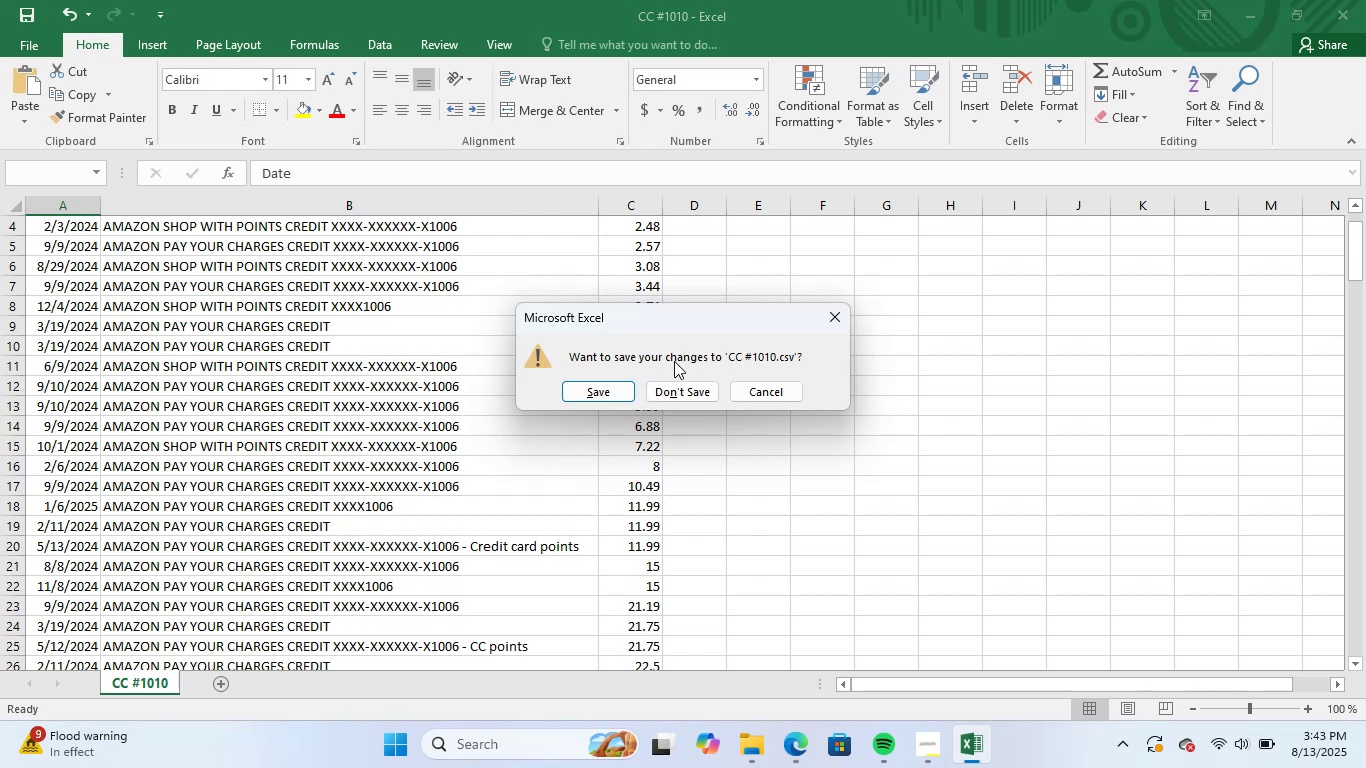 
left_click_drag(start_coordinate=[677, 378], to_coordinate=[678, 383])
 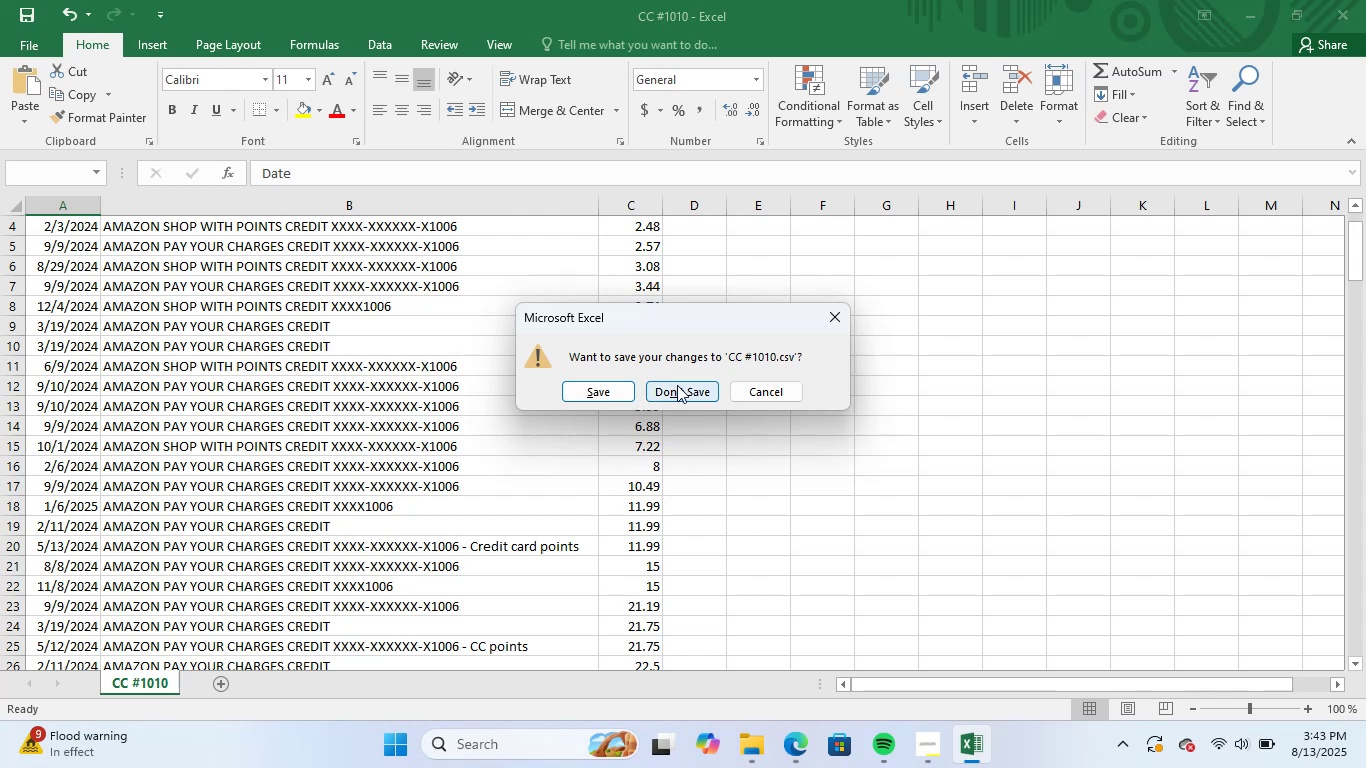 
left_click([677, 385])
 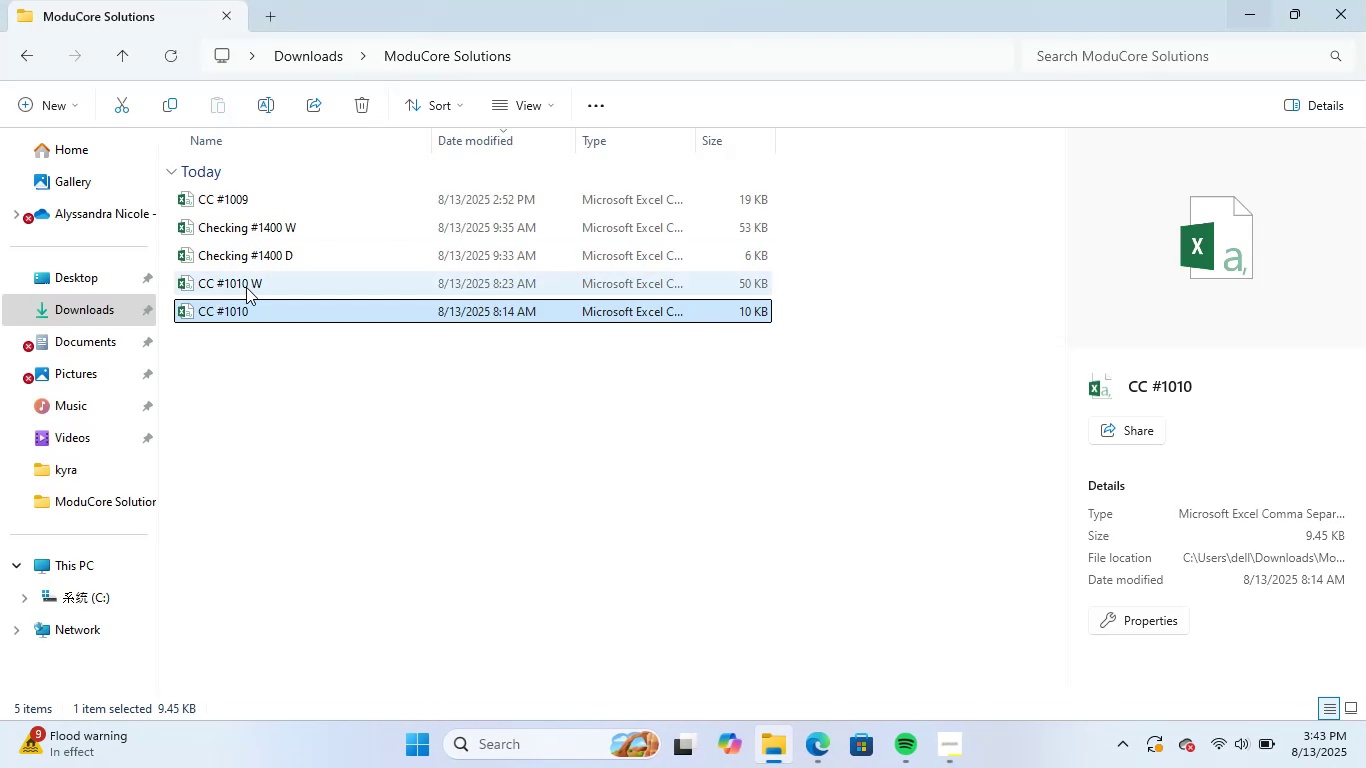 
double_click([246, 287])
 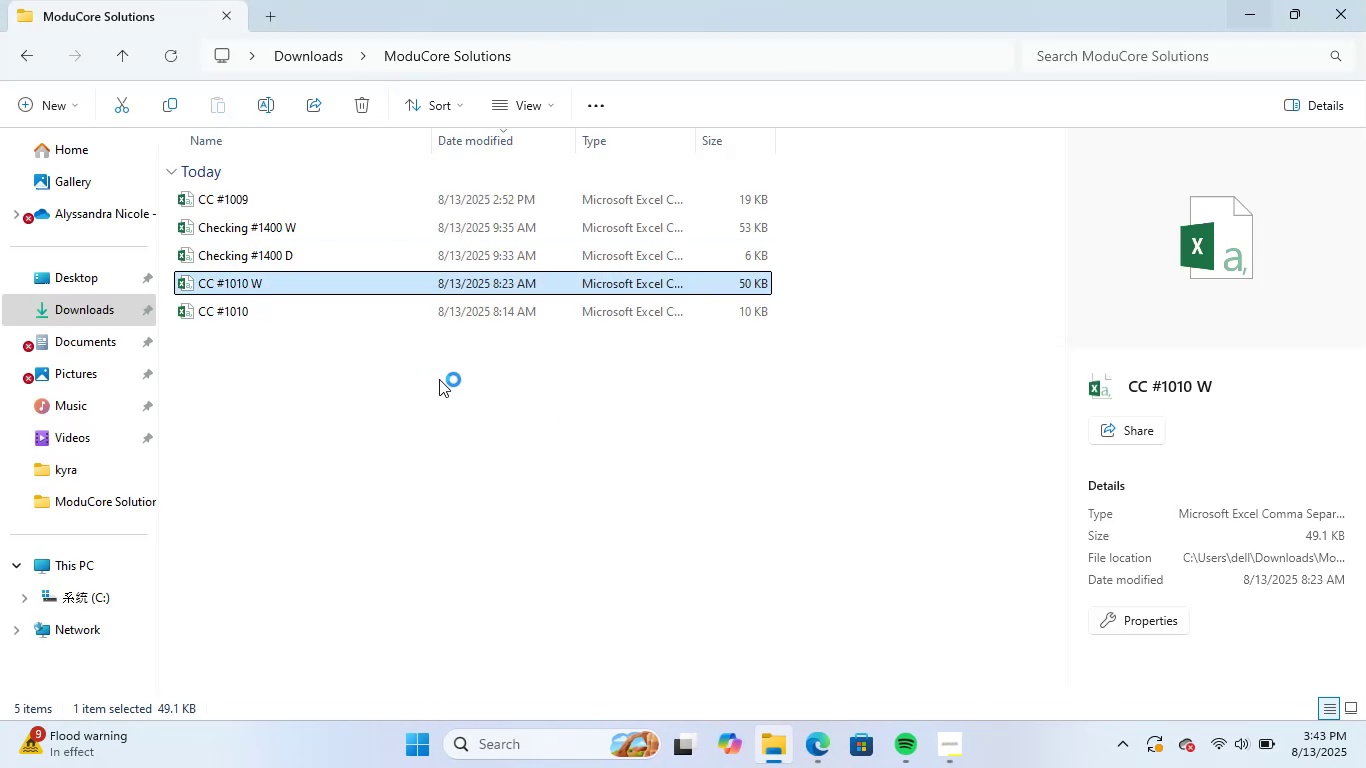 
mouse_move([382, 326])
 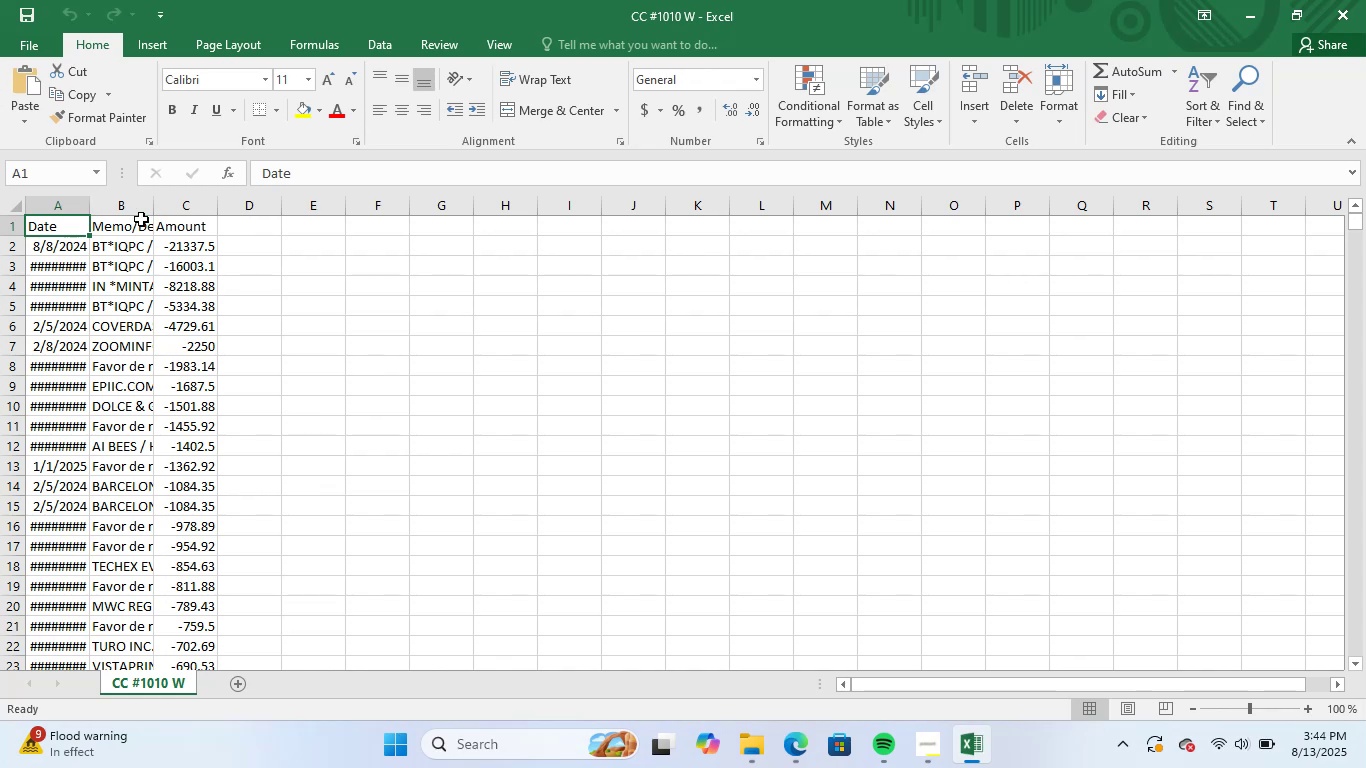 
double_click([153, 204])
 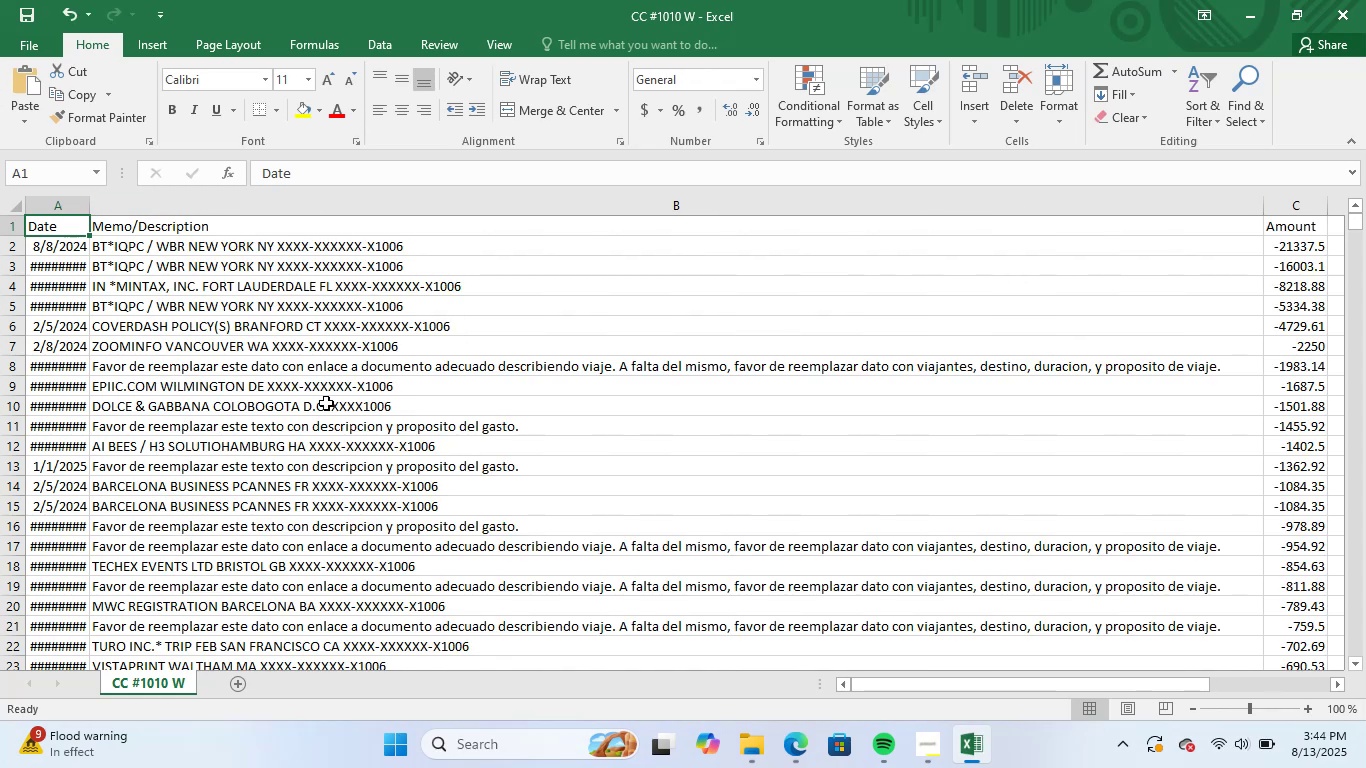 
scroll: coordinate [502, 461], scroll_direction: down, amount: 23.0
 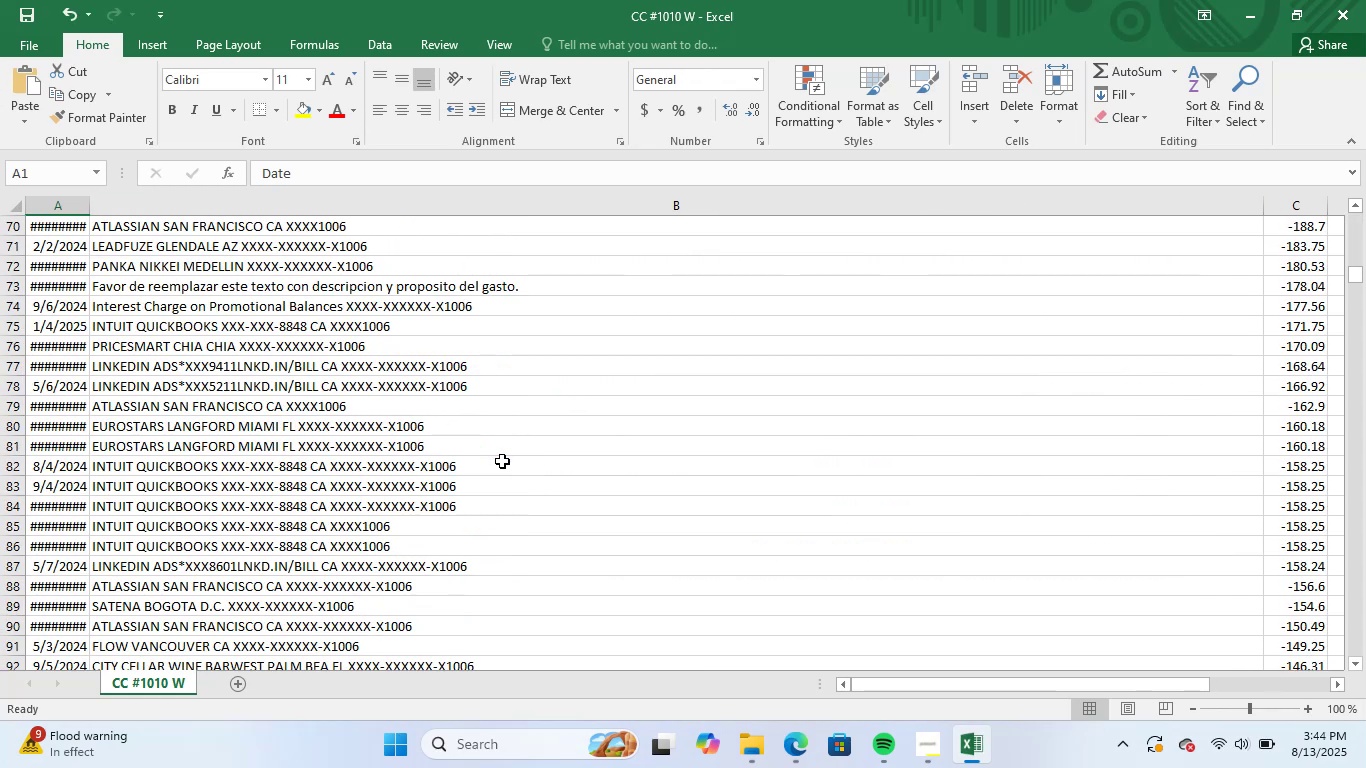 
scroll: coordinate [502, 461], scroll_direction: up, amount: 5.0
 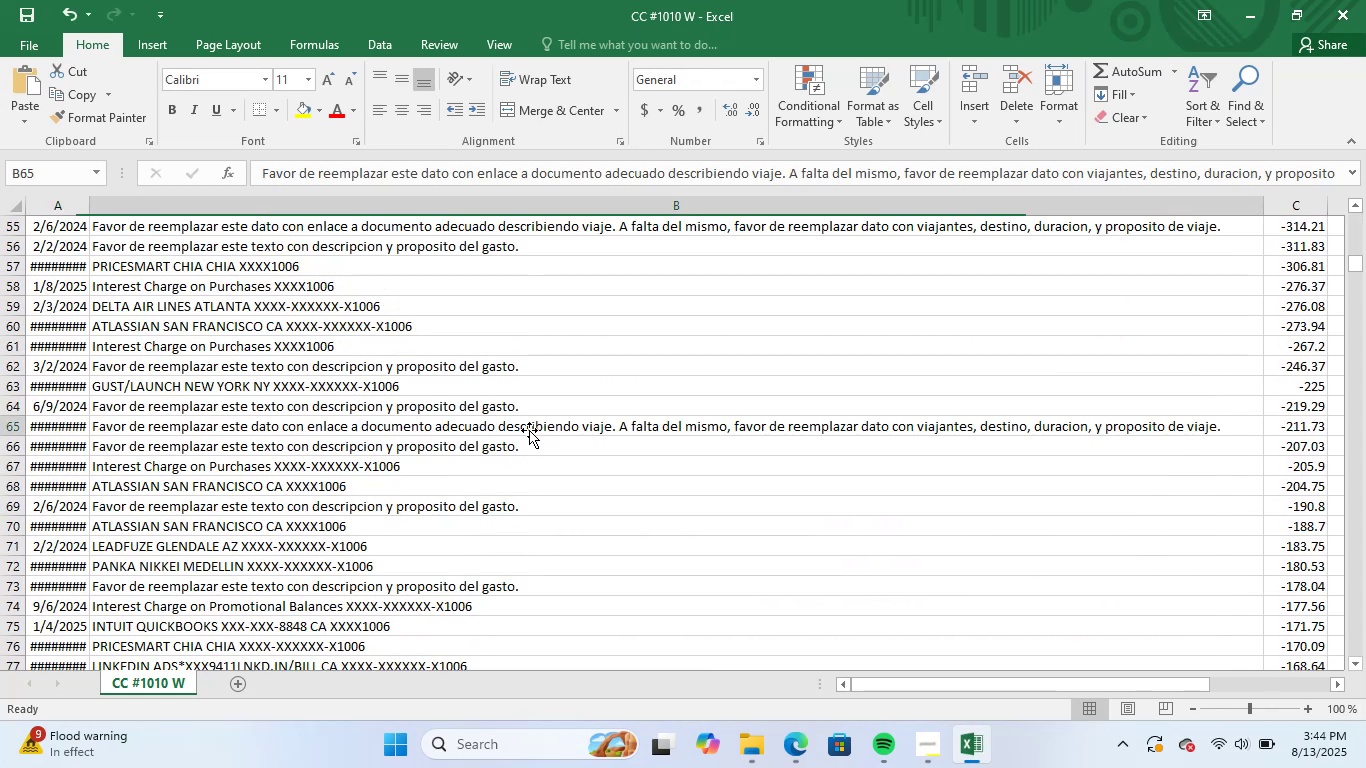 
double_click([522, 444])
 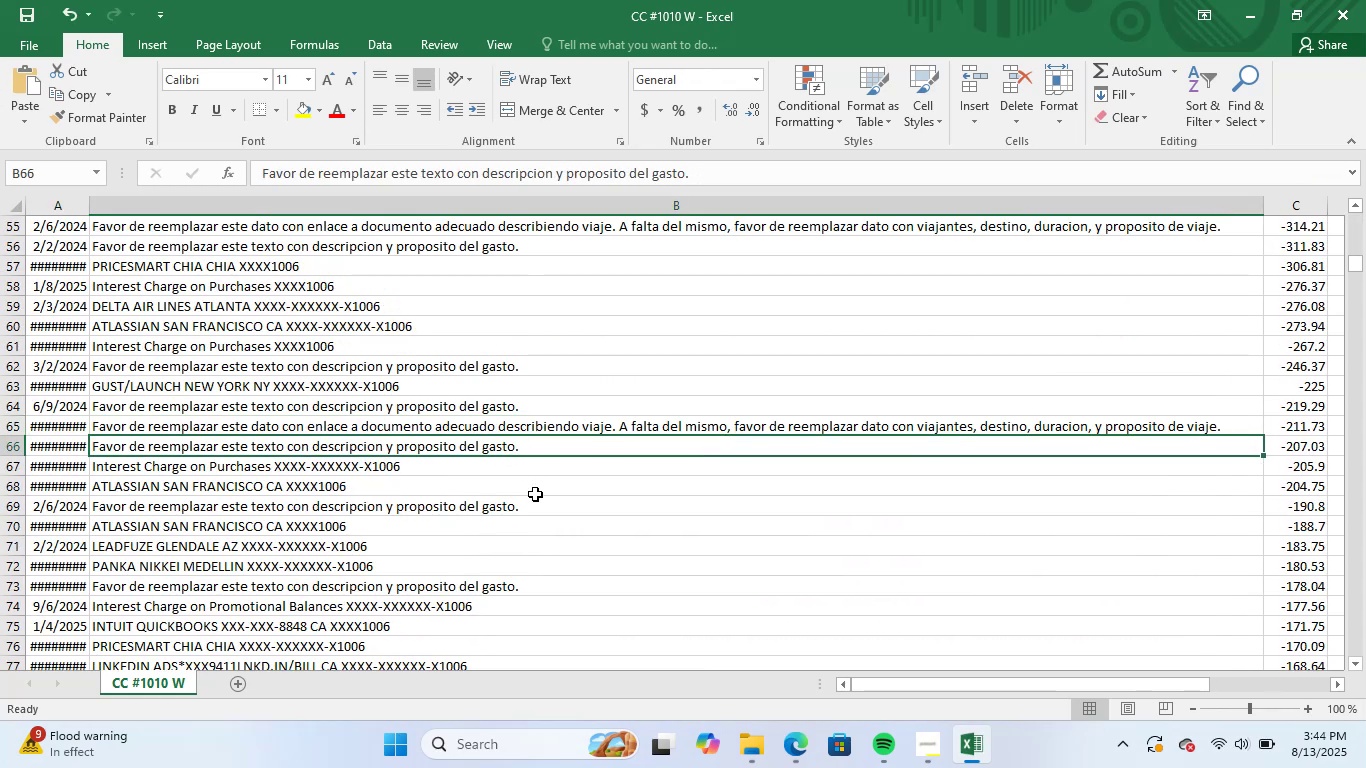 
scroll: coordinate [535, 495], scroll_direction: down, amount: 1.0
 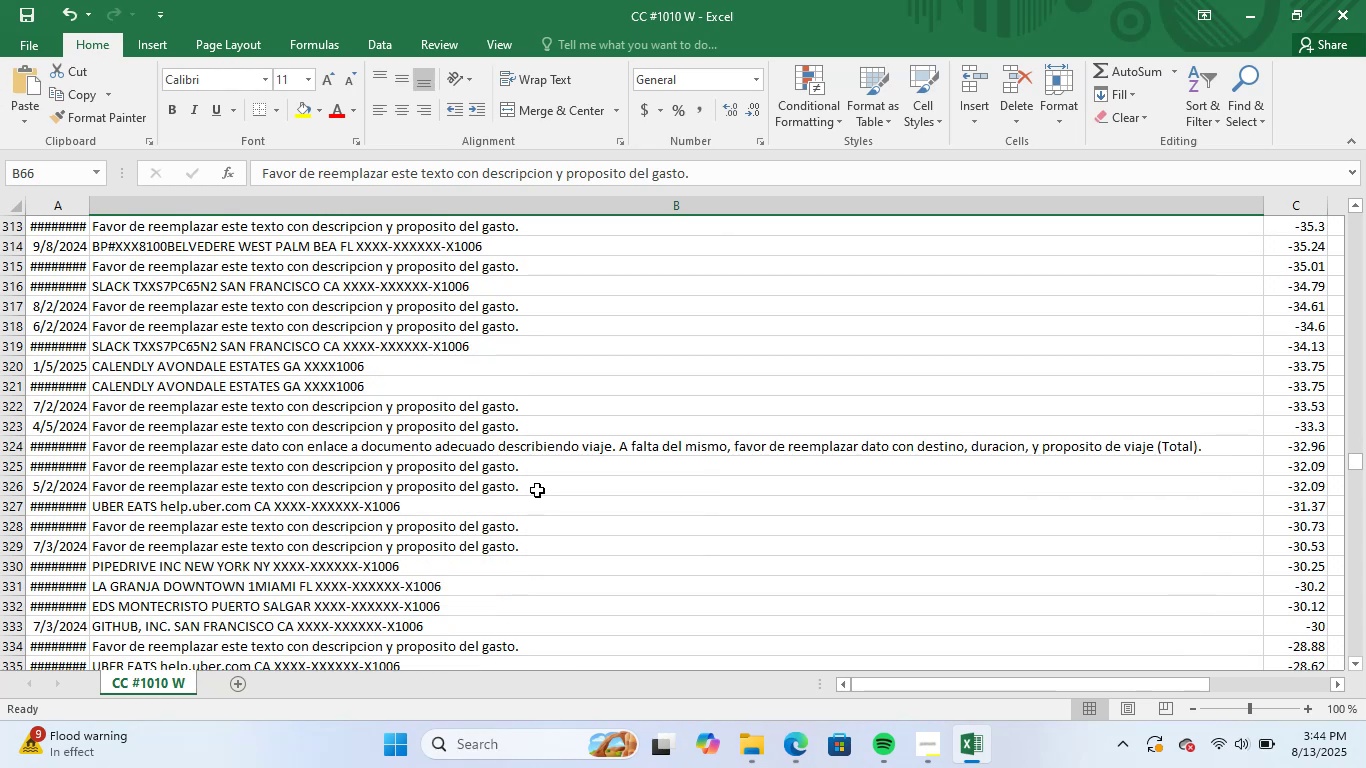 
scroll: coordinate [539, 490], scroll_direction: up, amount: 3.0
 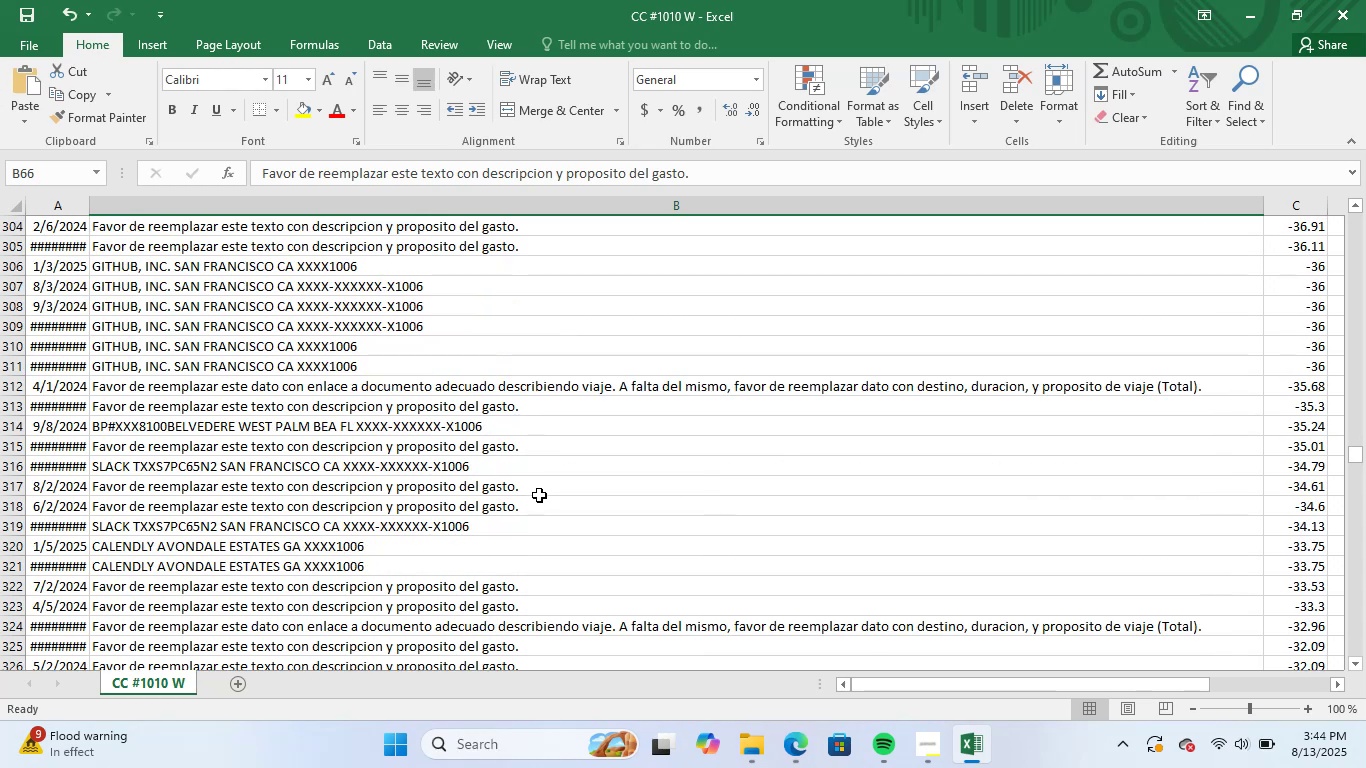 
scroll: coordinate [490, 454], scroll_direction: down, amount: 35.0
 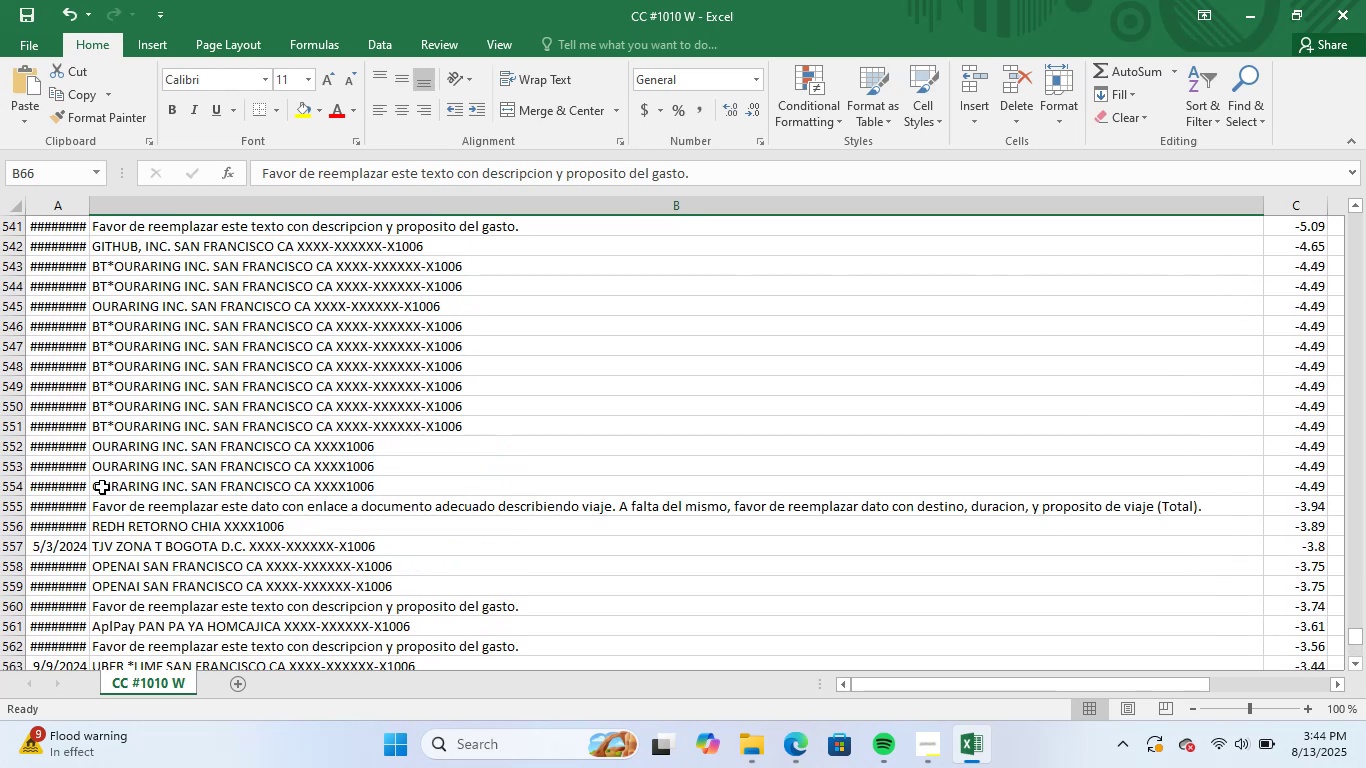 
left_click([147, 466])
 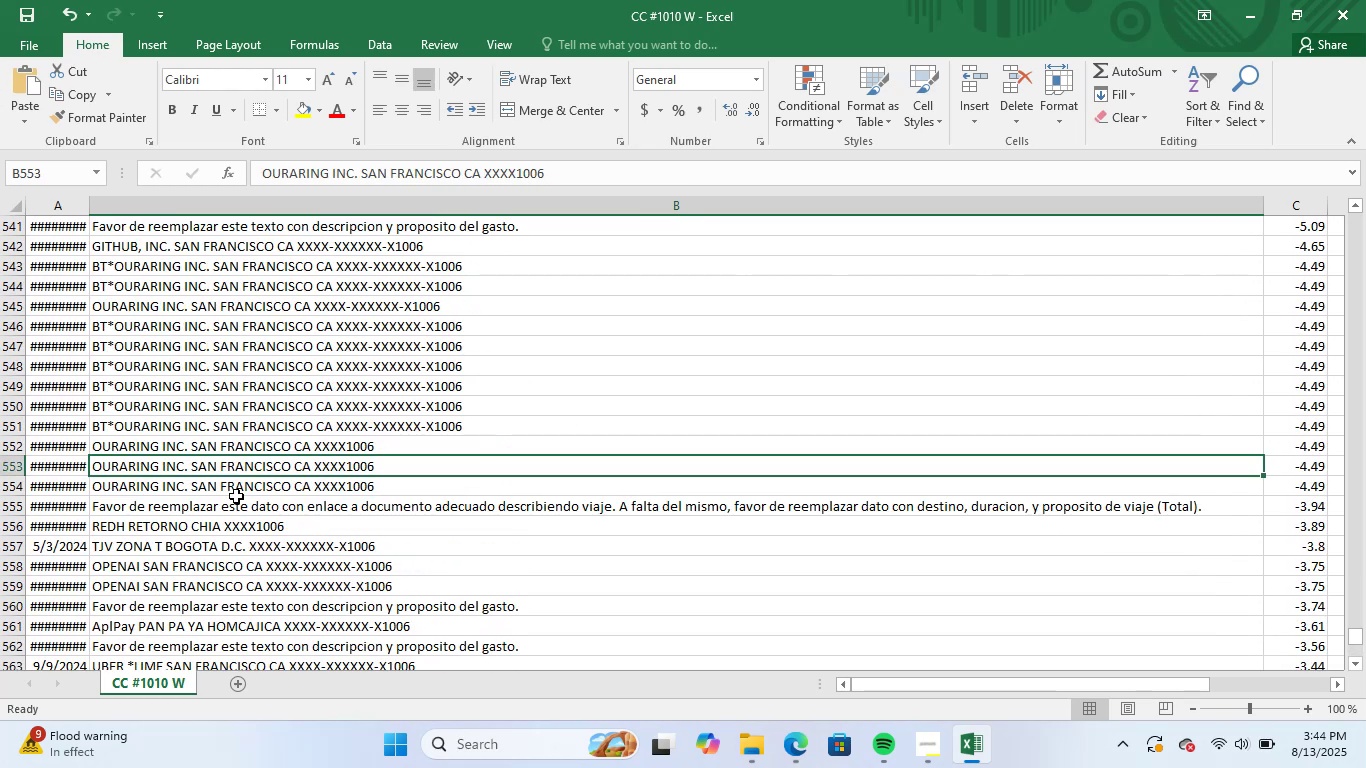 
left_click([245, 485])
 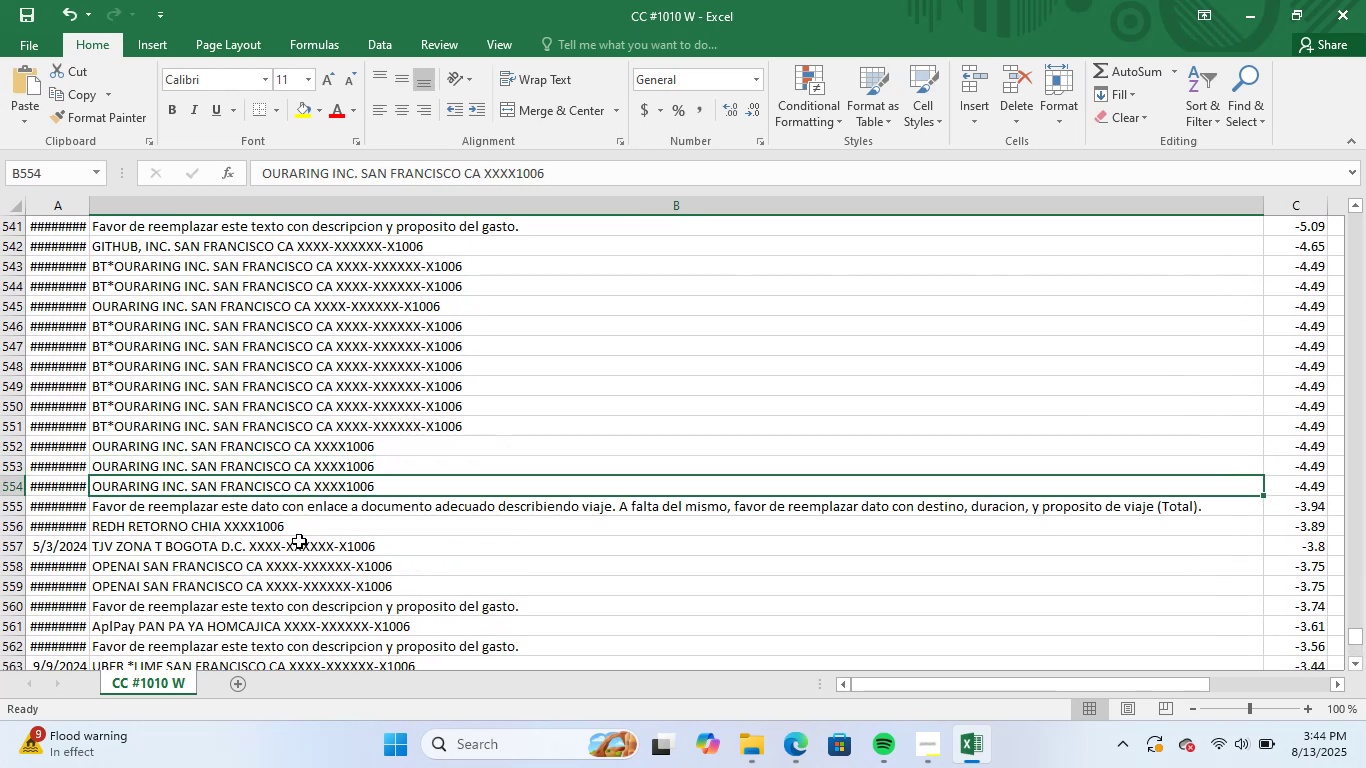 
scroll: coordinate [456, 551], scroll_direction: down, amount: 4.0
 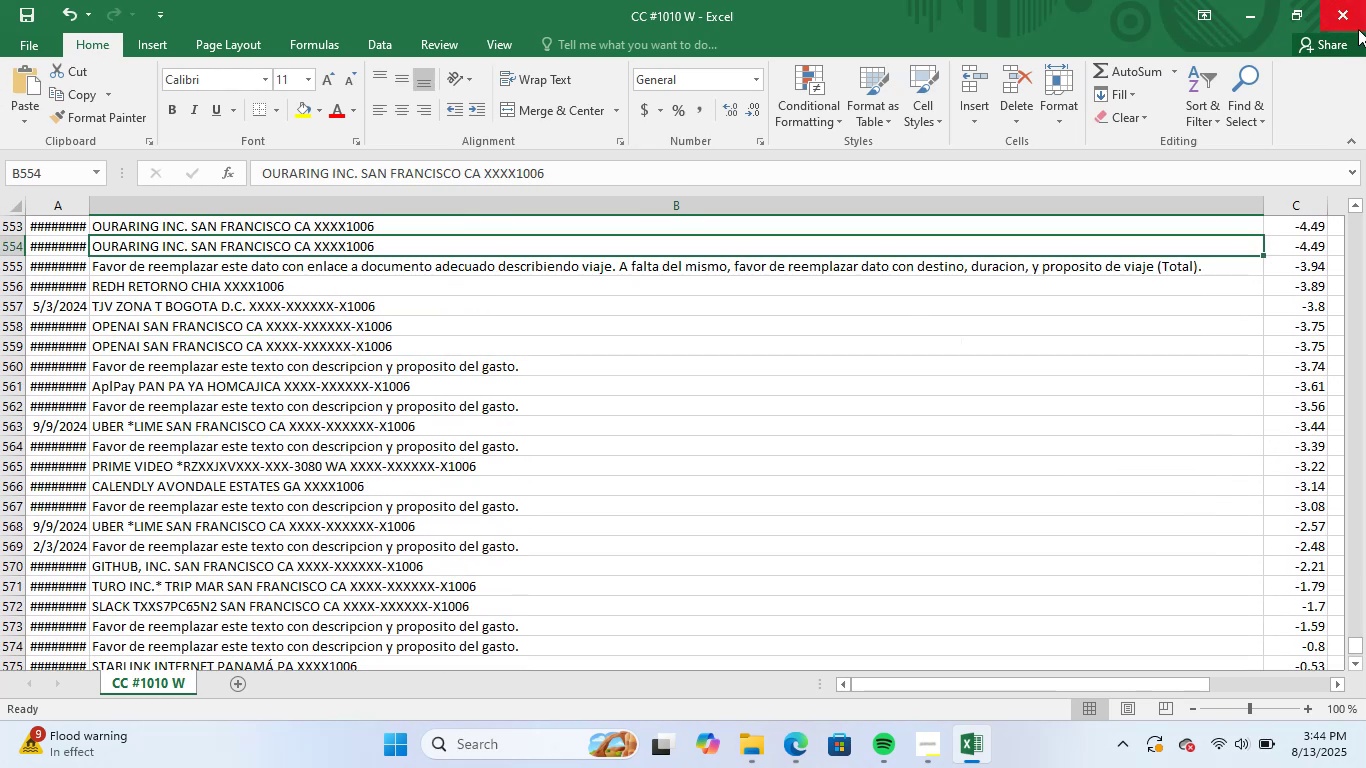 
left_click([1358, 25])
 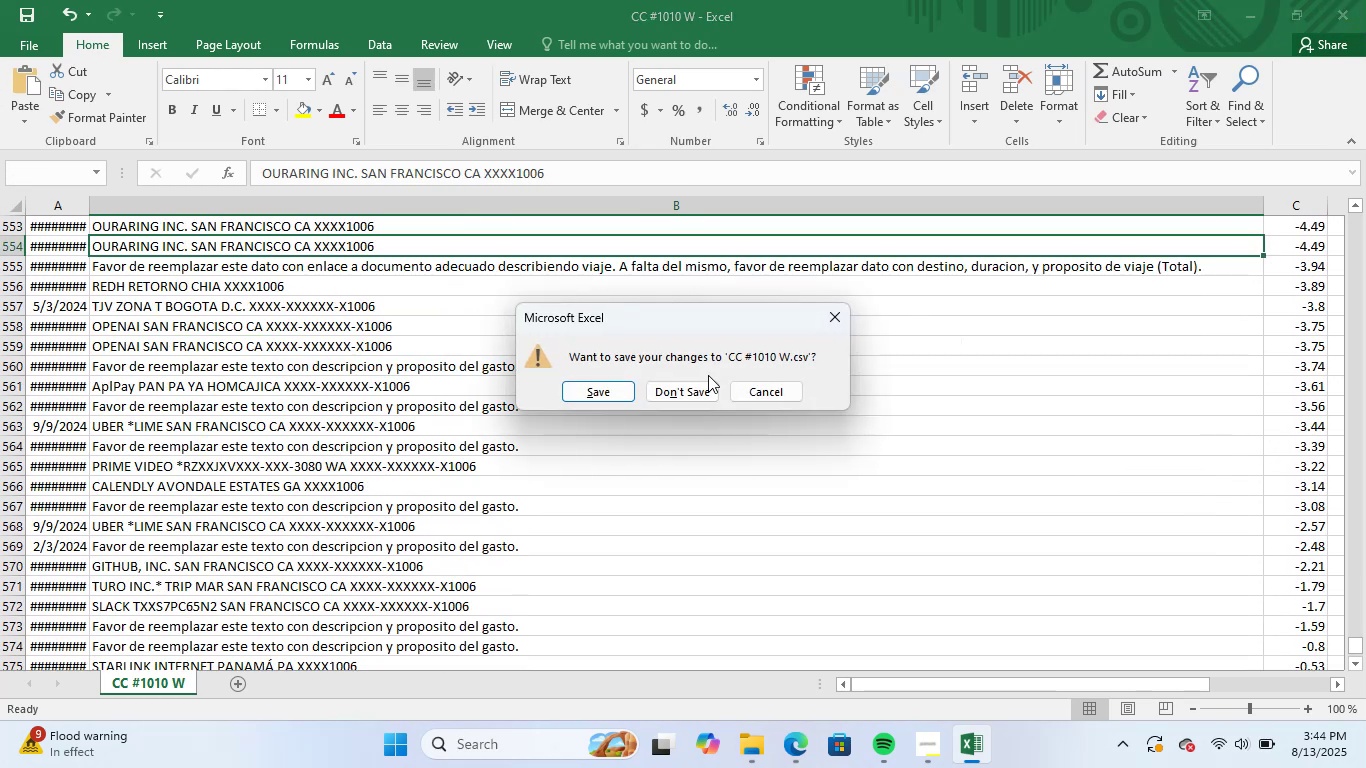 
left_click([686, 396])
 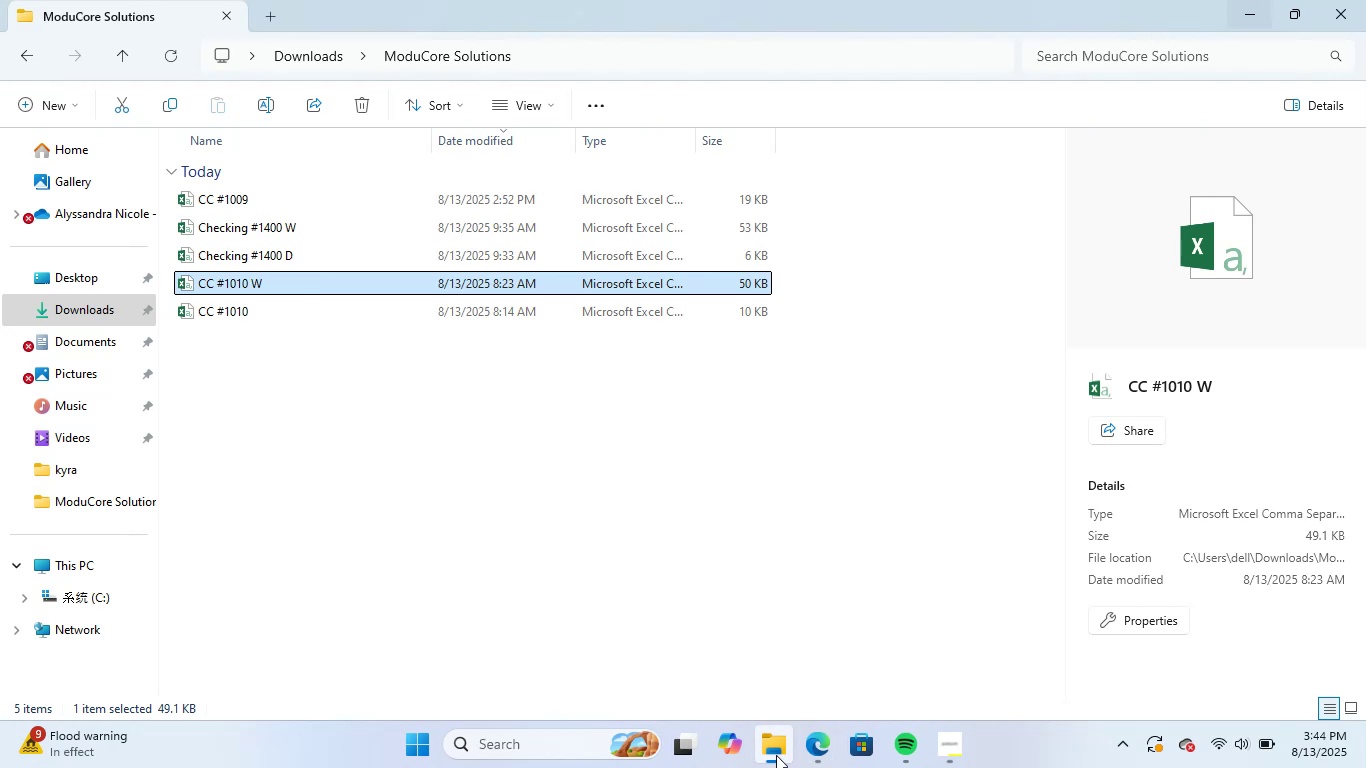 
left_click([809, 748])
 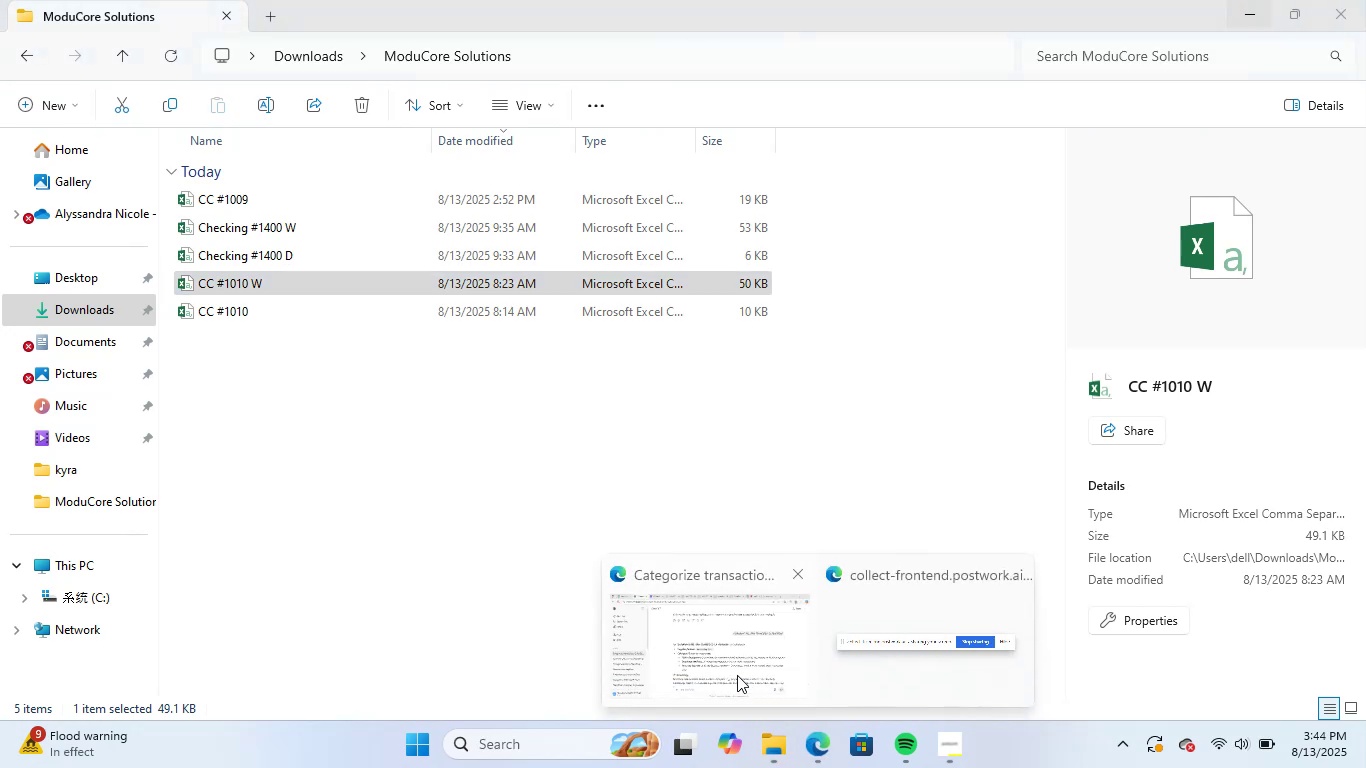 
left_click([729, 662])
 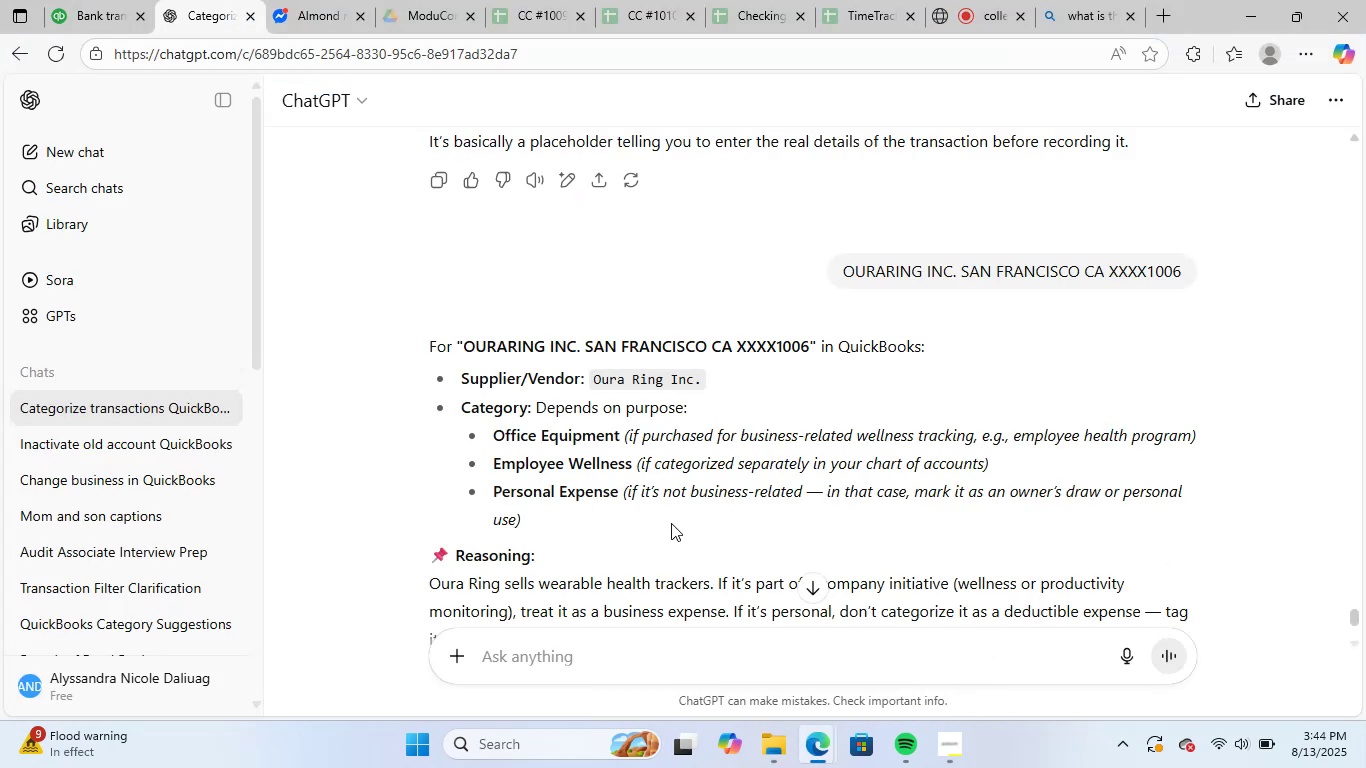 
wait(8.25)
 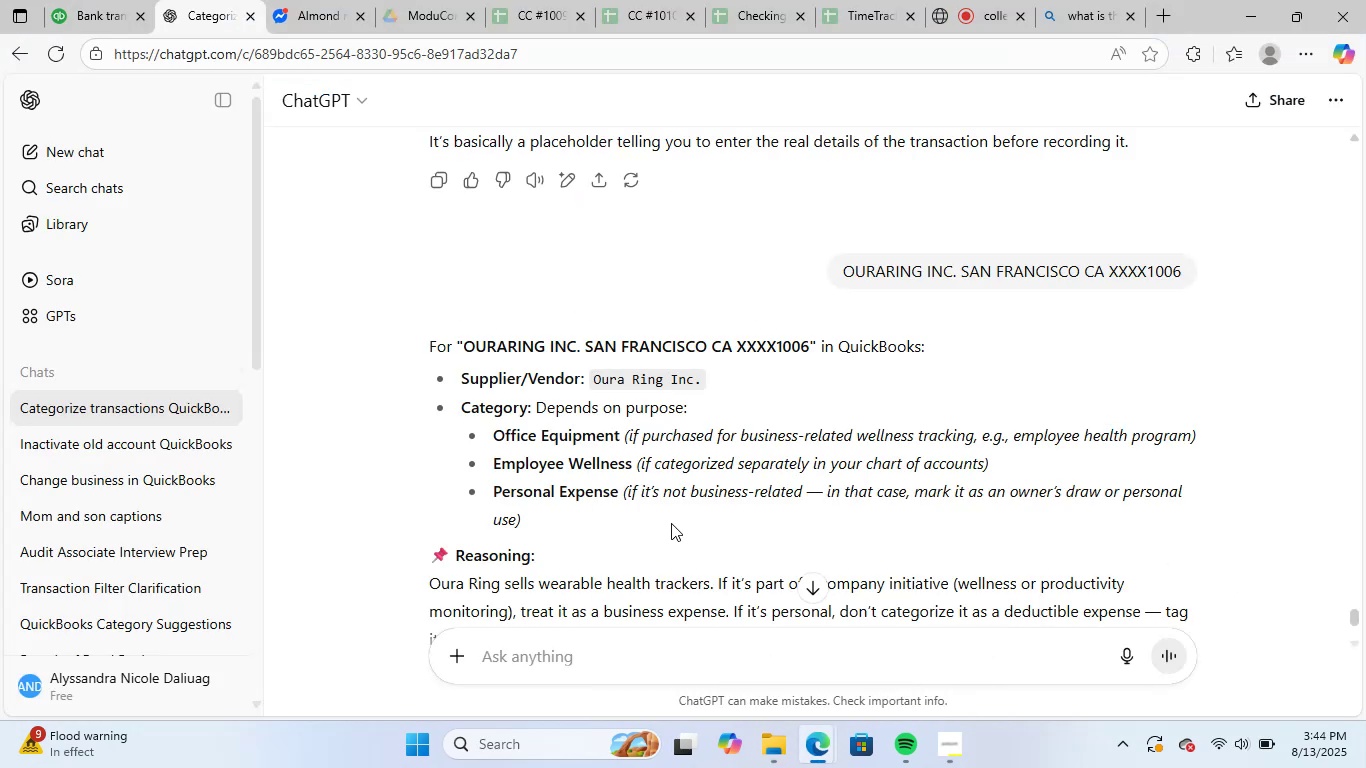 
left_click([111, 11])
 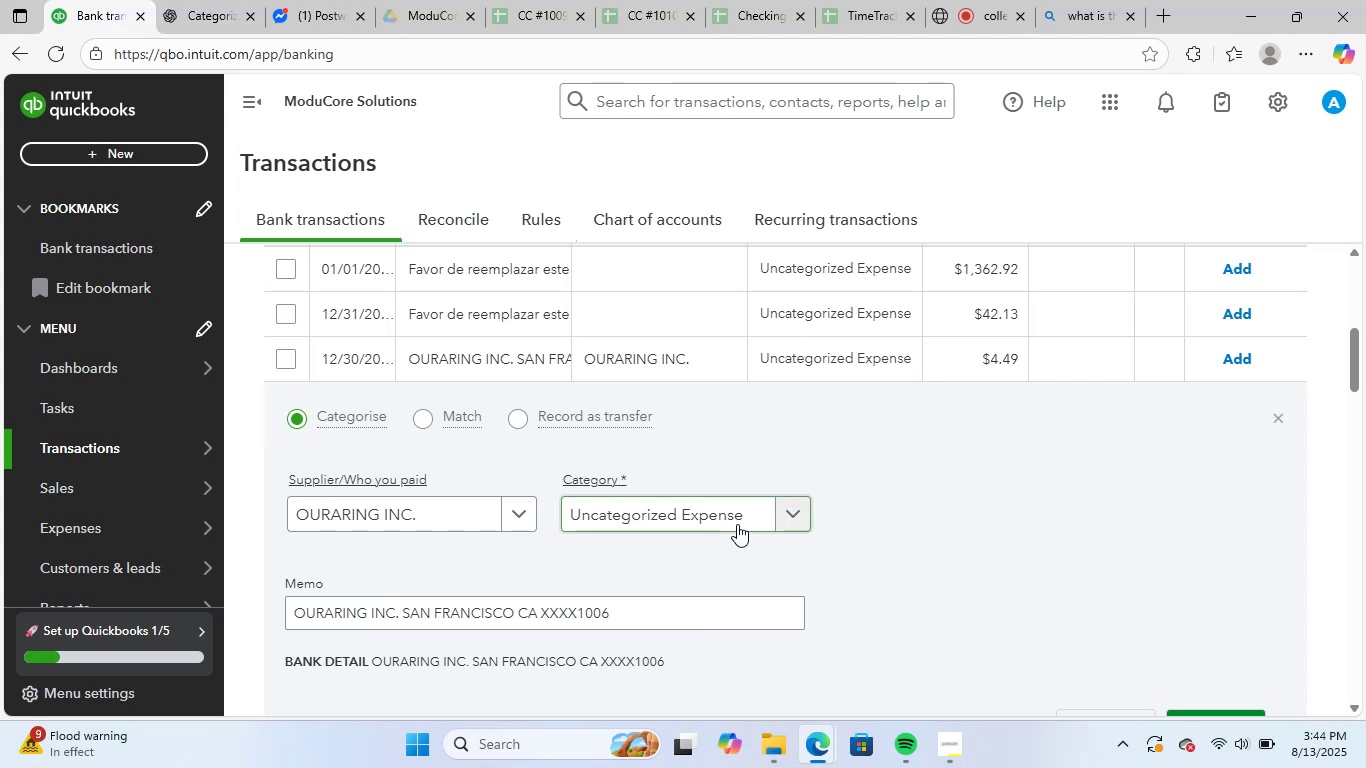 
left_click([744, 516])
 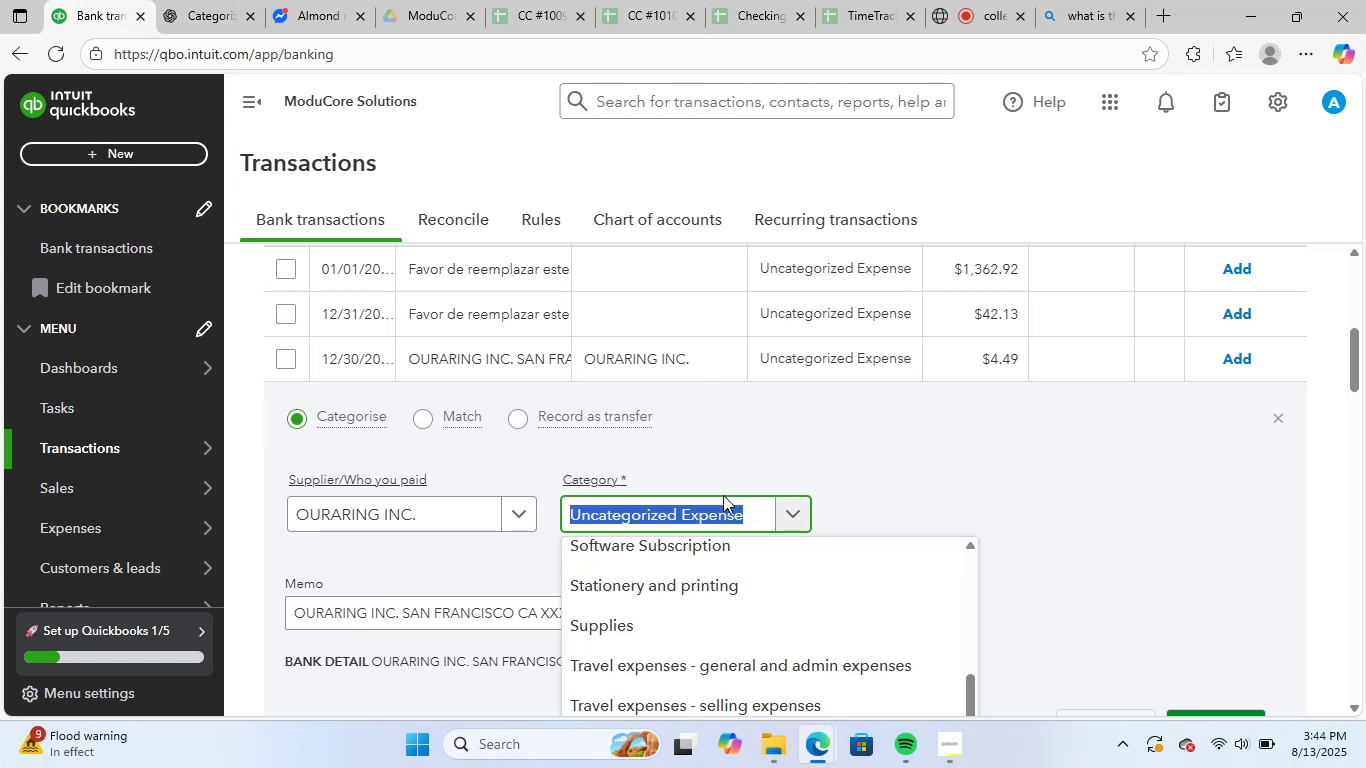 
type(offi)
 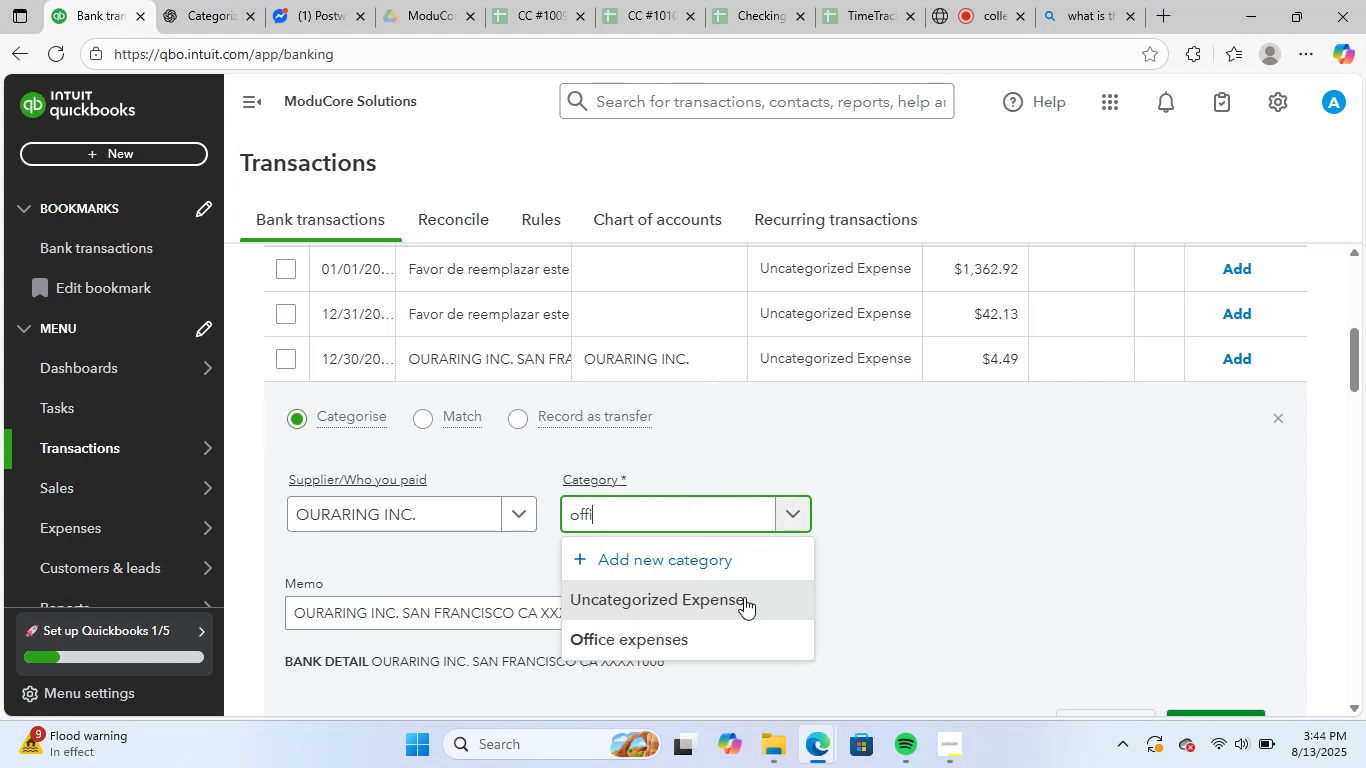 
left_click([732, 635])
 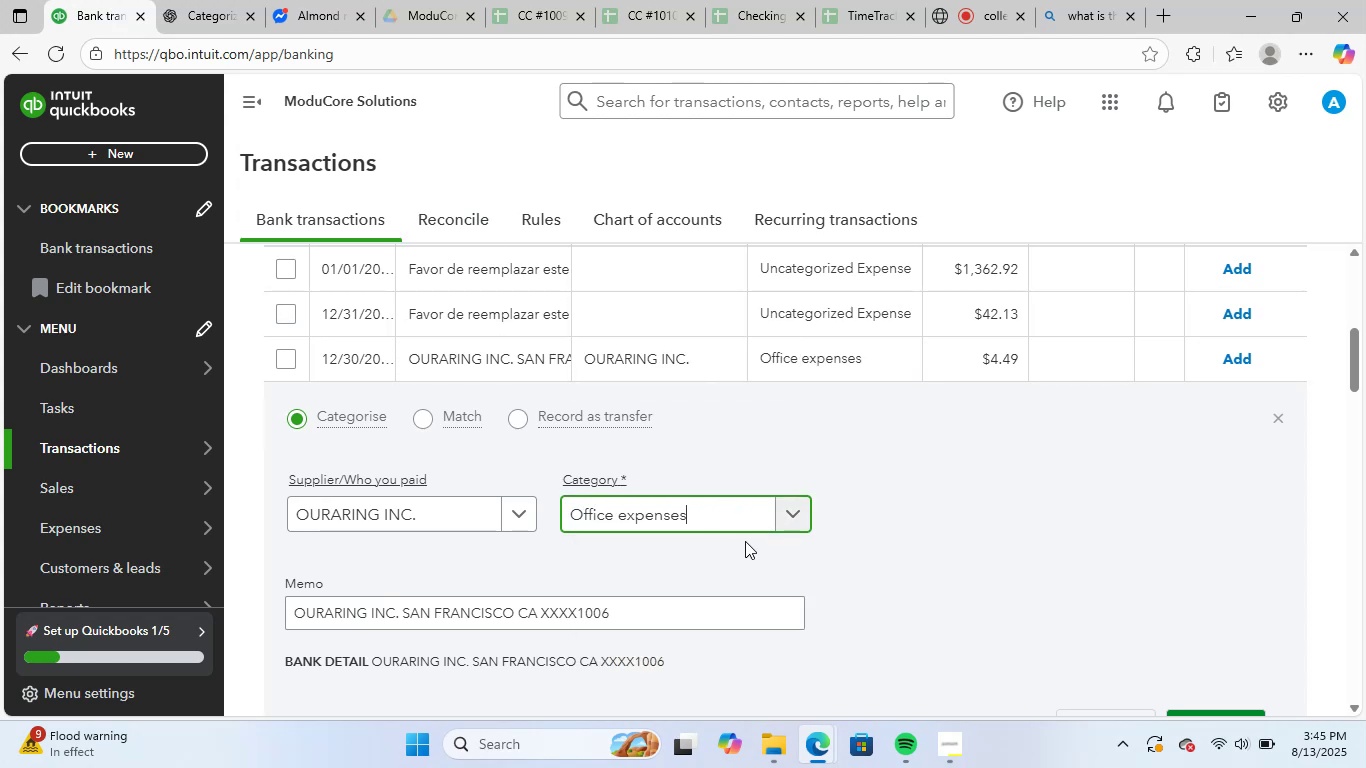 
scroll: coordinate [815, 545], scroll_direction: down, amount: 3.0
 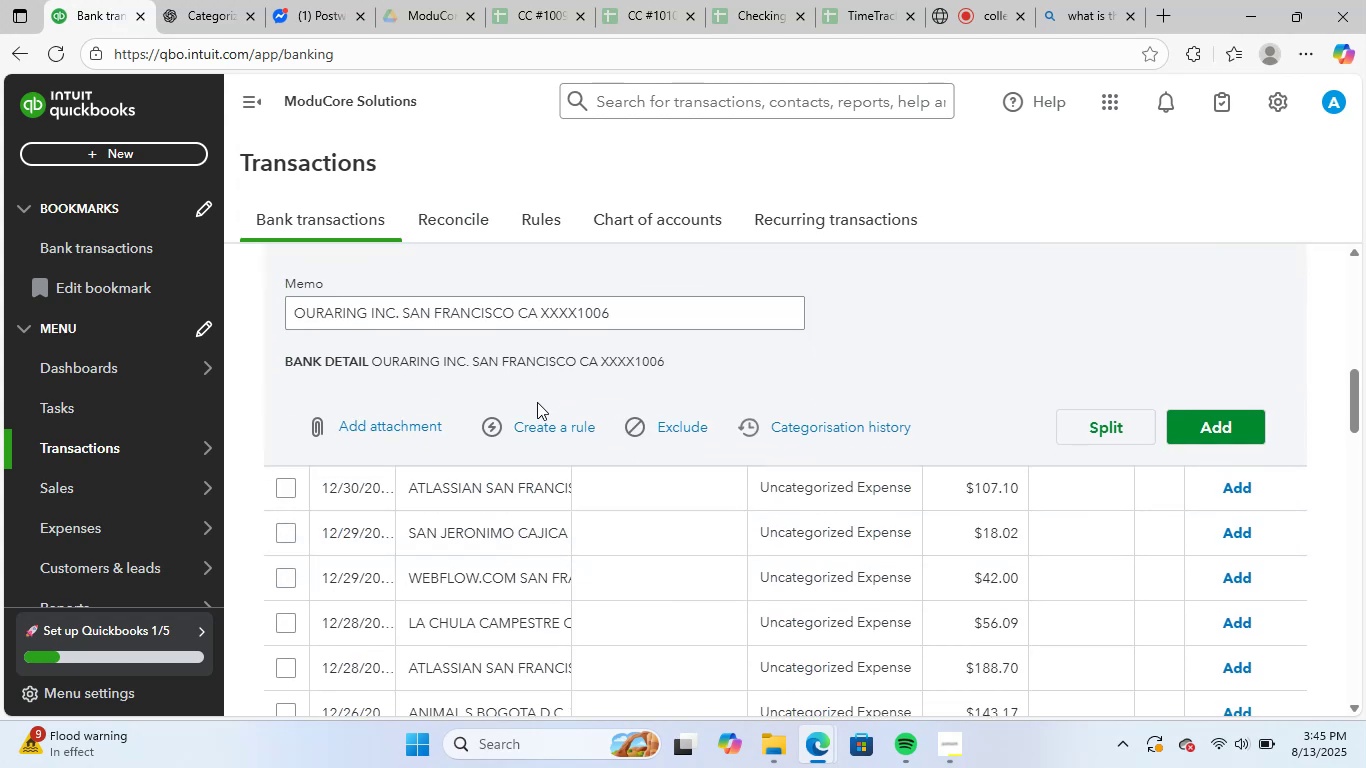 
left_click([532, 425])
 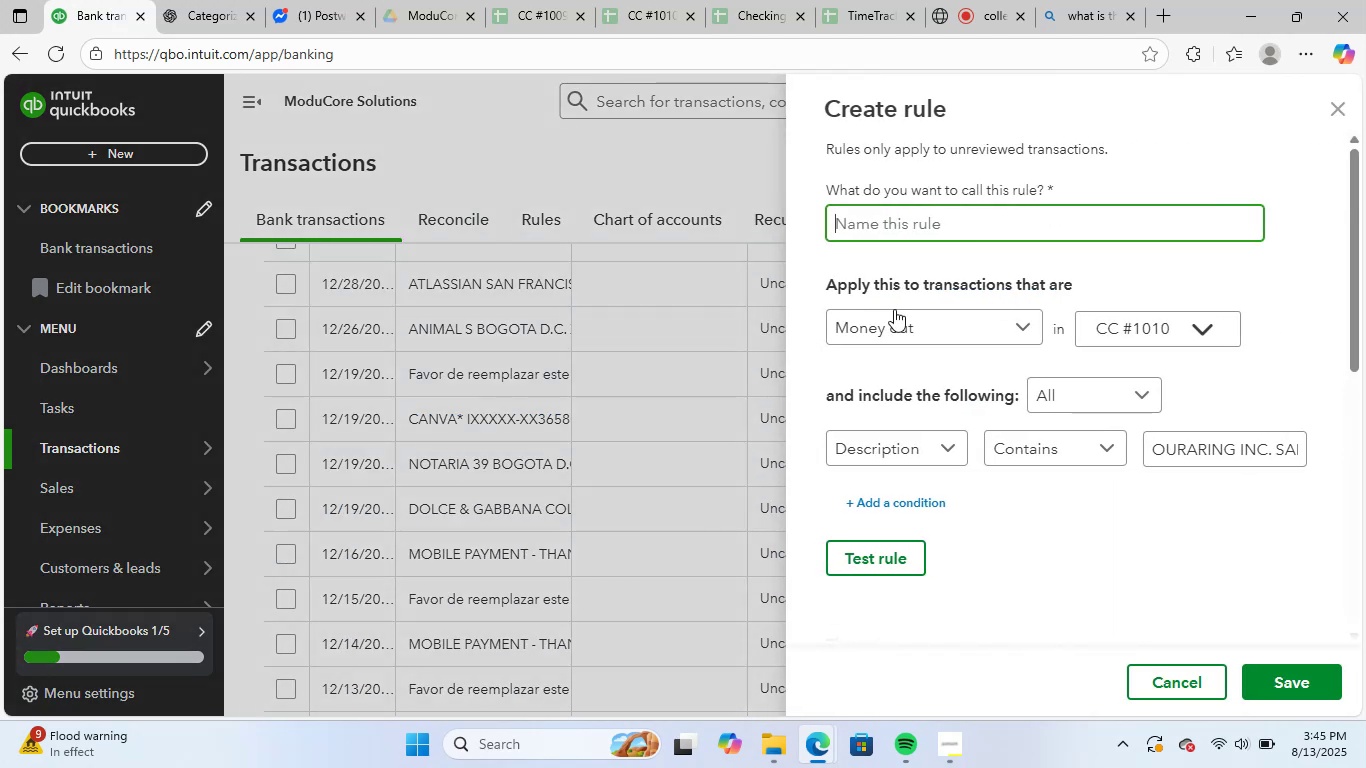 
left_click([962, 234])
 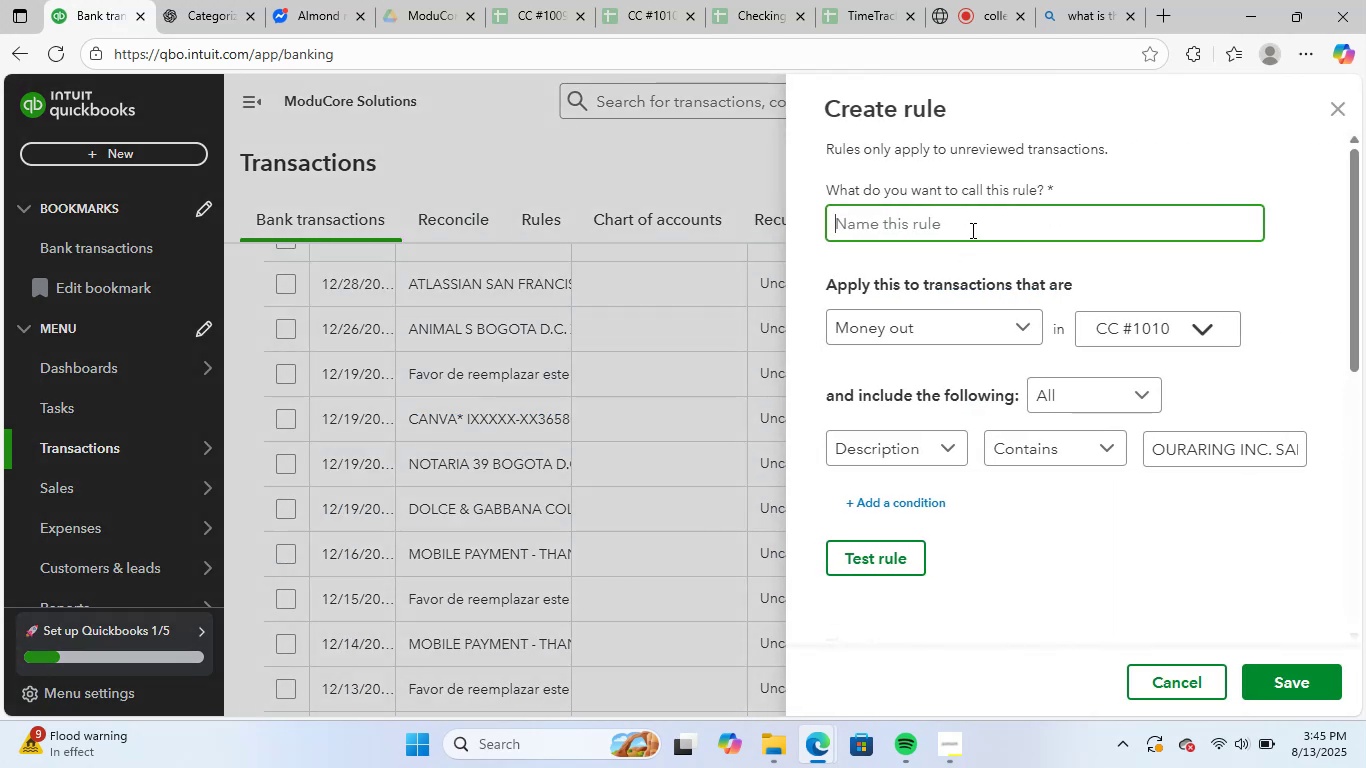 
type(Office)
 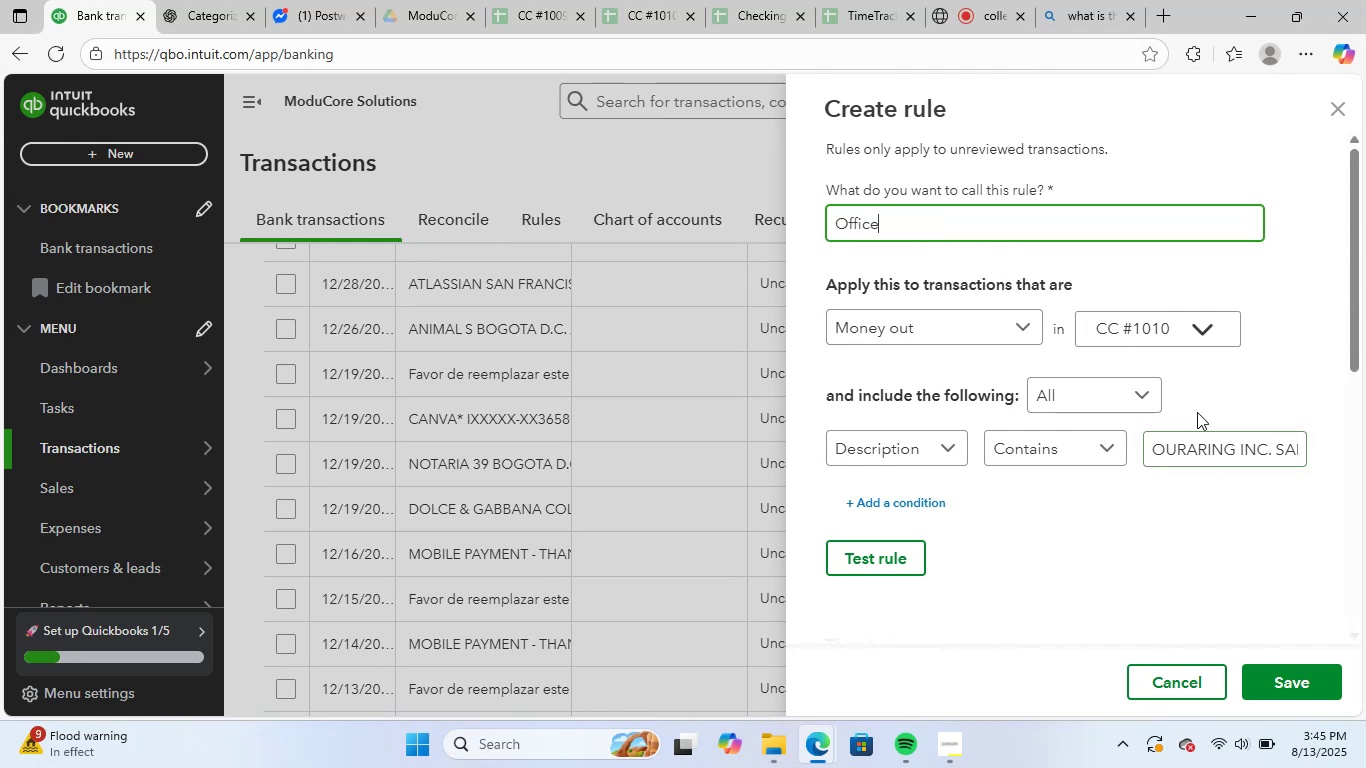 
scroll: coordinate [1211, 494], scroll_direction: down, amount: 6.0
 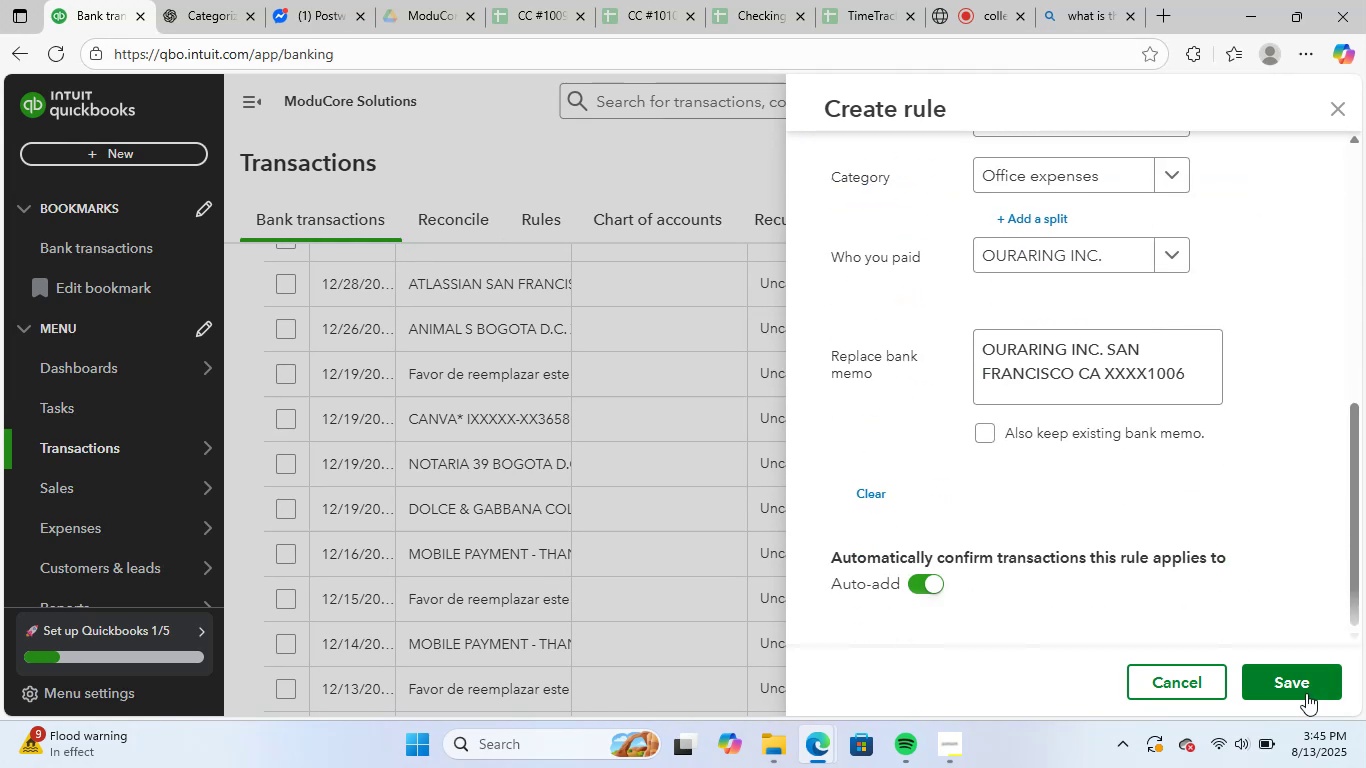 
left_click([1306, 694])
 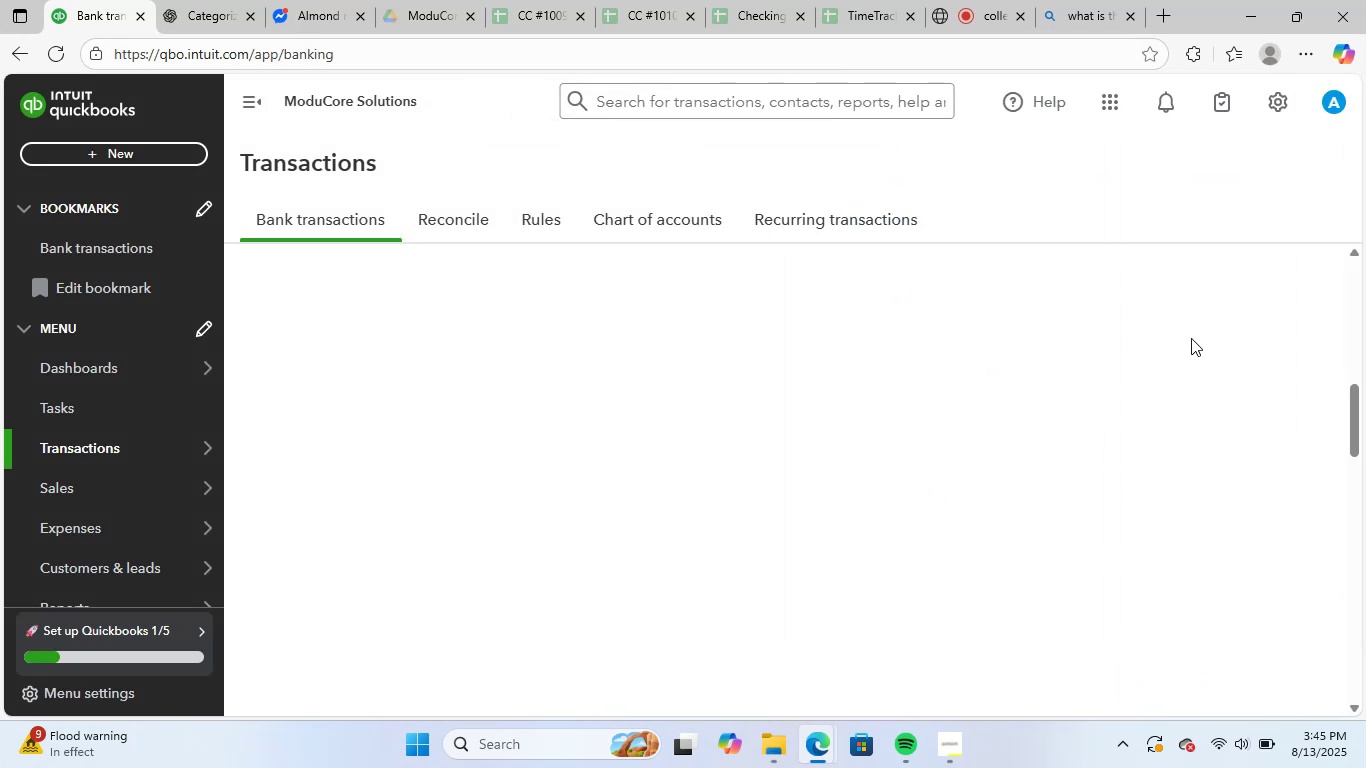 
scroll: coordinate [876, 320], scroll_direction: up, amount: 11.0
 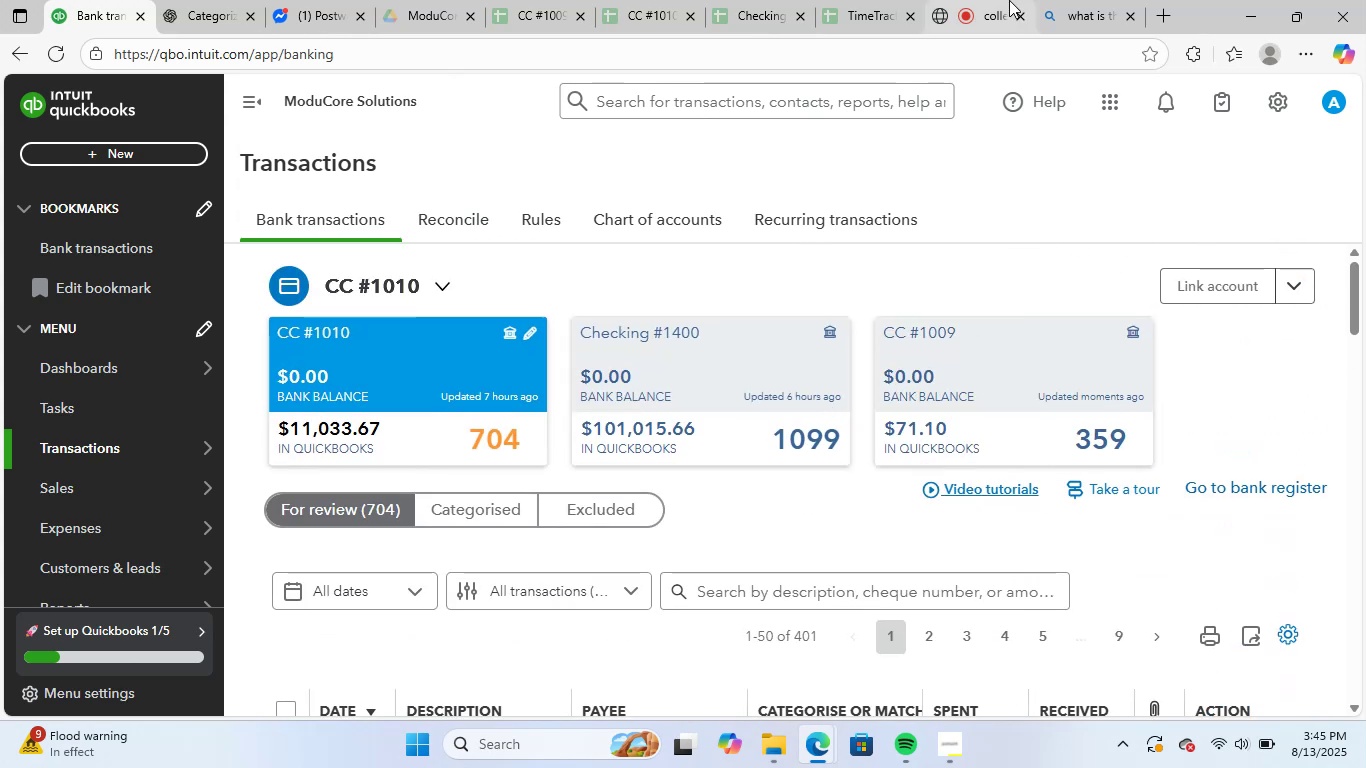 
left_click_drag(start_coordinate=[1006, 1], to_coordinate=[1014, 1])
 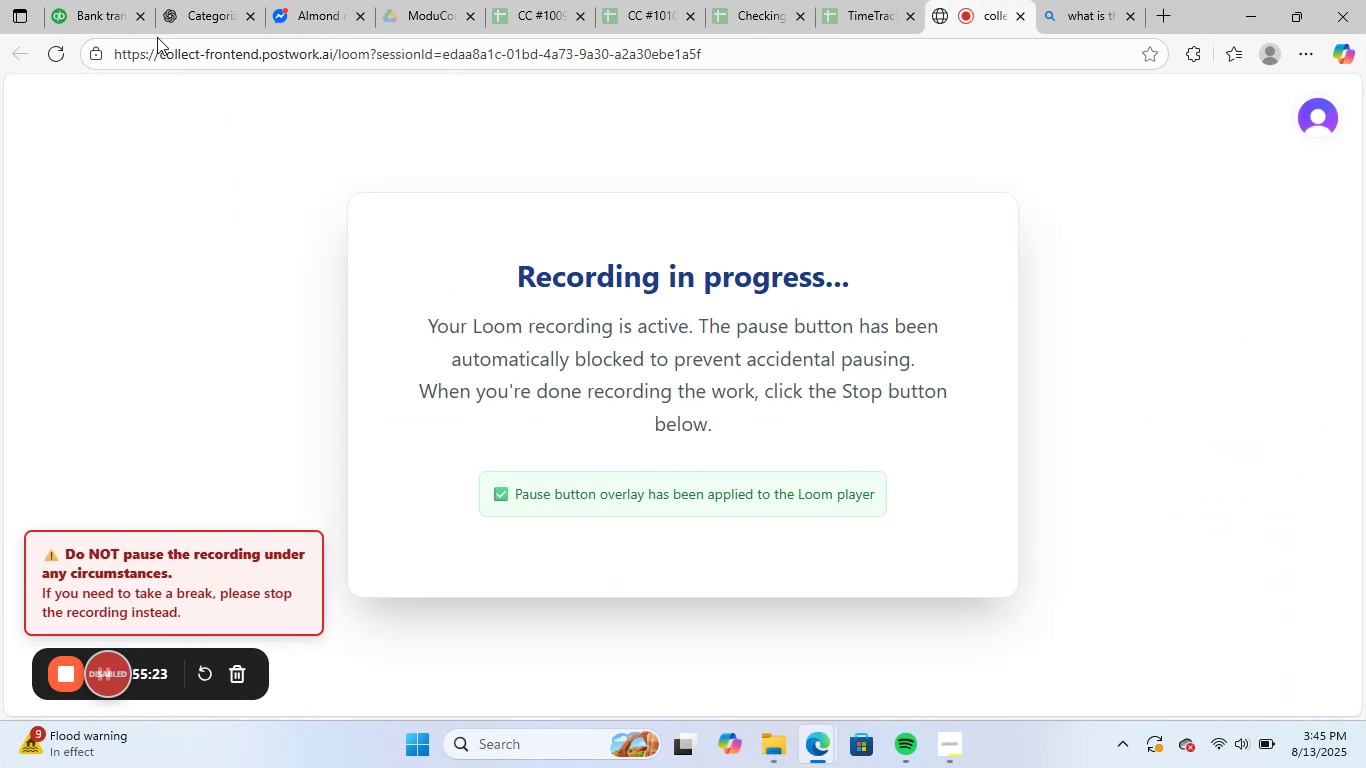 
left_click([105, 3])
 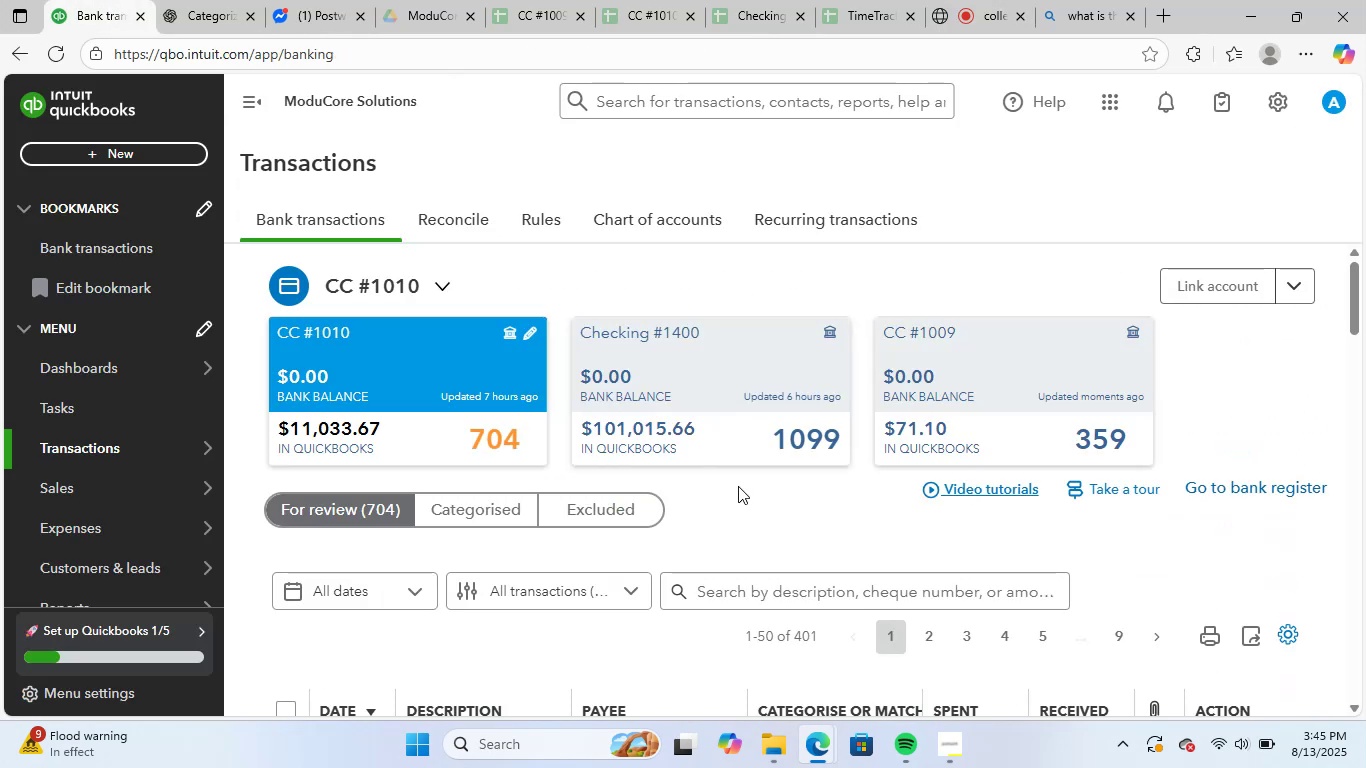 
scroll: coordinate [599, 511], scroll_direction: down, amount: 4.0
 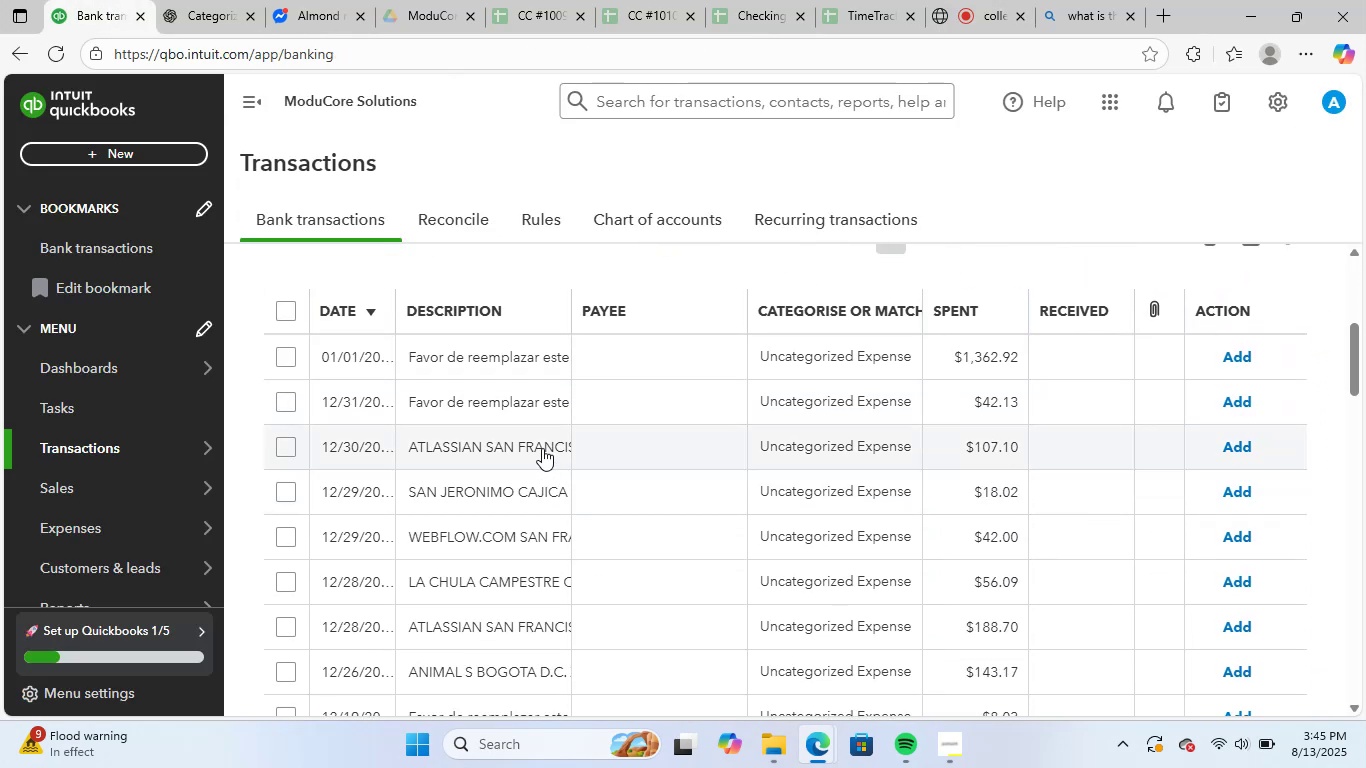 
left_click([534, 436])
 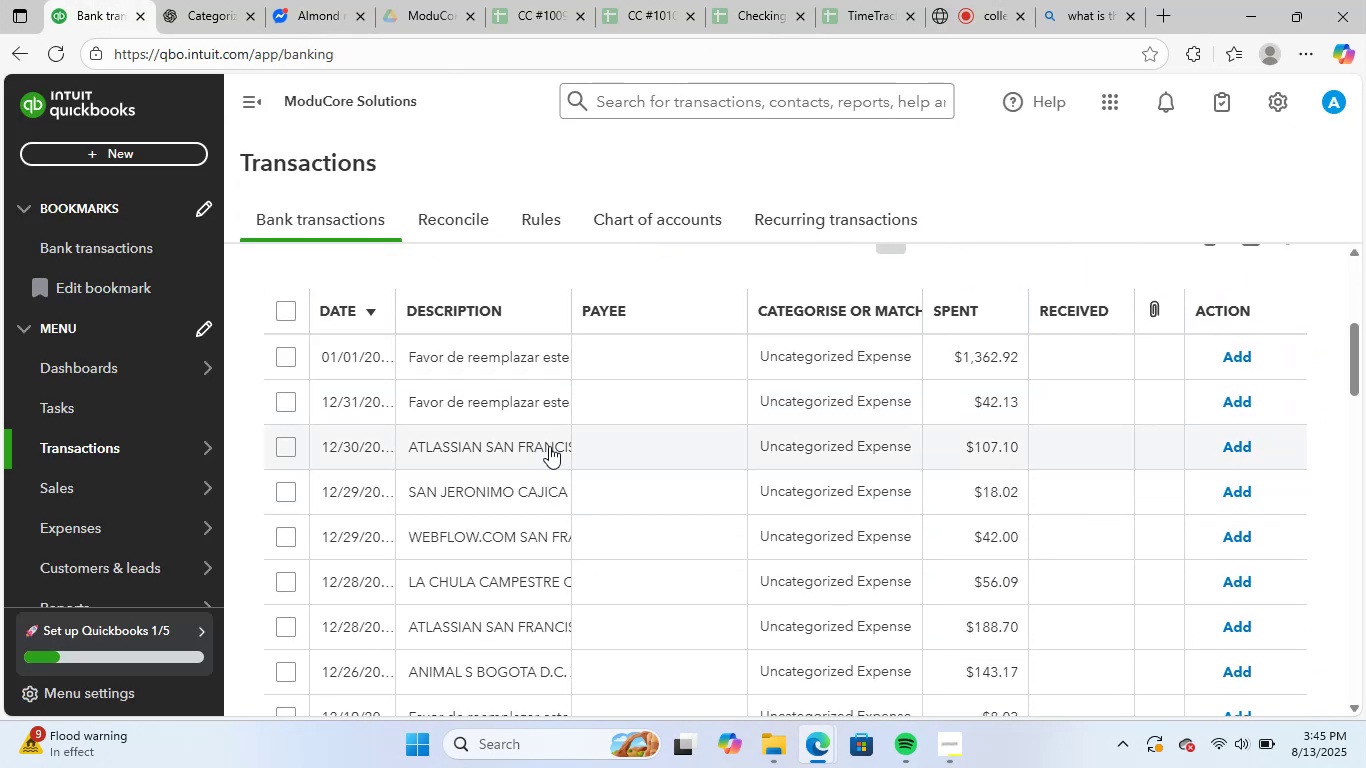 
mouse_move([643, 503])
 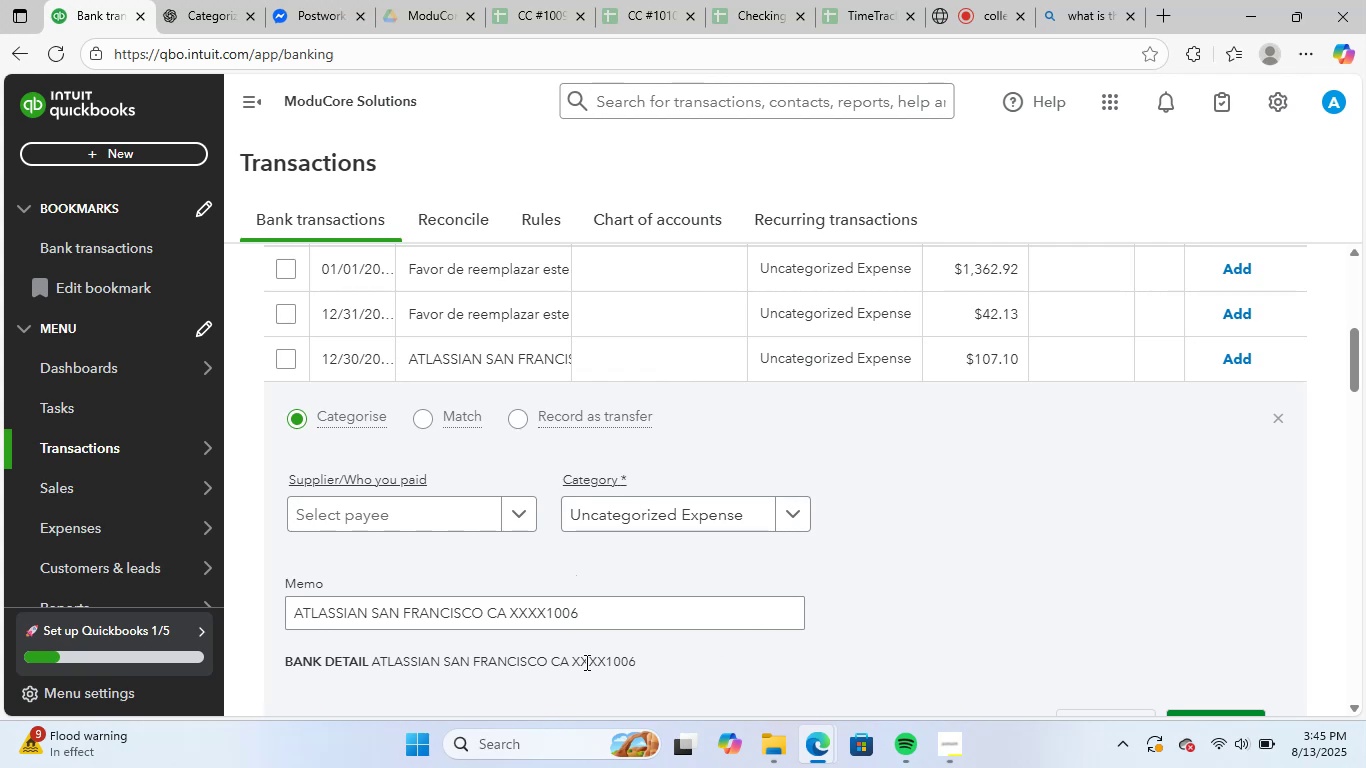 
left_click_drag(start_coordinate=[618, 613], to_coordinate=[222, 609])
 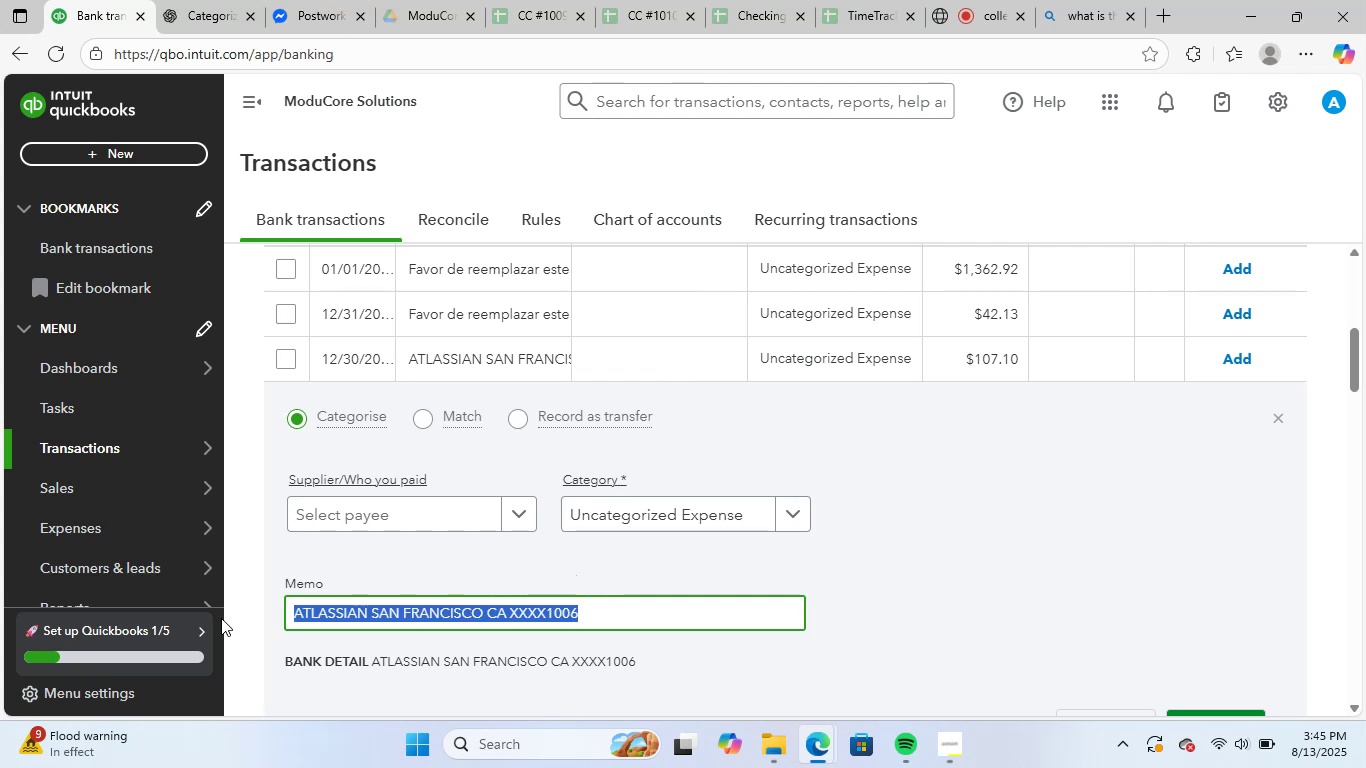 
key(Control+C)
 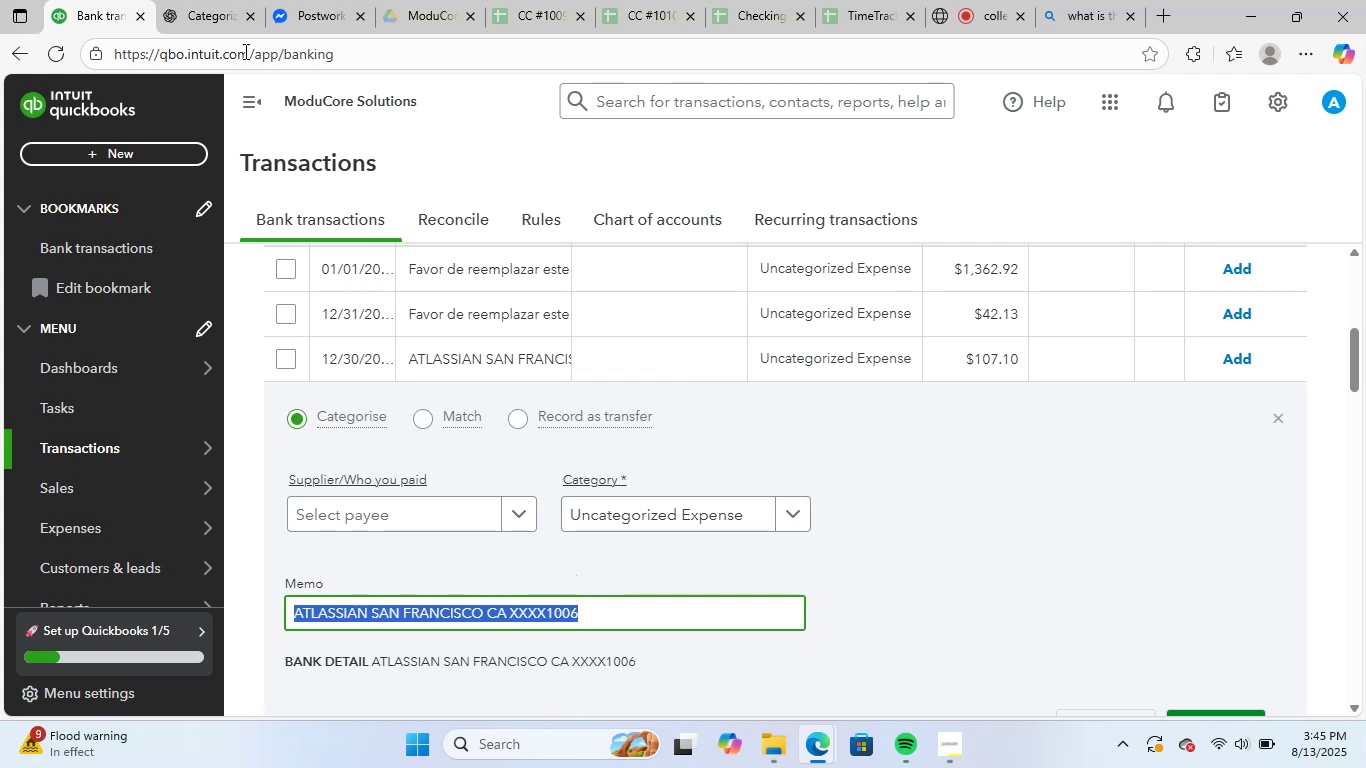 
left_click([222, 3])
 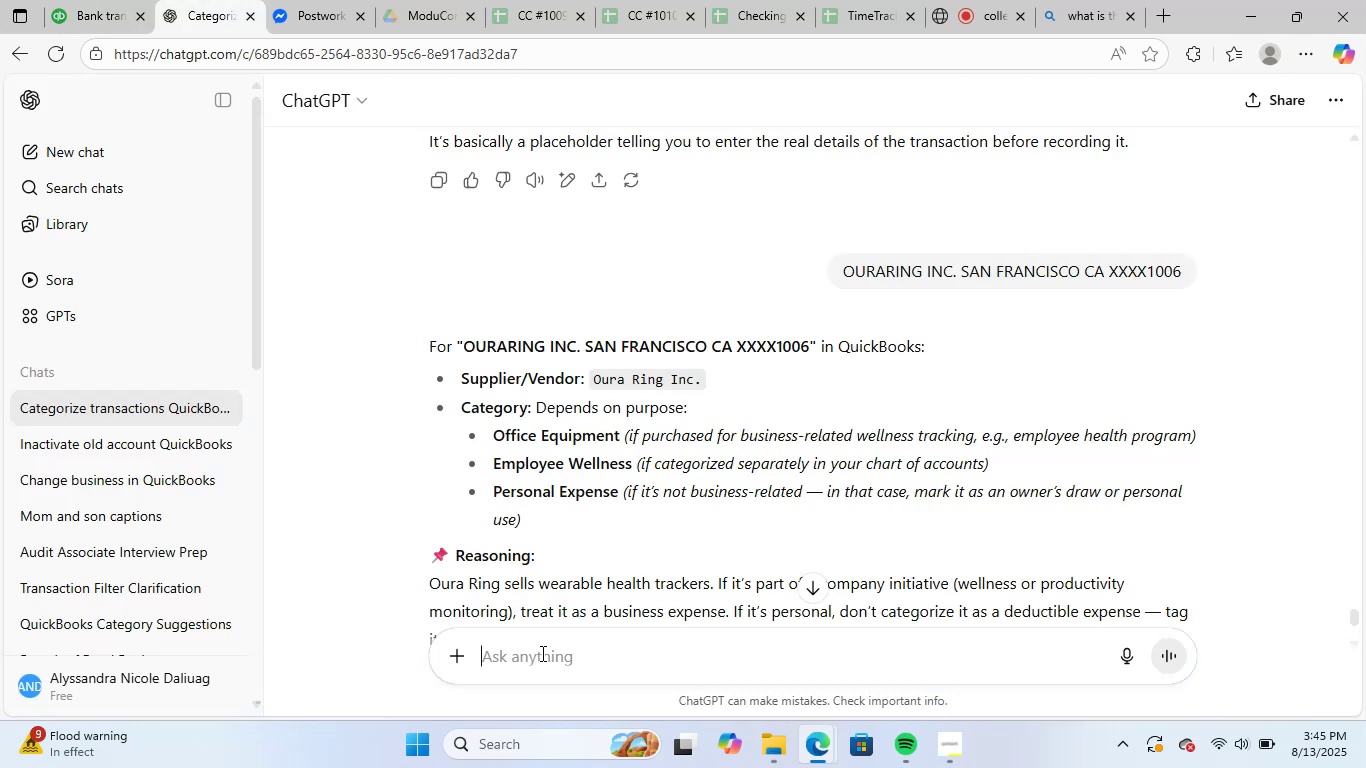 
left_click_drag(start_coordinate=[544, 652], to_coordinate=[541, 660])
 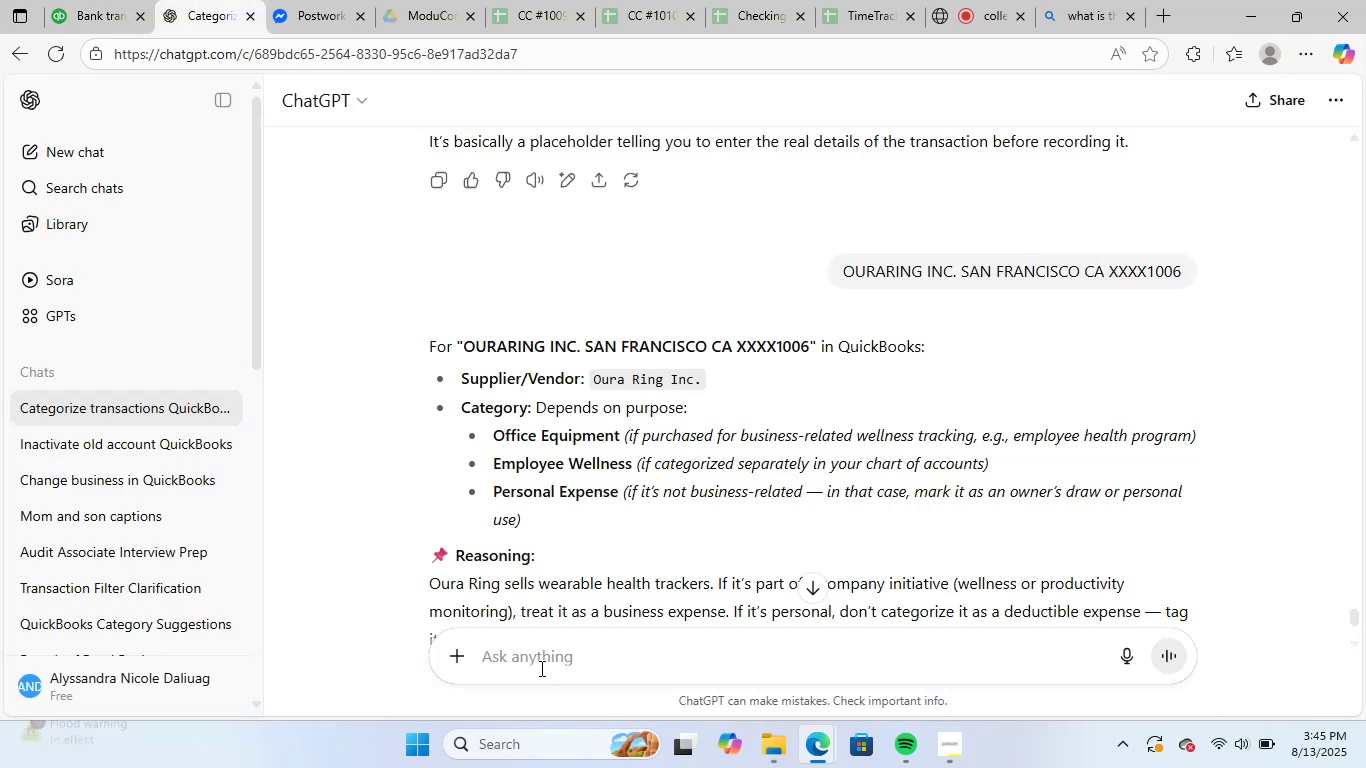 
key(Control+ControlLeft)
 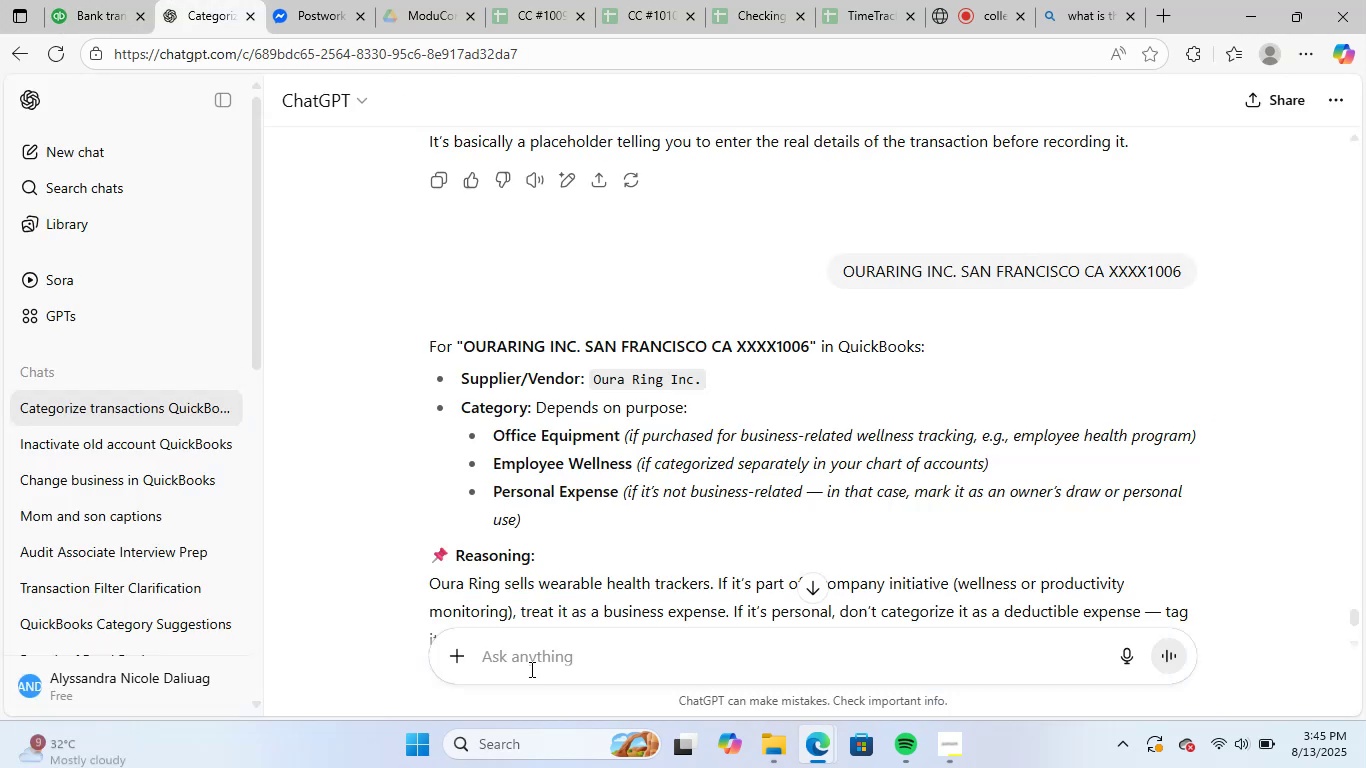 
key(Control+V)
 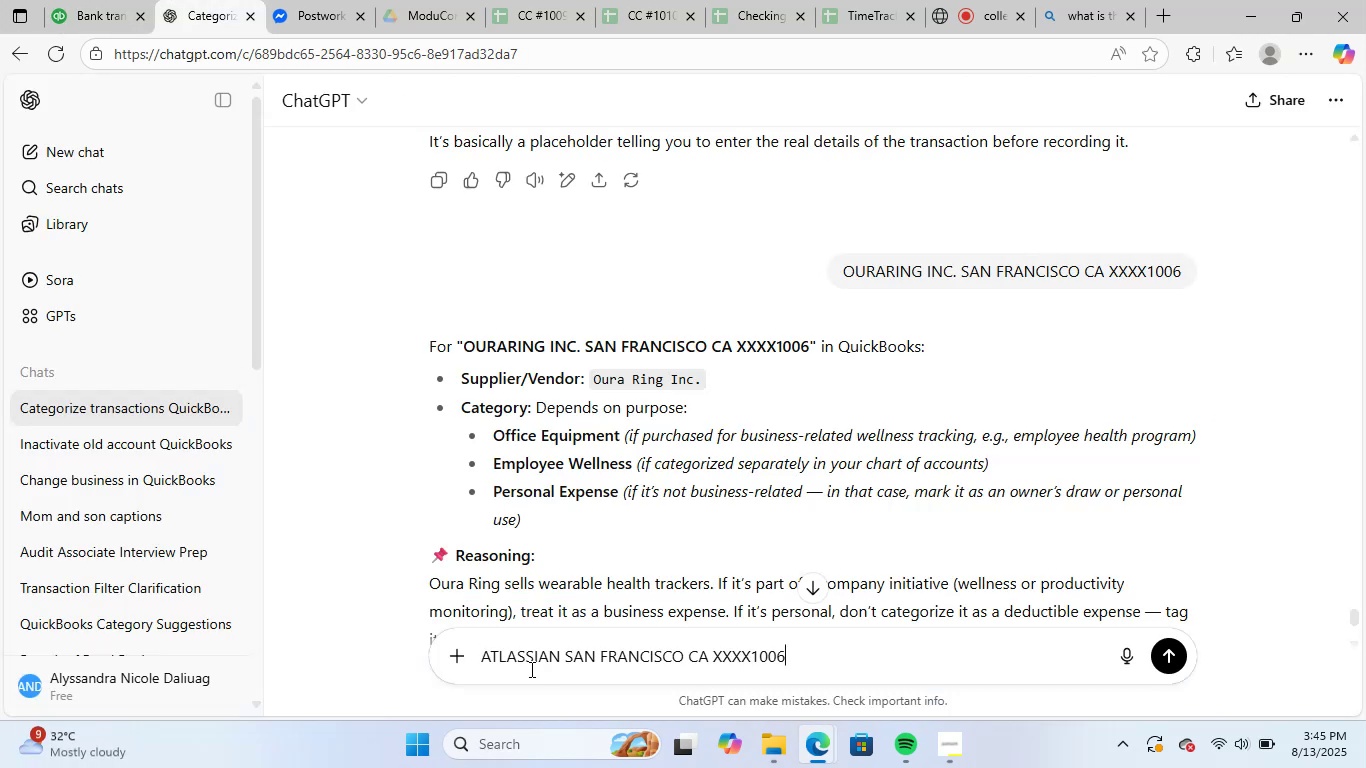 
key(NumpadEnter)
 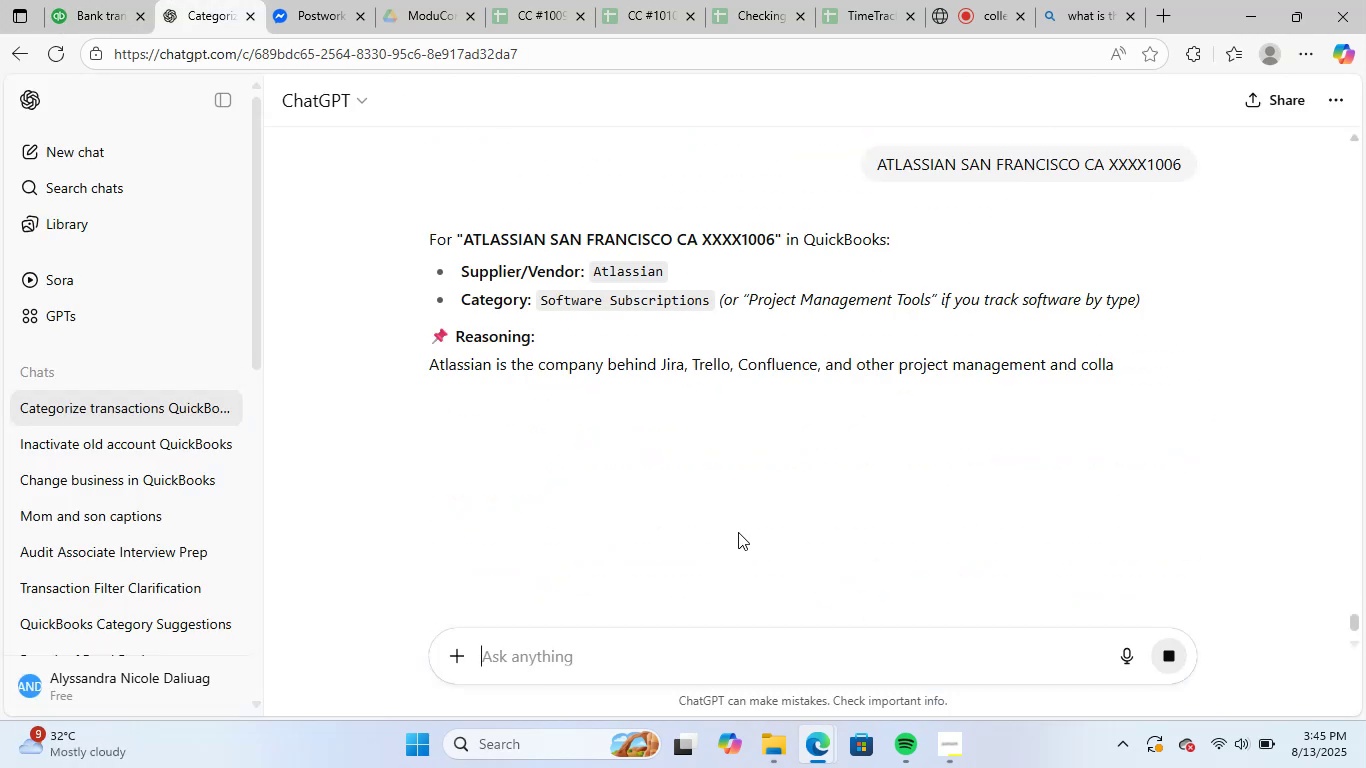 
wait(5.32)
 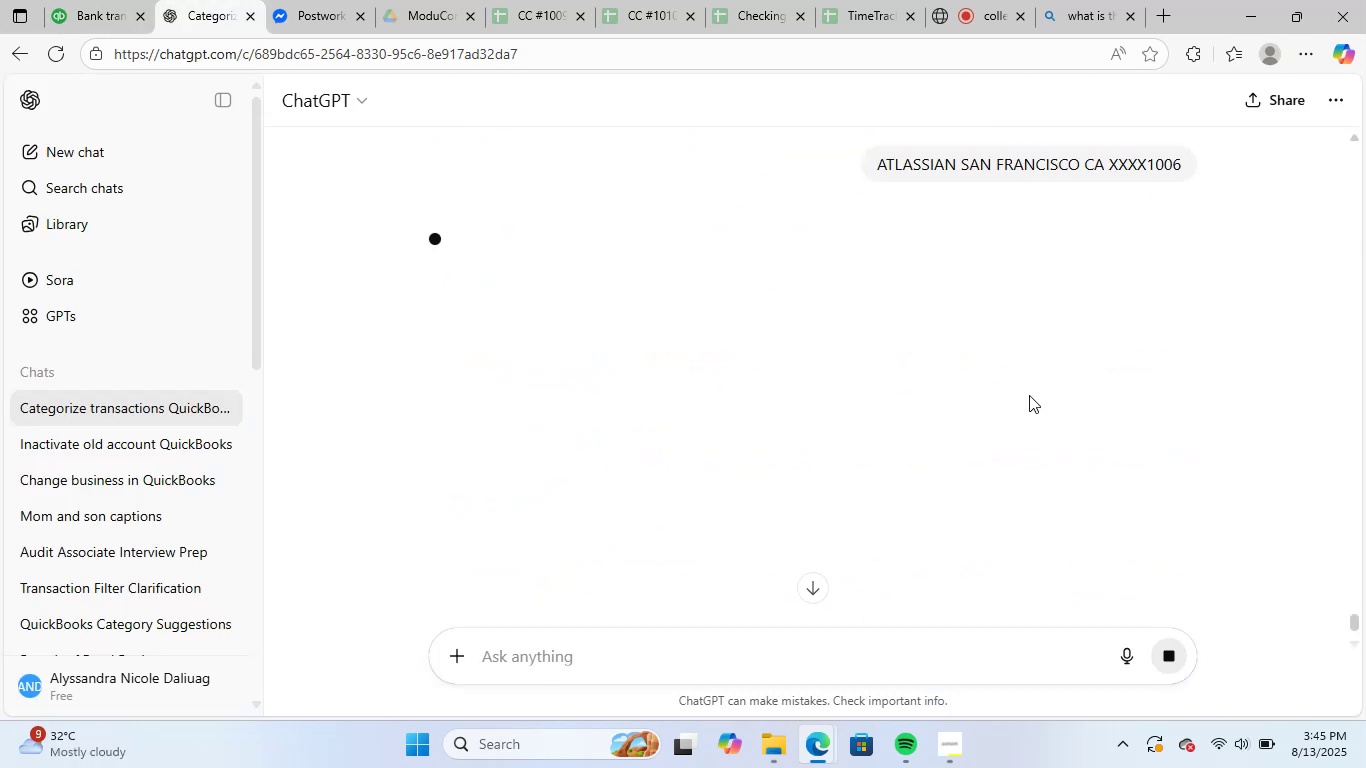 
left_click([90, 0])
 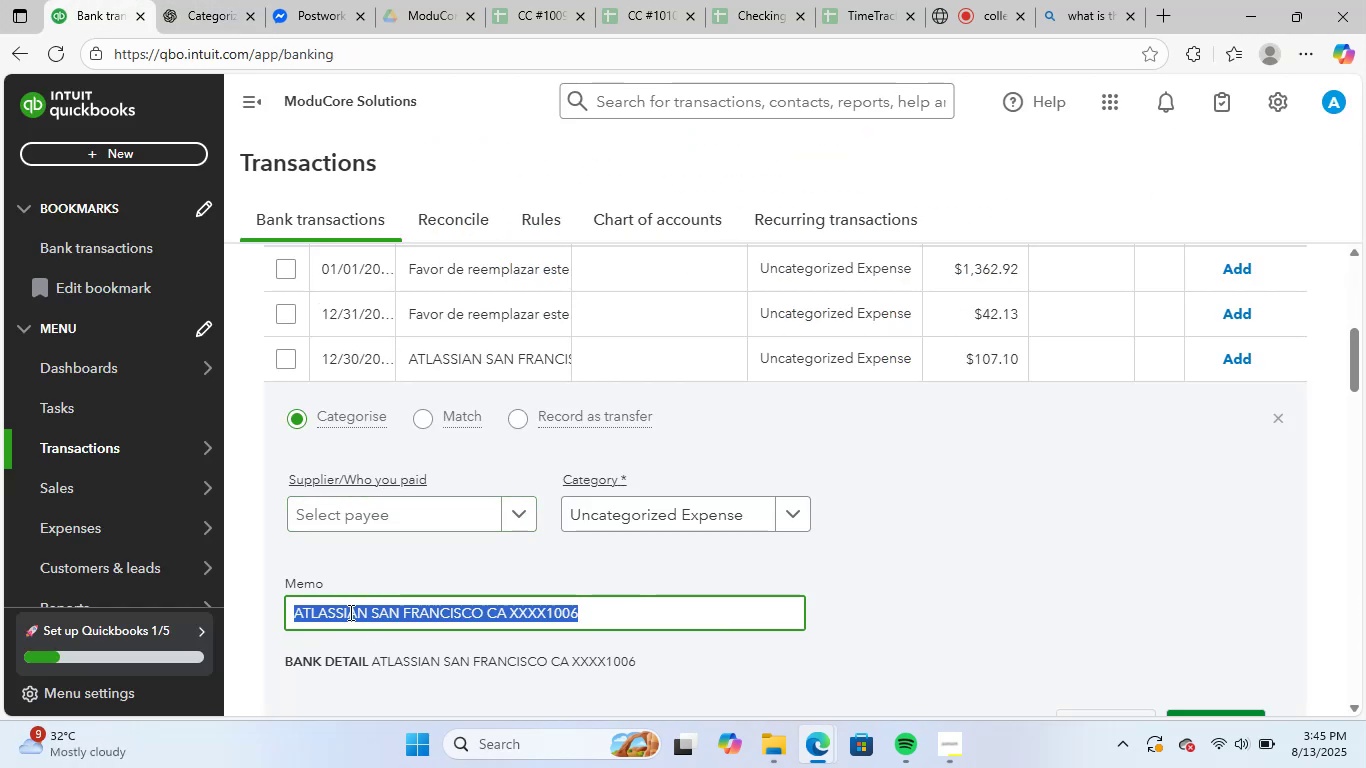 
left_click([366, 614])
 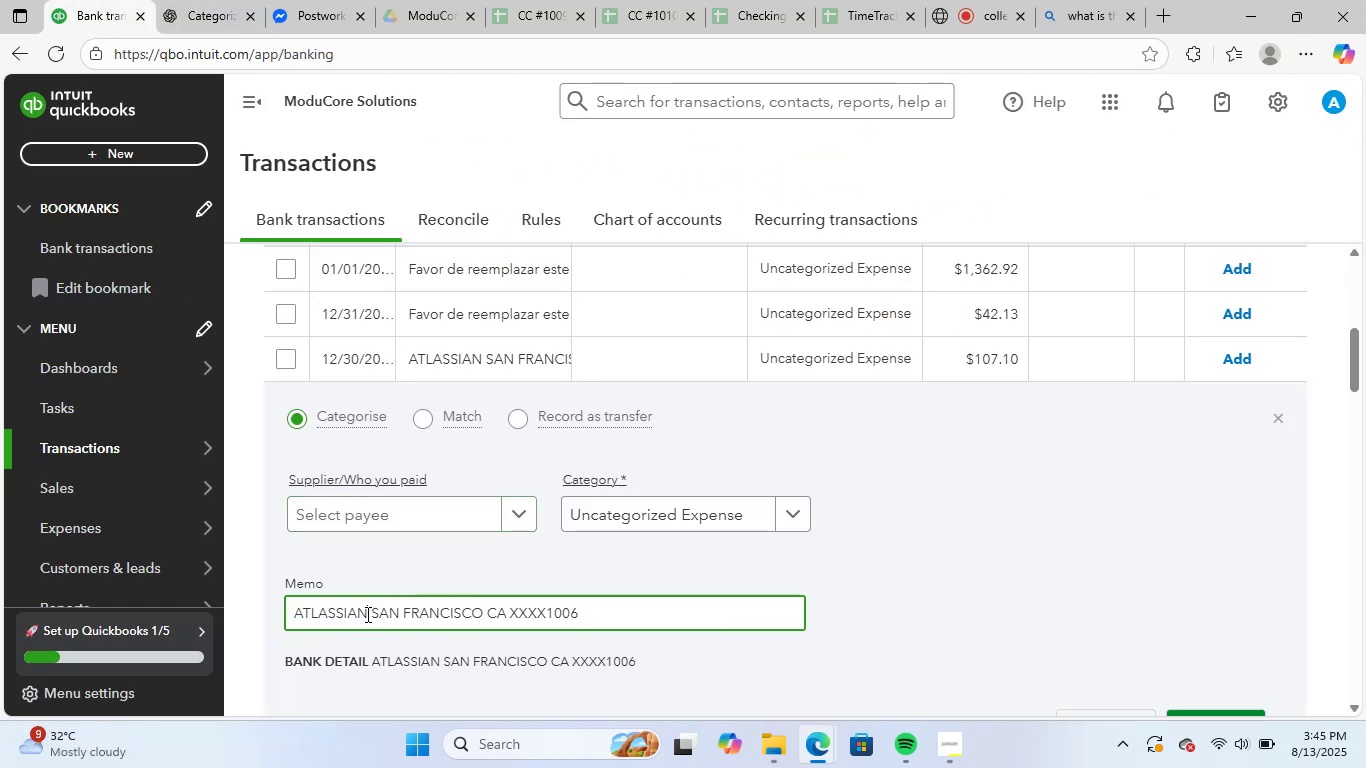 
left_click_drag(start_coordinate=[366, 614], to_coordinate=[276, 605])
 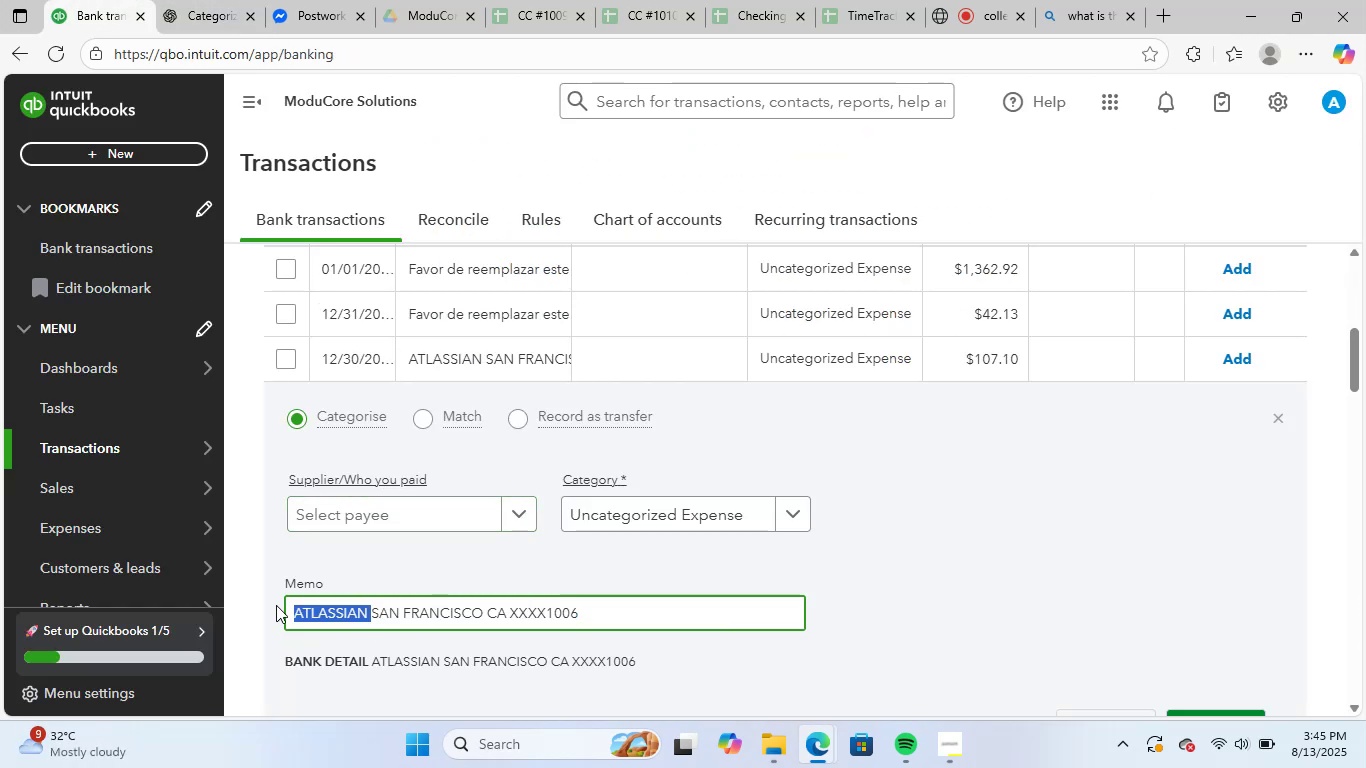 
key(Control+C)
 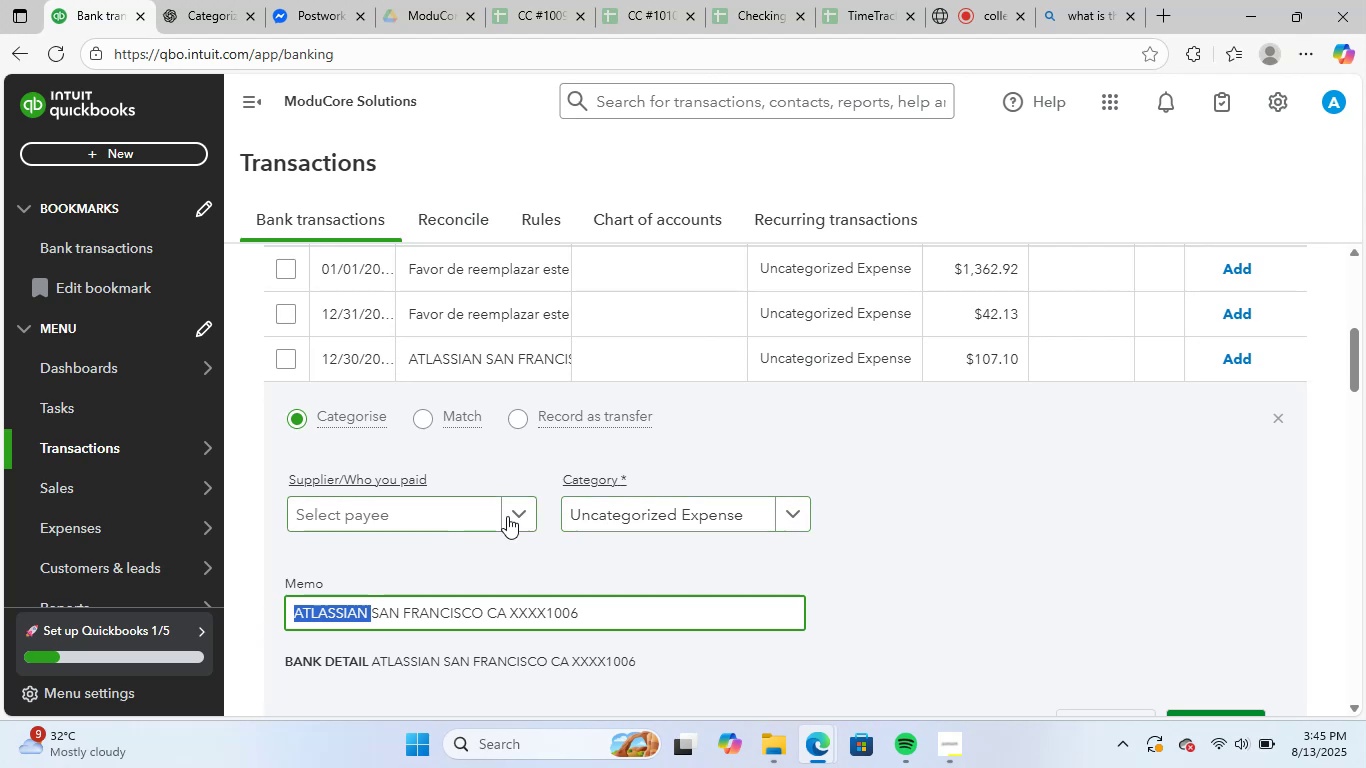 
left_click([512, 517])
 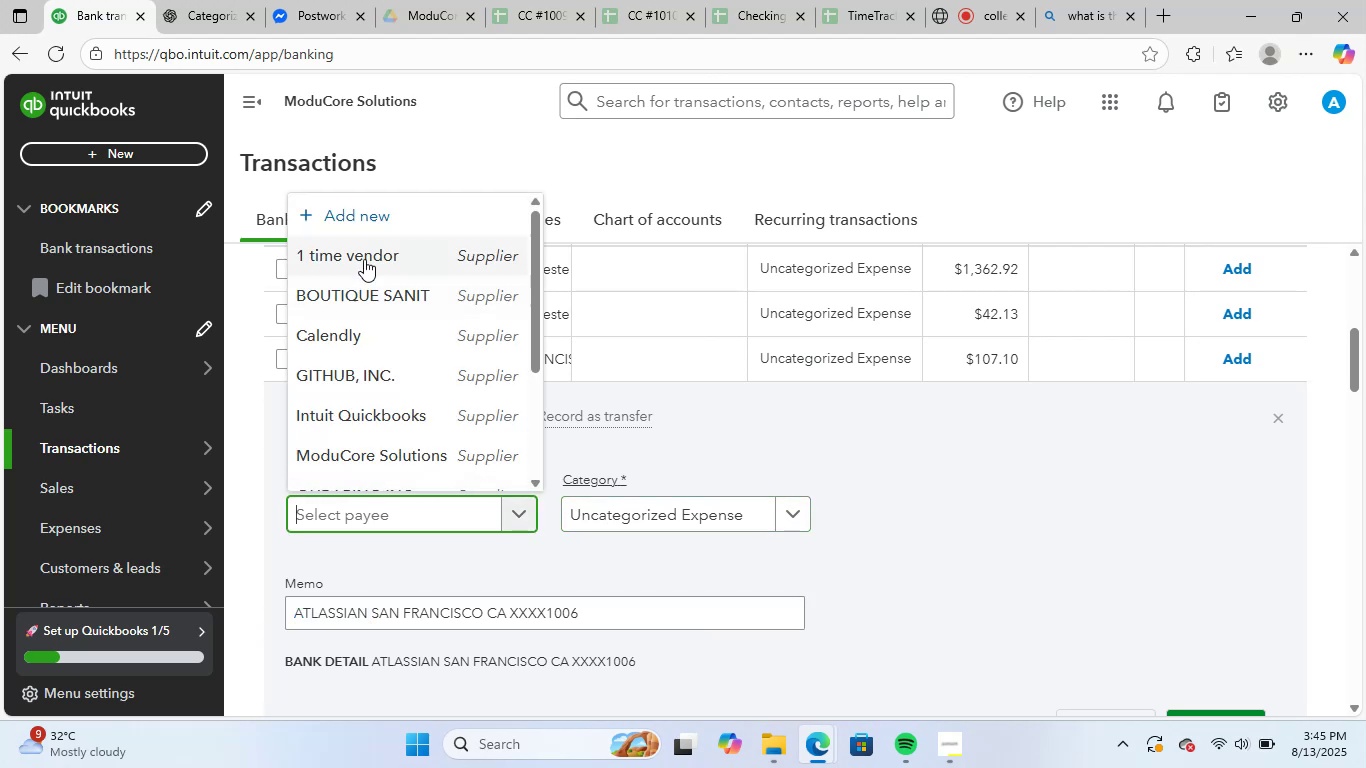 
left_click([383, 204])
 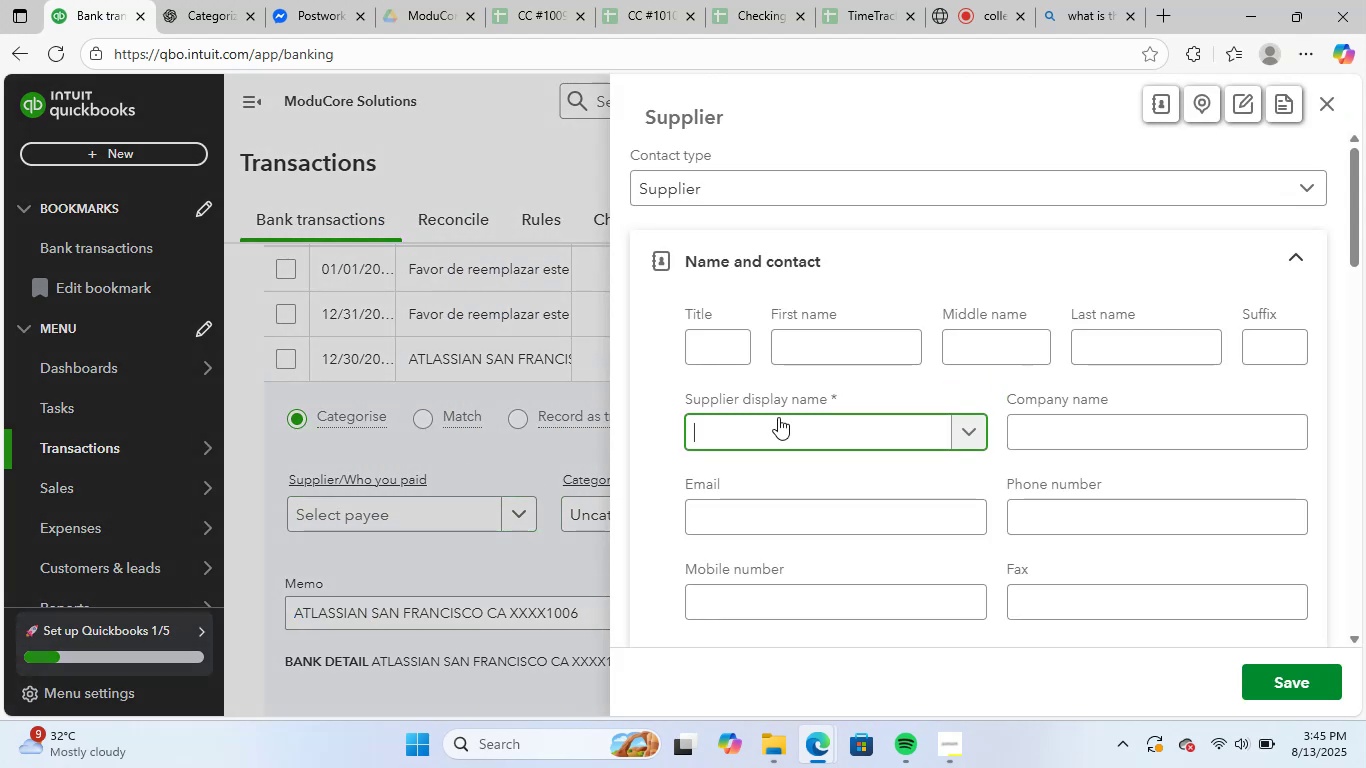 
key(Control+V)
 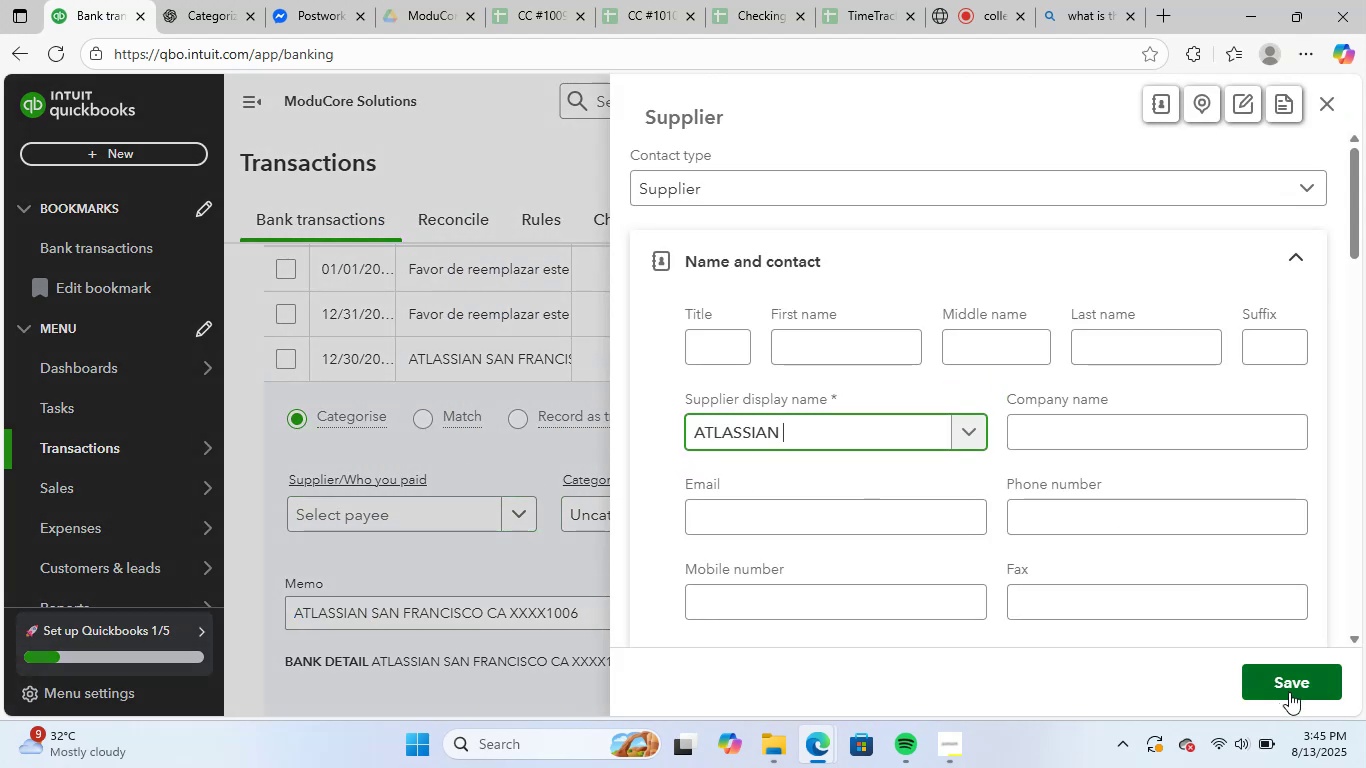 
left_click([1308, 682])
 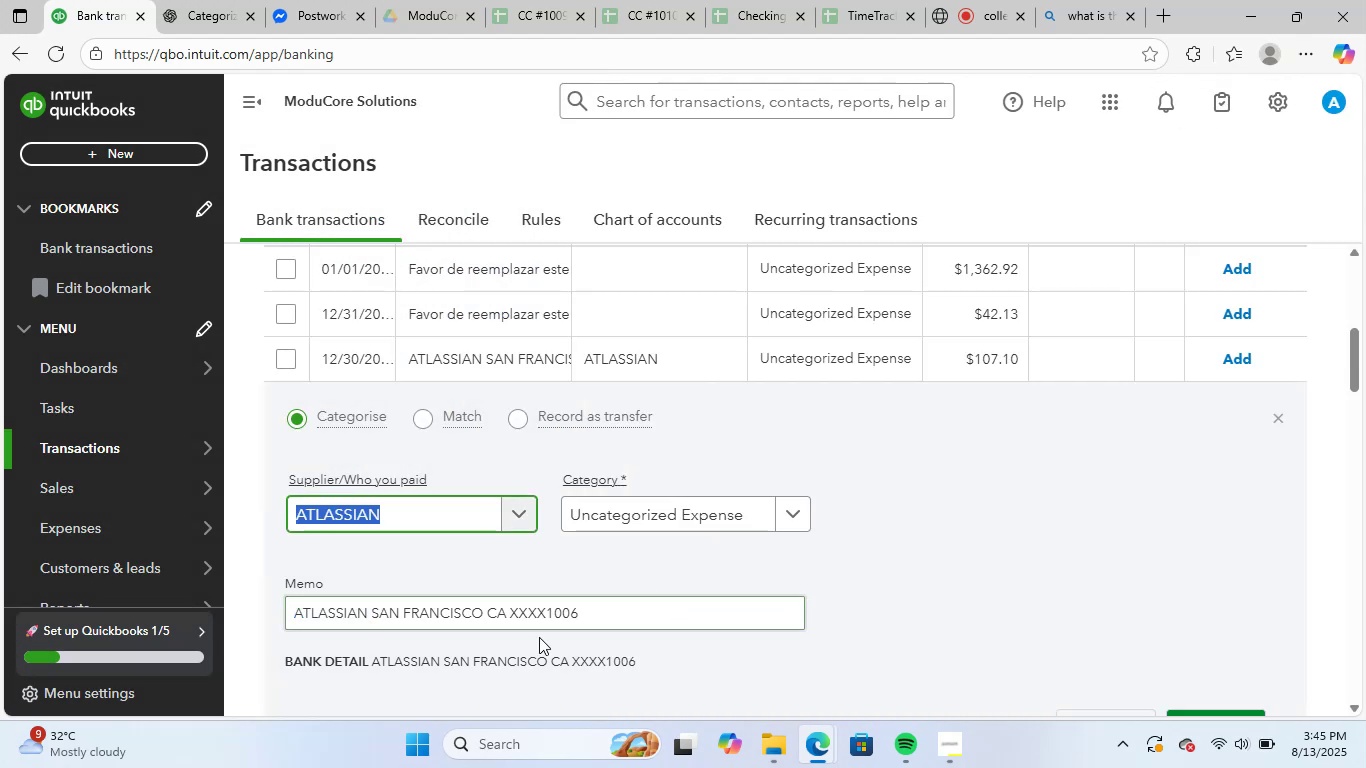 
left_click([655, 561])
 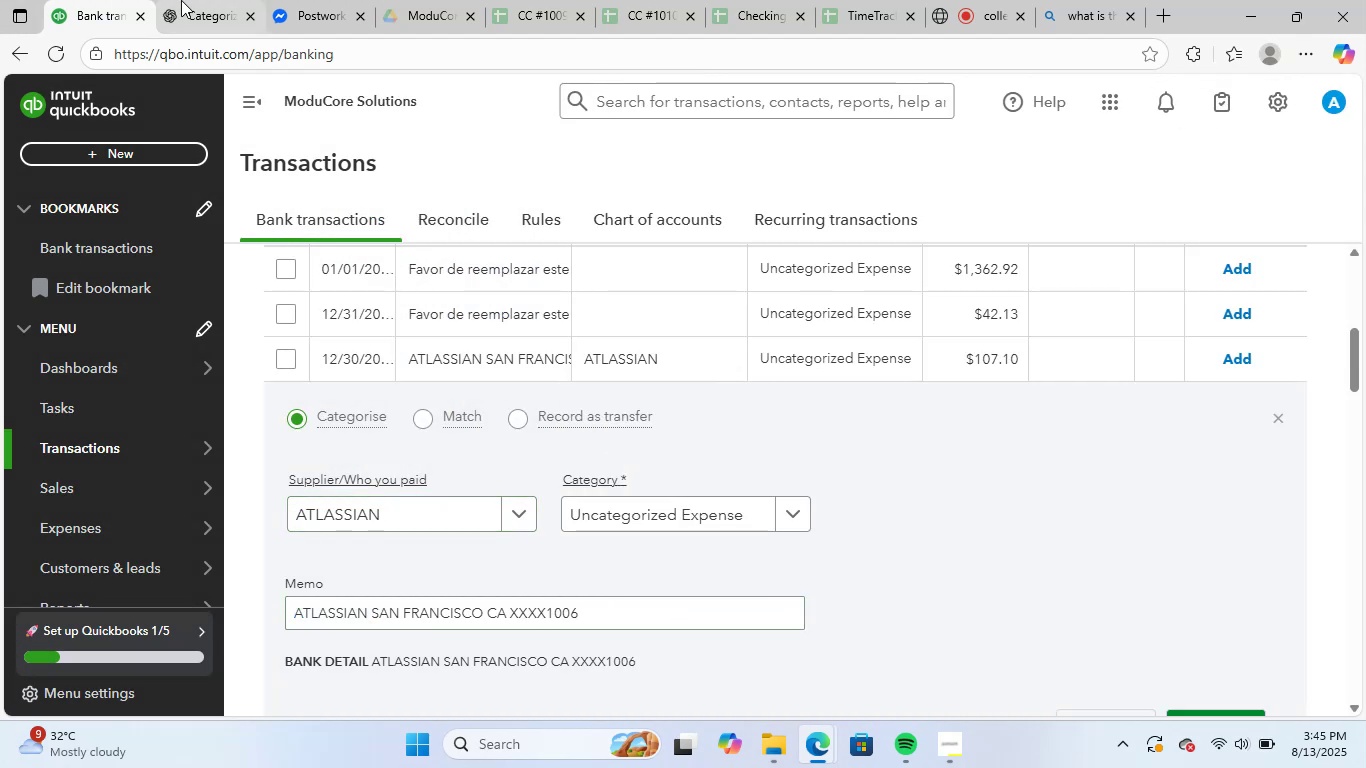 
left_click([197, 0])
 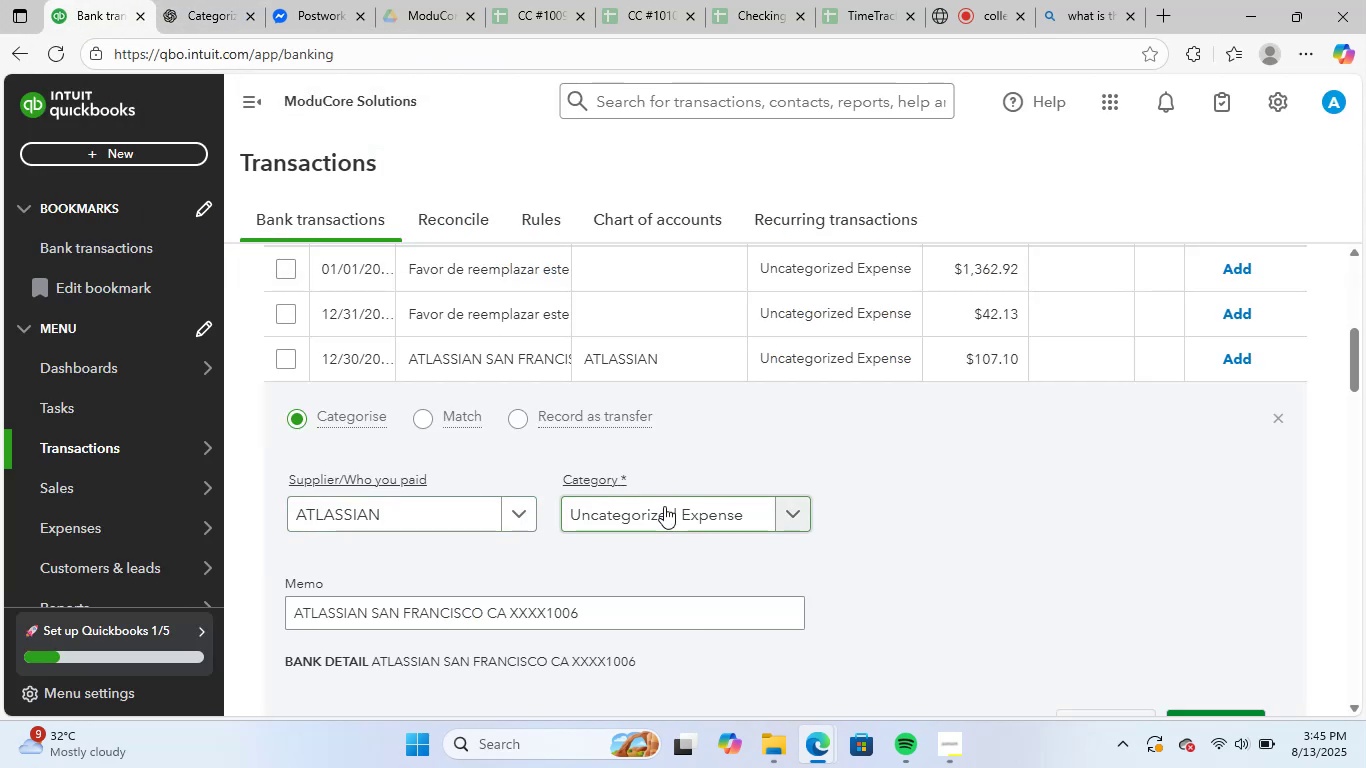 
left_click([670, 550])
 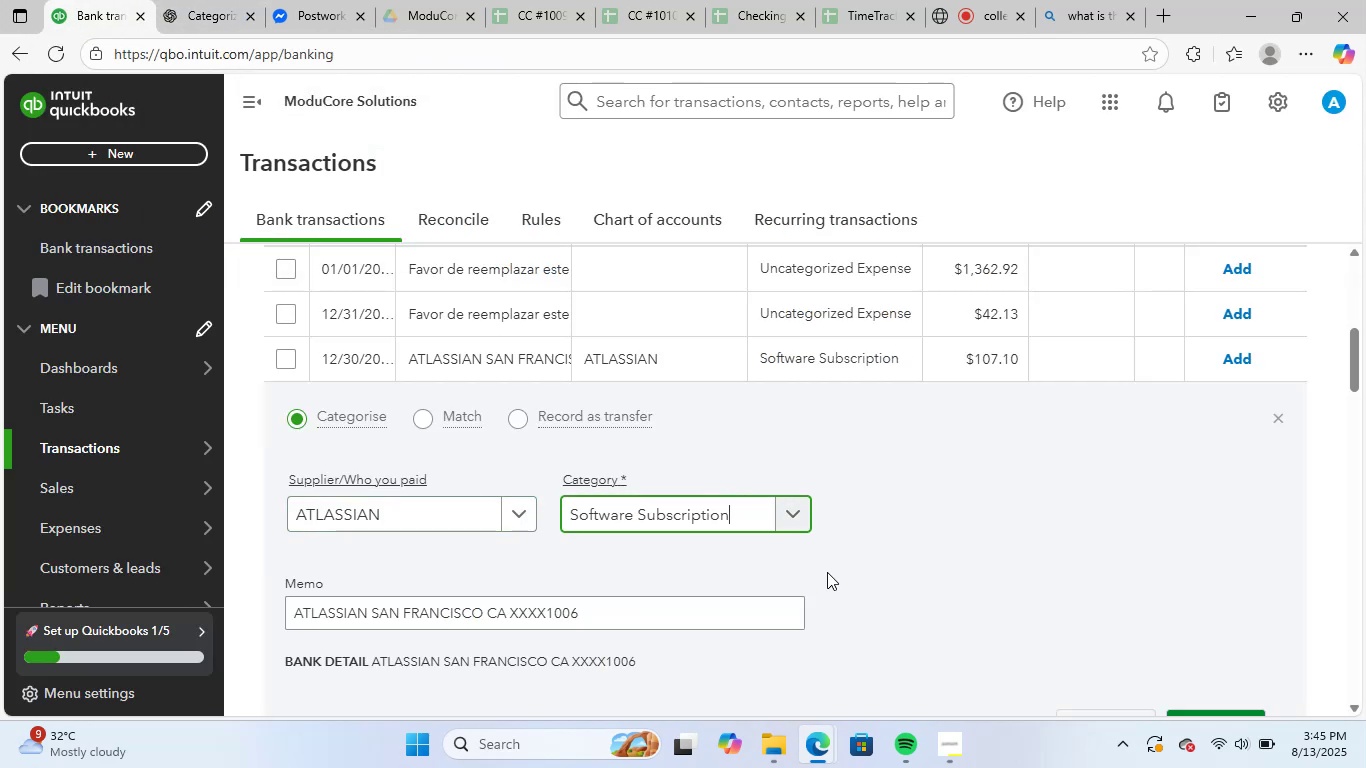 
scroll: coordinate [839, 569], scroll_direction: down, amount: 2.0
 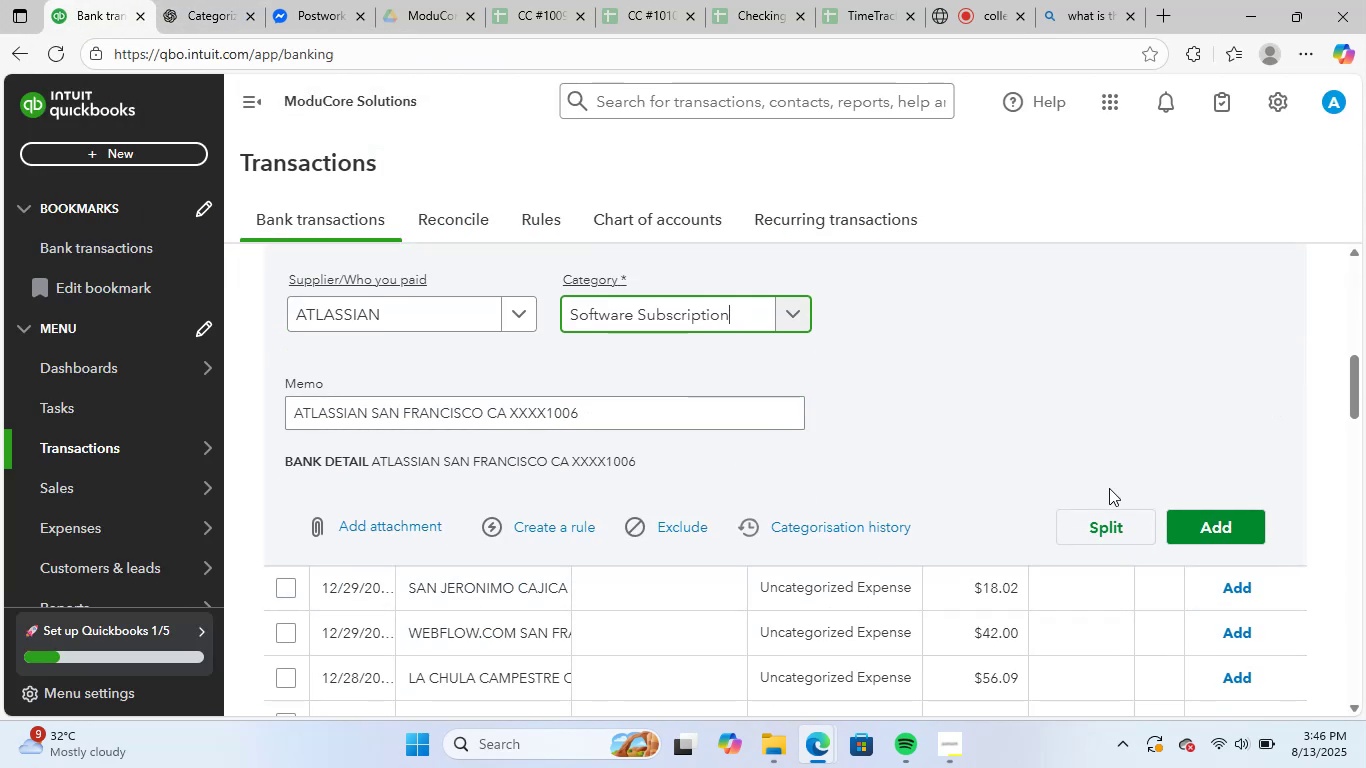 
left_click([567, 525])
 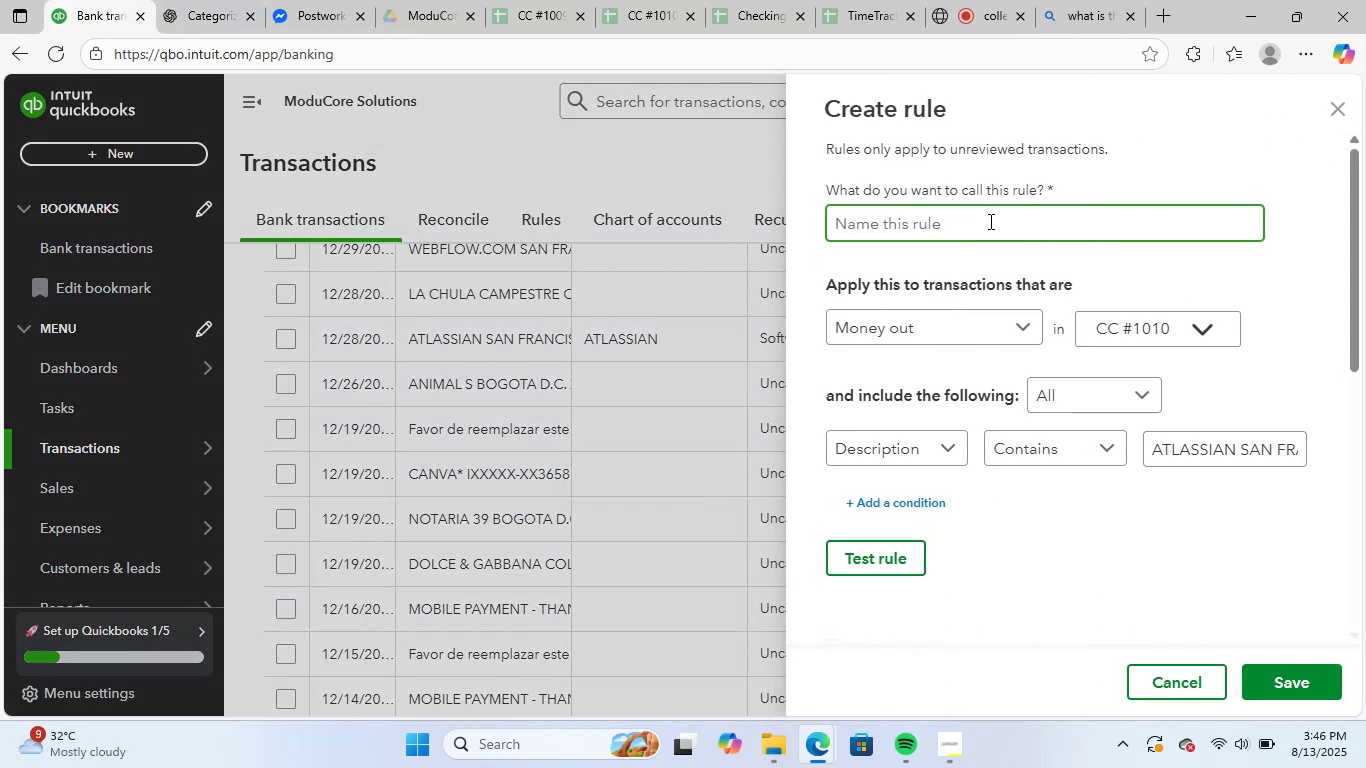 
left_click([989, 221])
 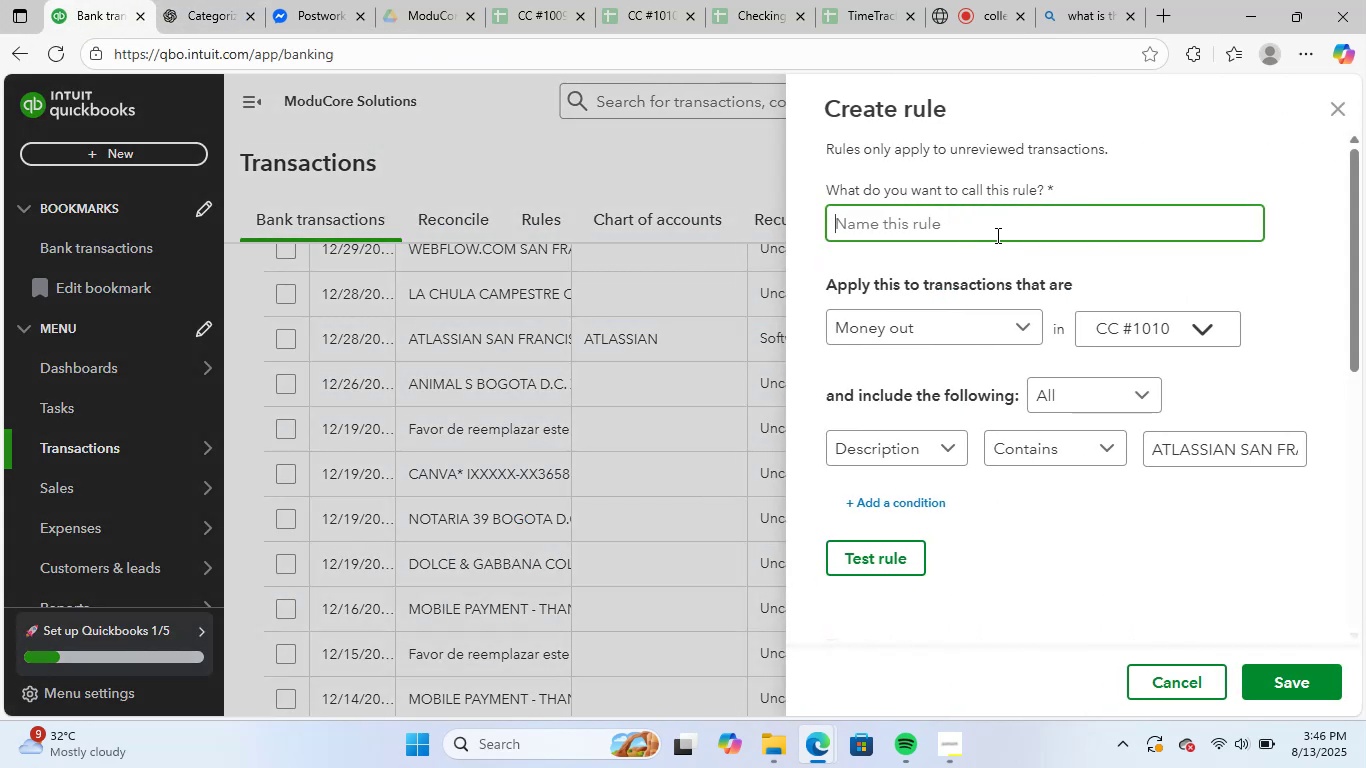 
type(Att)
key(Backspace)
key(Backspace)
type(tlassian)
 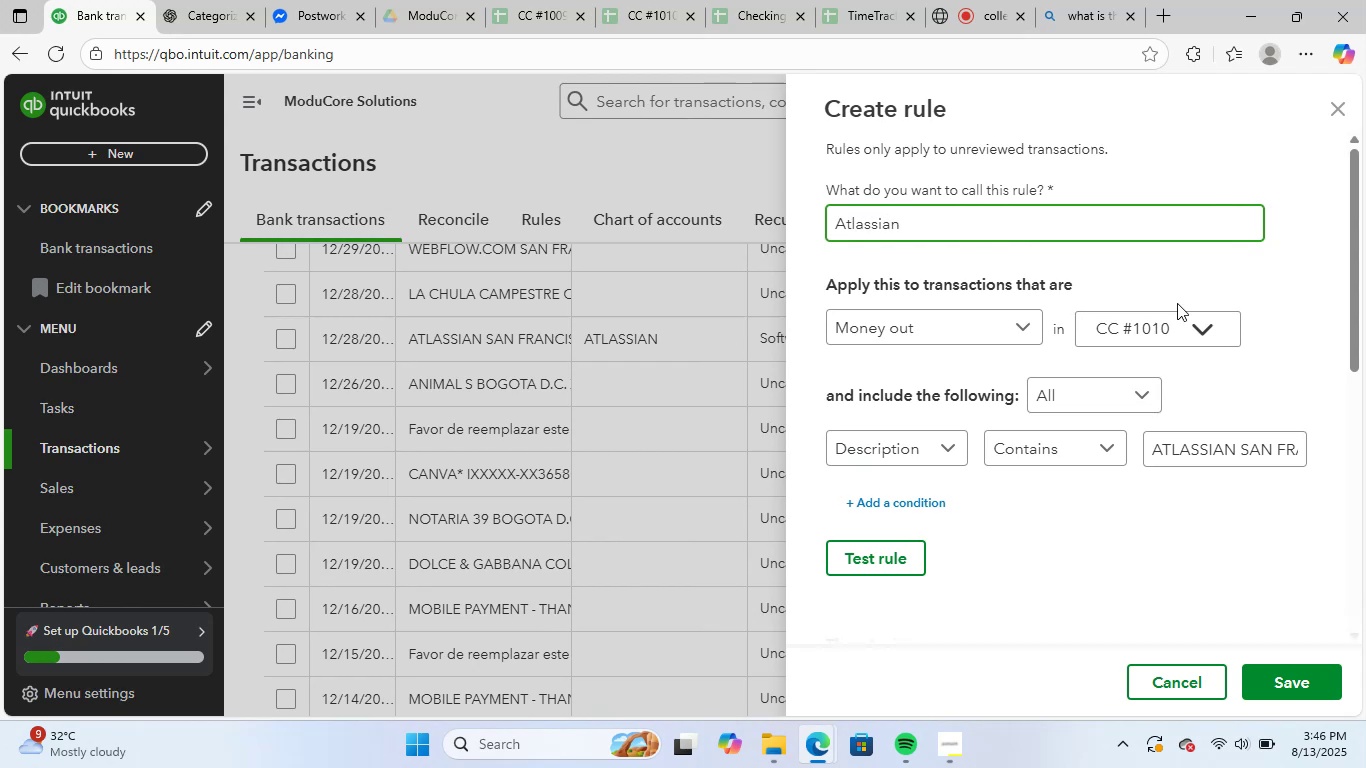 
scroll: coordinate [1173, 402], scroll_direction: down, amount: 4.0
 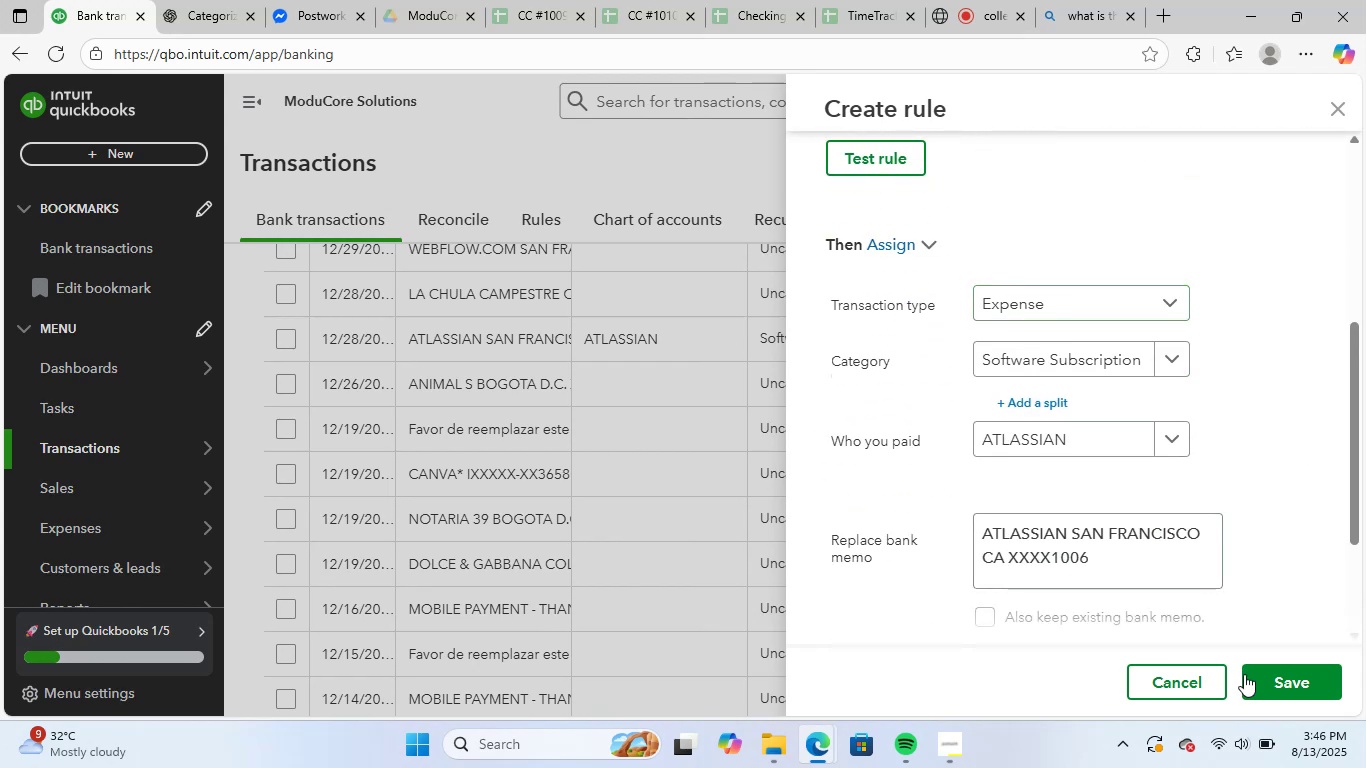 
left_click([1262, 680])
 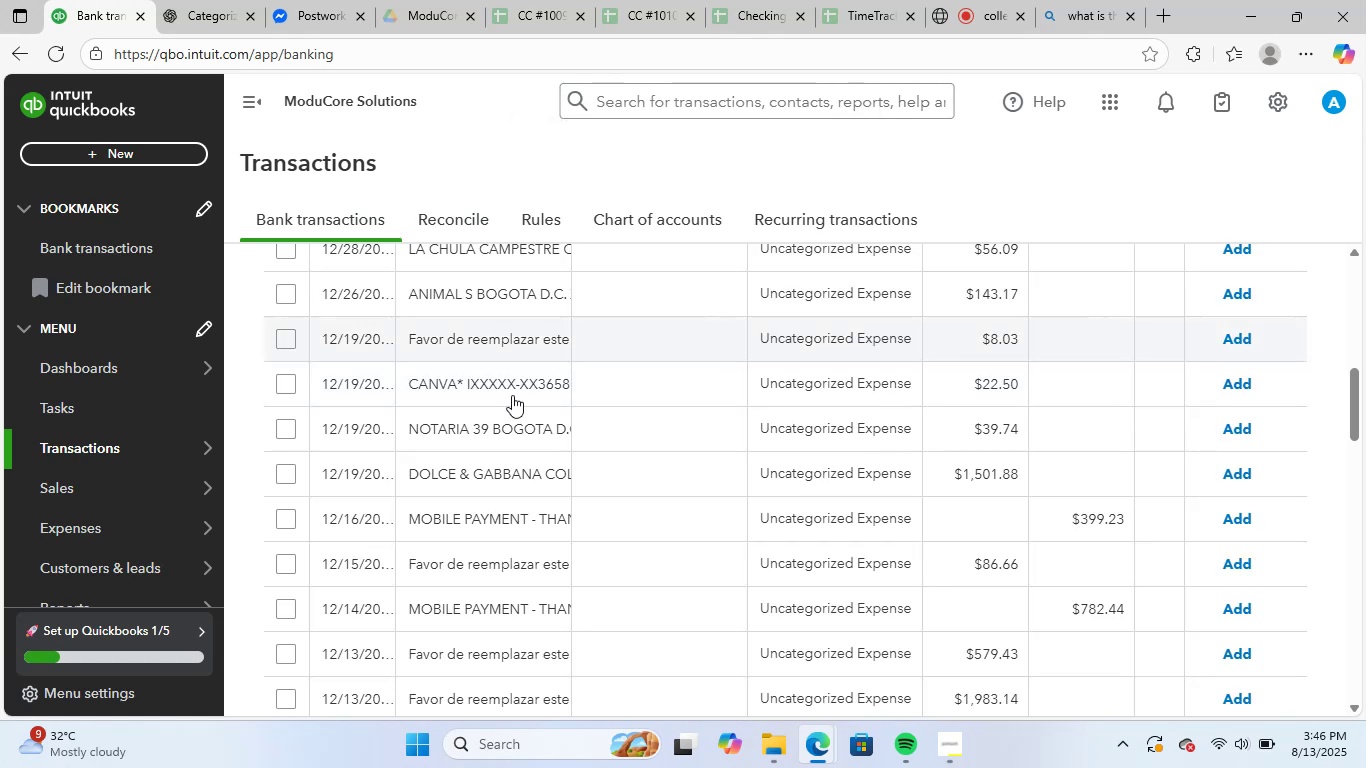 
scroll: coordinate [180, 161], scroll_direction: up, amount: 7.0
 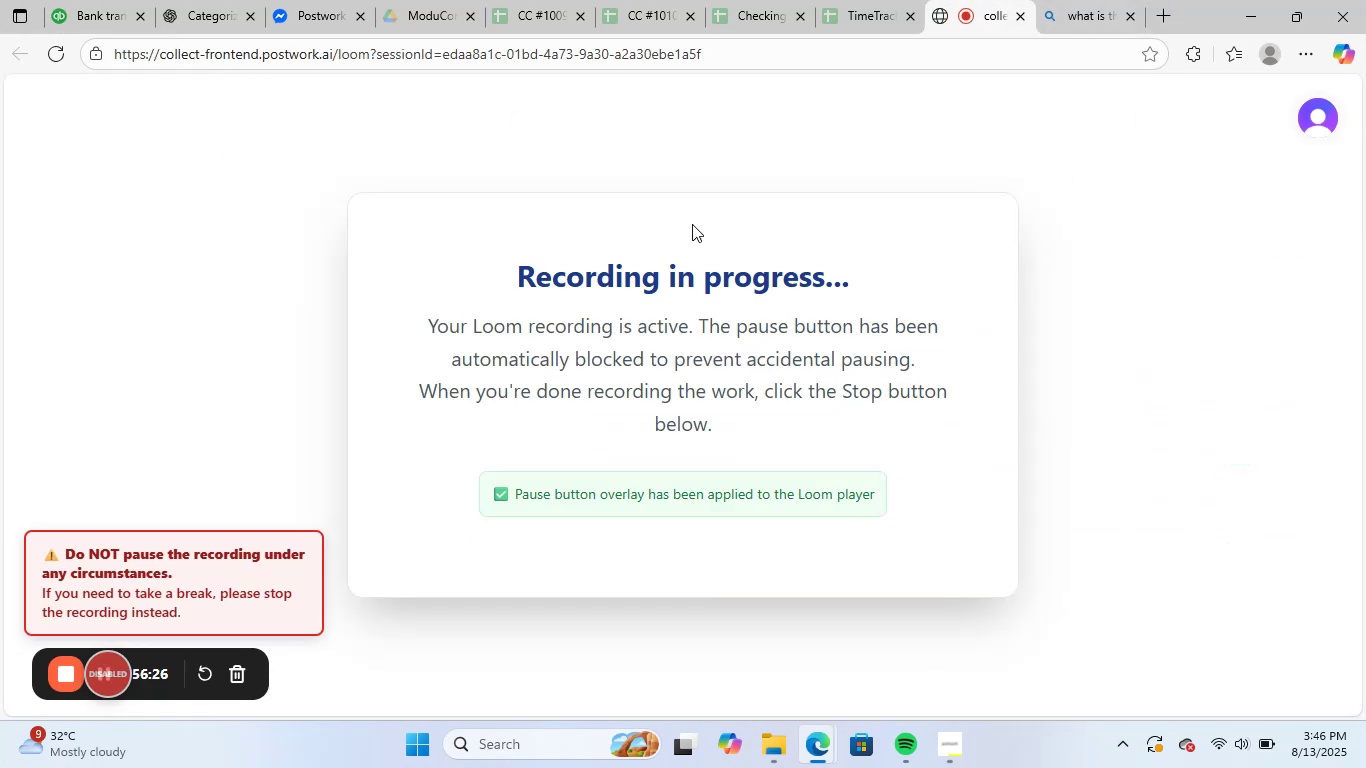 
wait(6.14)
 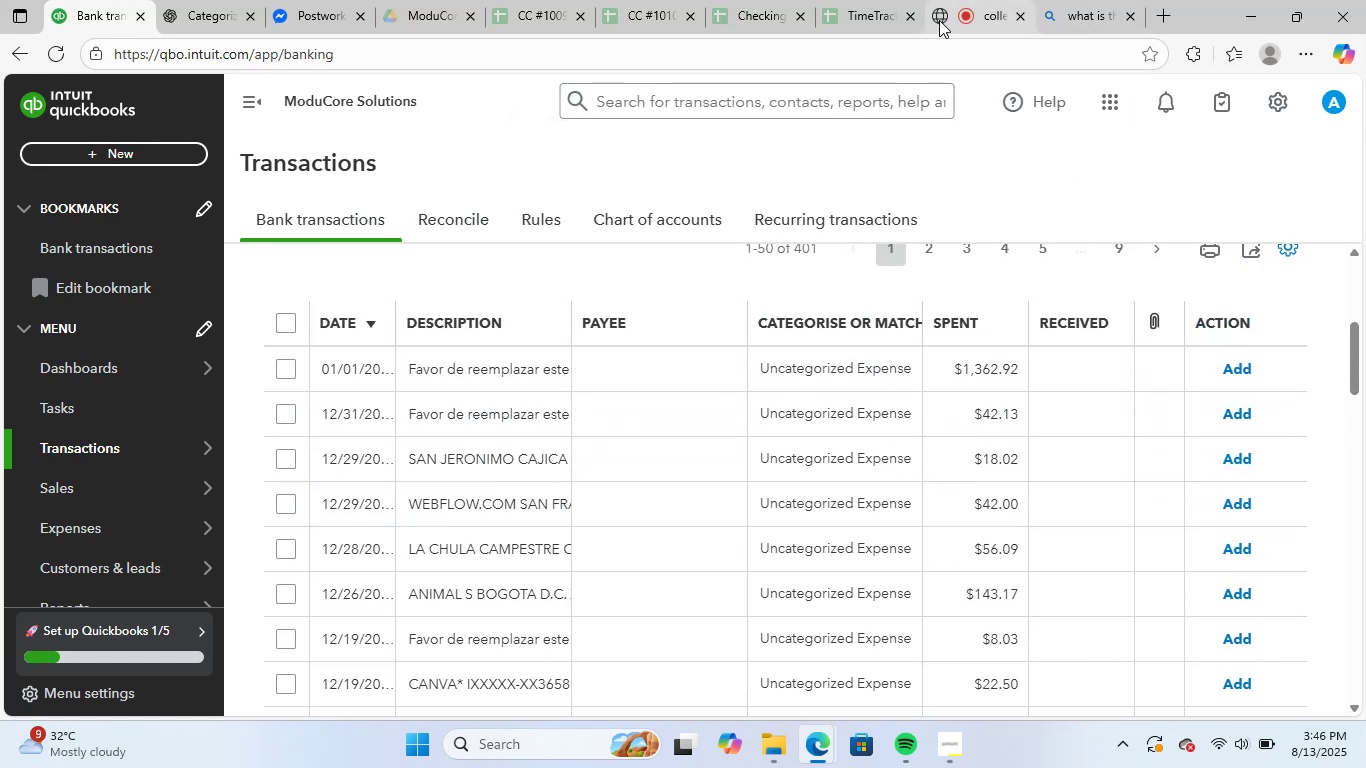 
left_click([105, 0])
 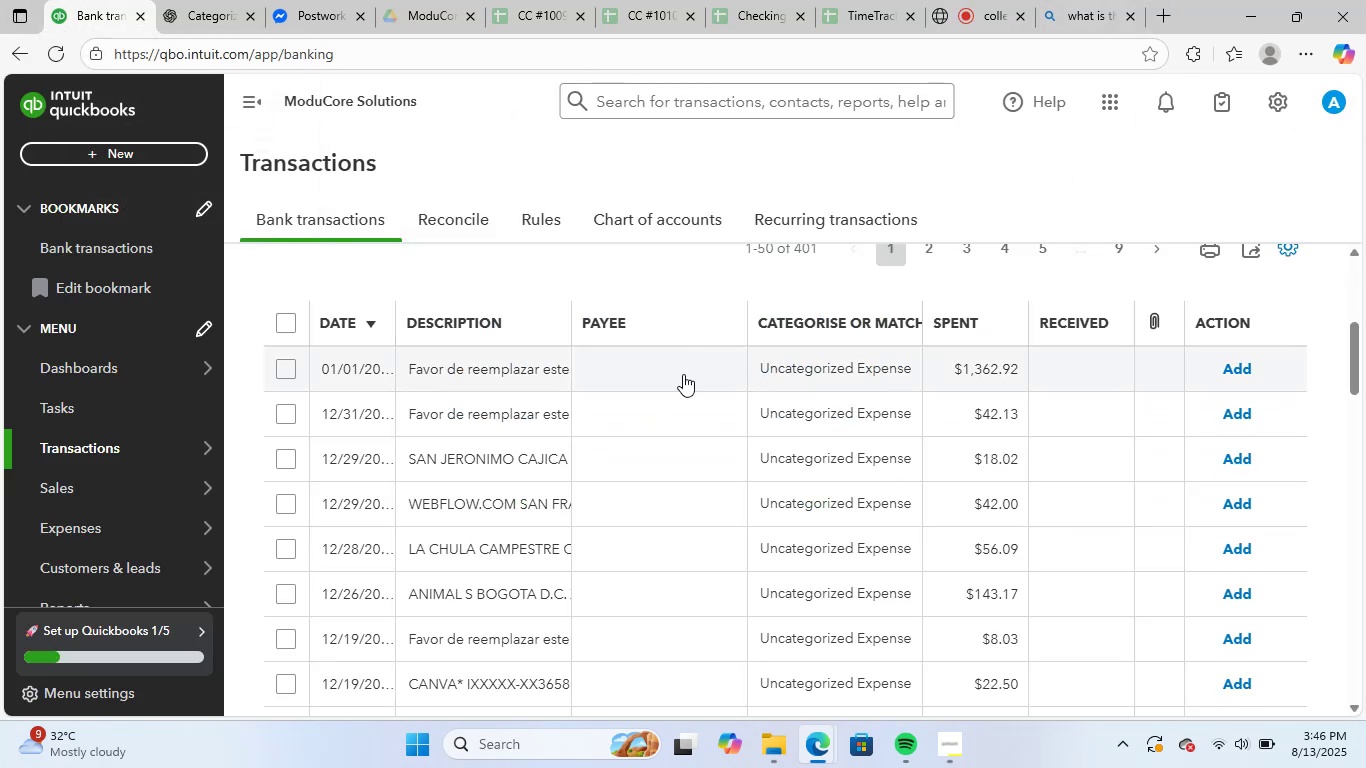 
scroll: coordinate [658, 399], scroll_direction: down, amount: 1.0
 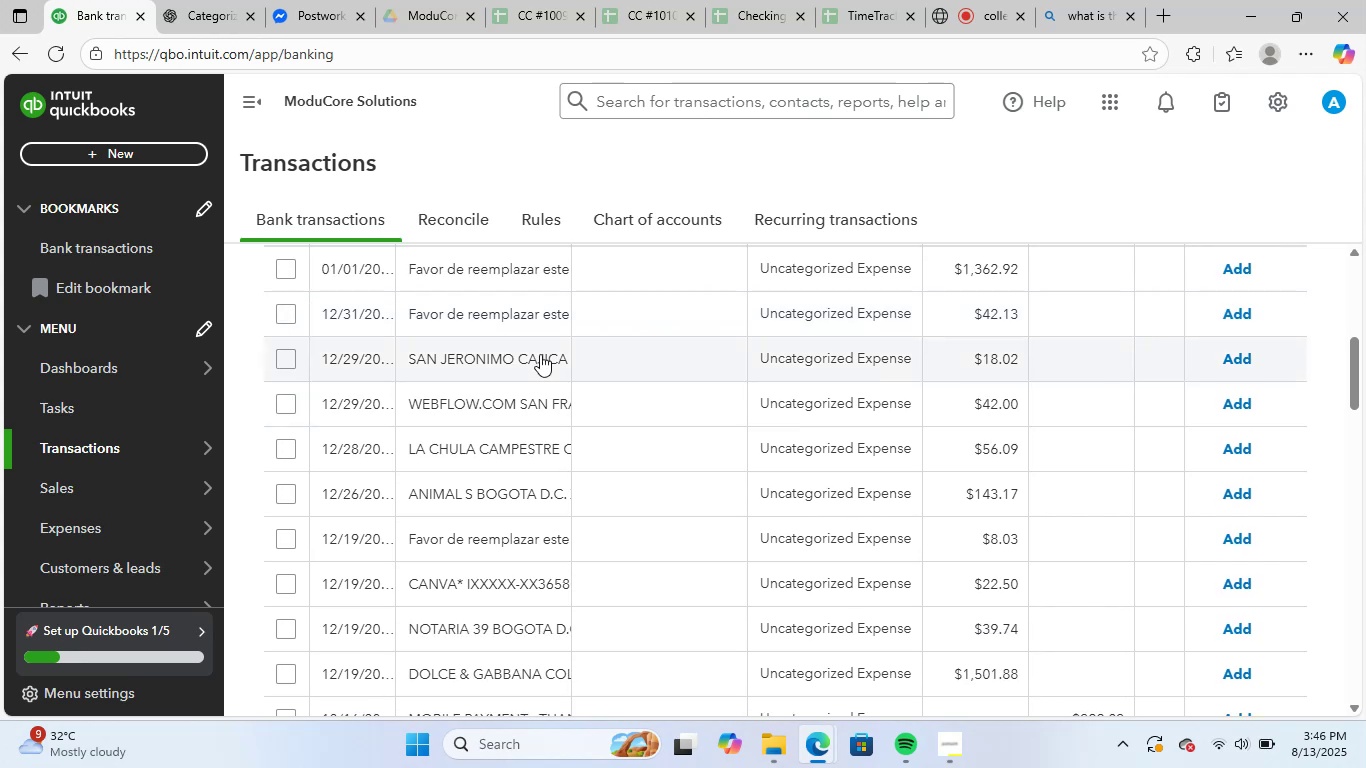 
left_click([539, 354])
 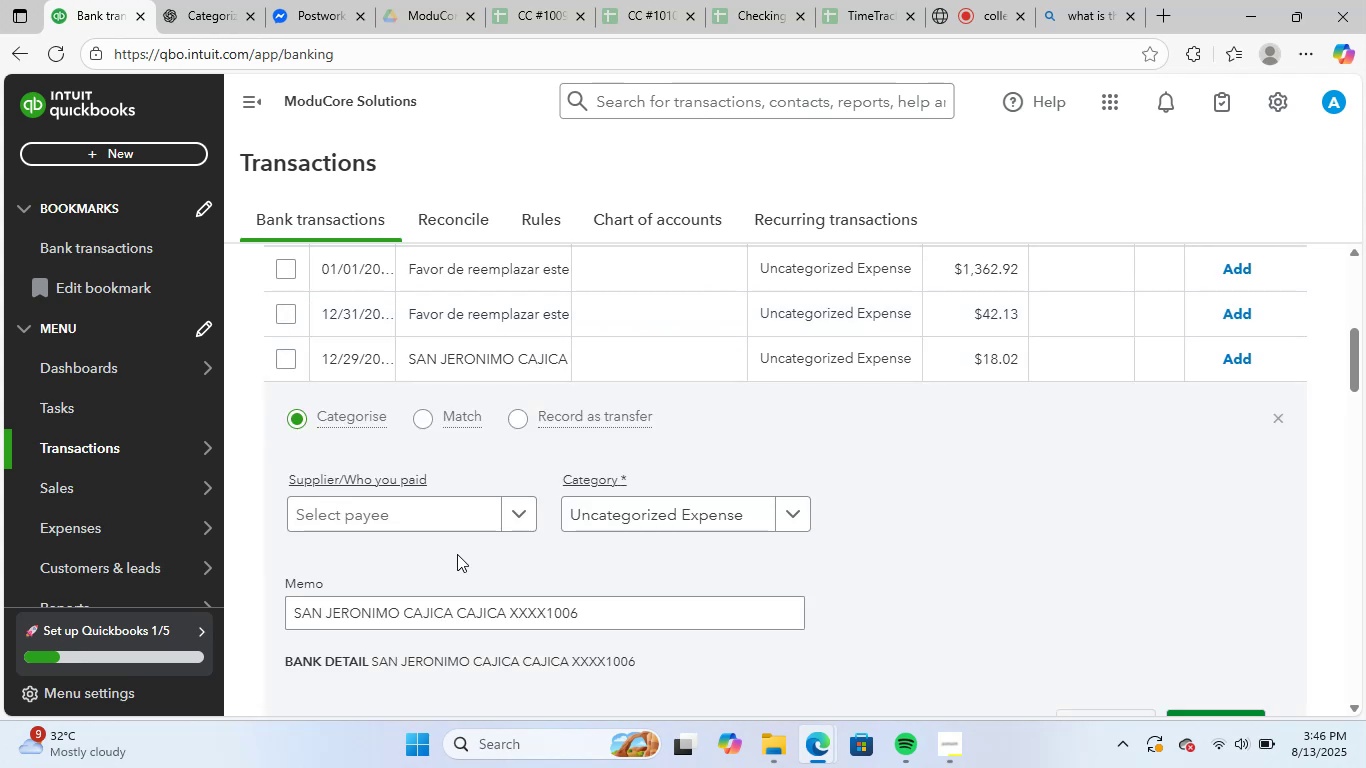 
scroll: coordinate [568, 596], scroll_direction: down, amount: 1.0
 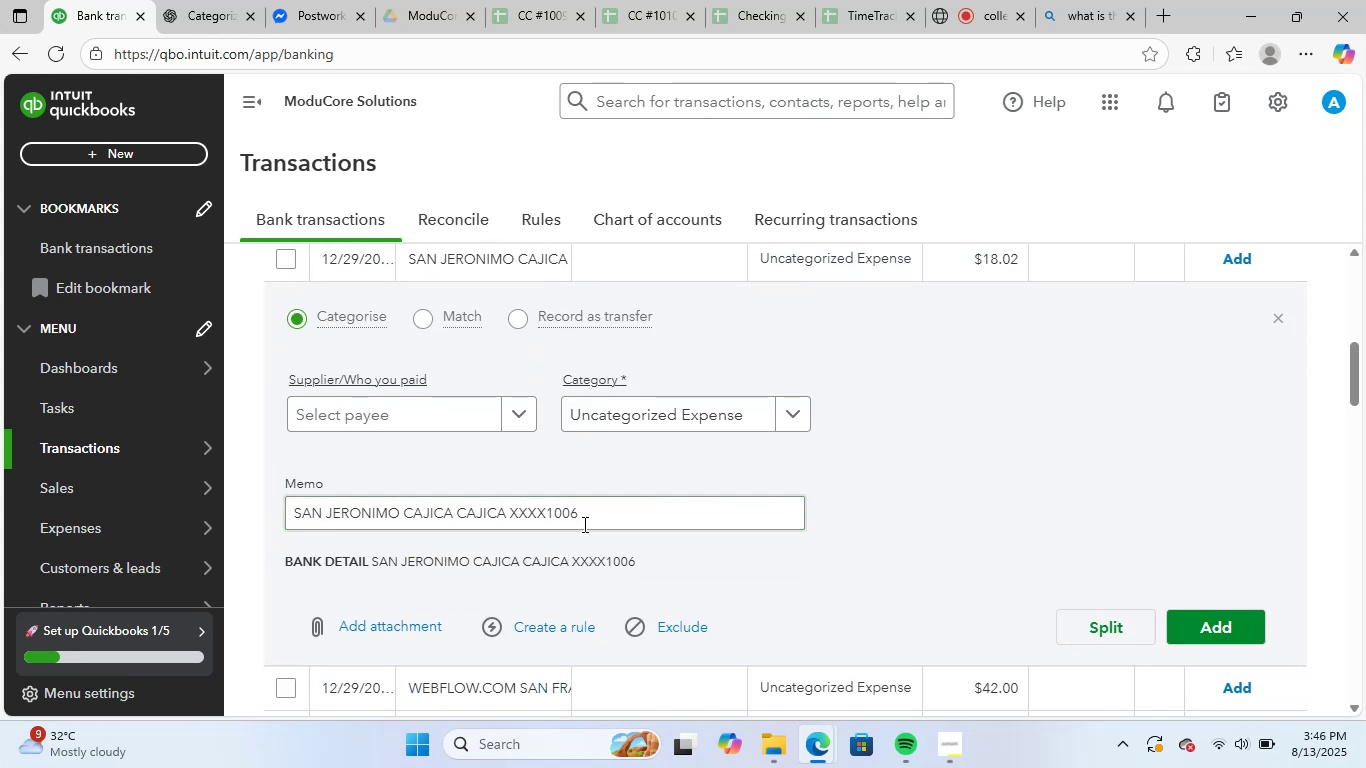 
left_click_drag(start_coordinate=[596, 516], to_coordinate=[262, 509])
 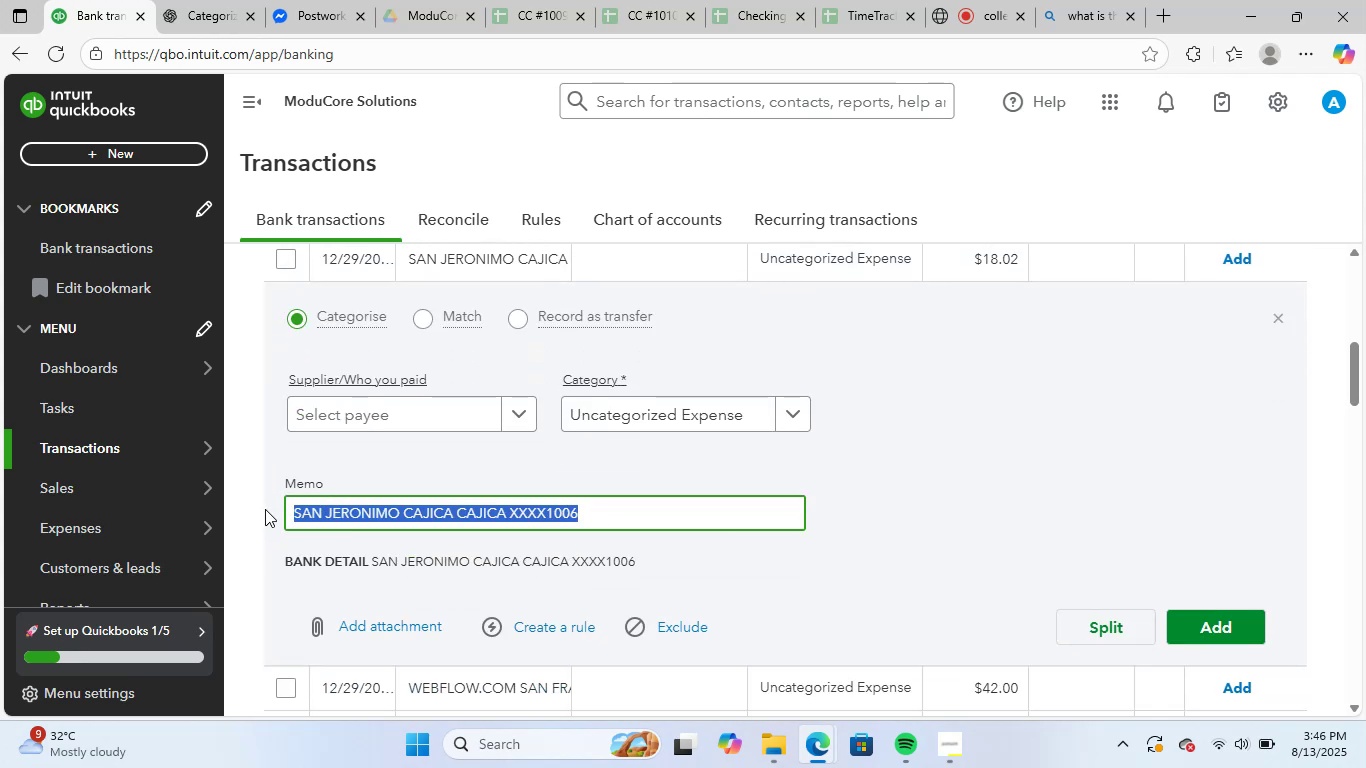 
key(Control+C)
 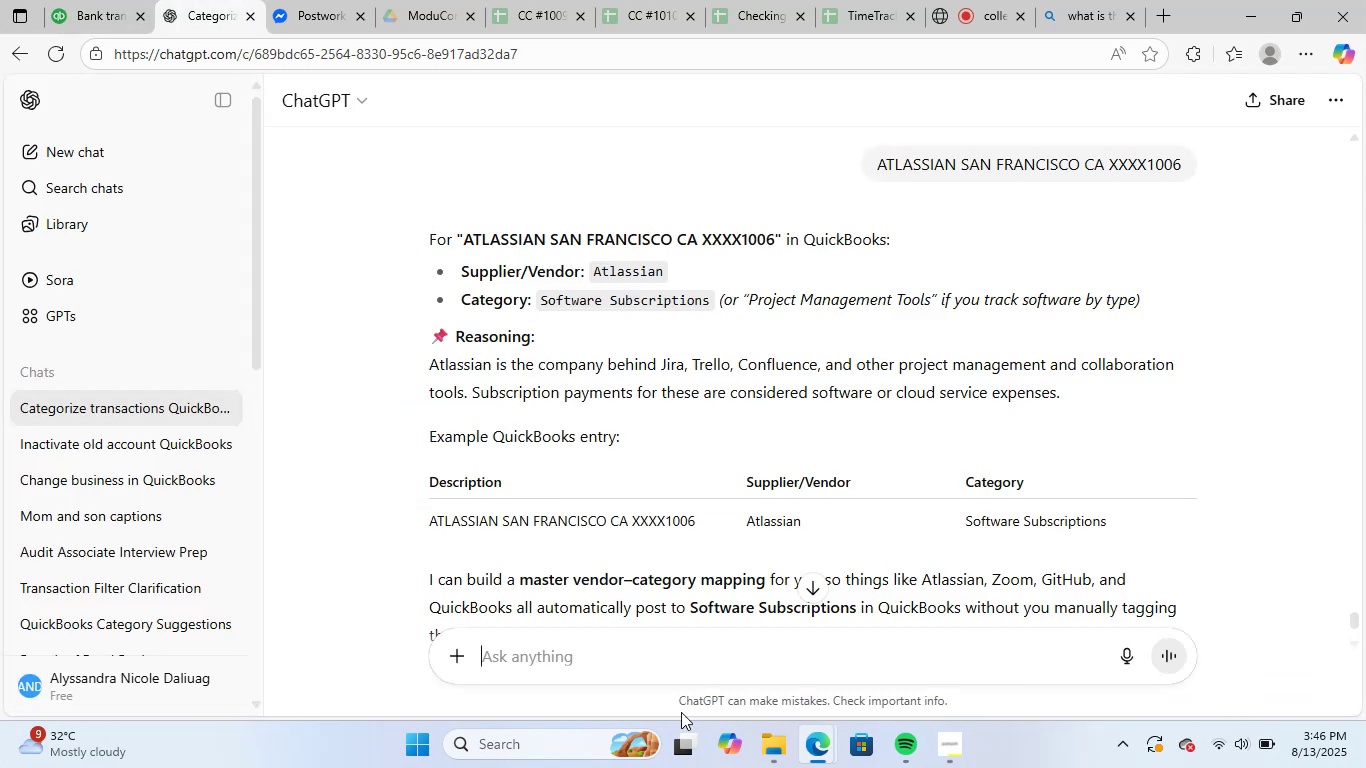 
key(Control+V)
 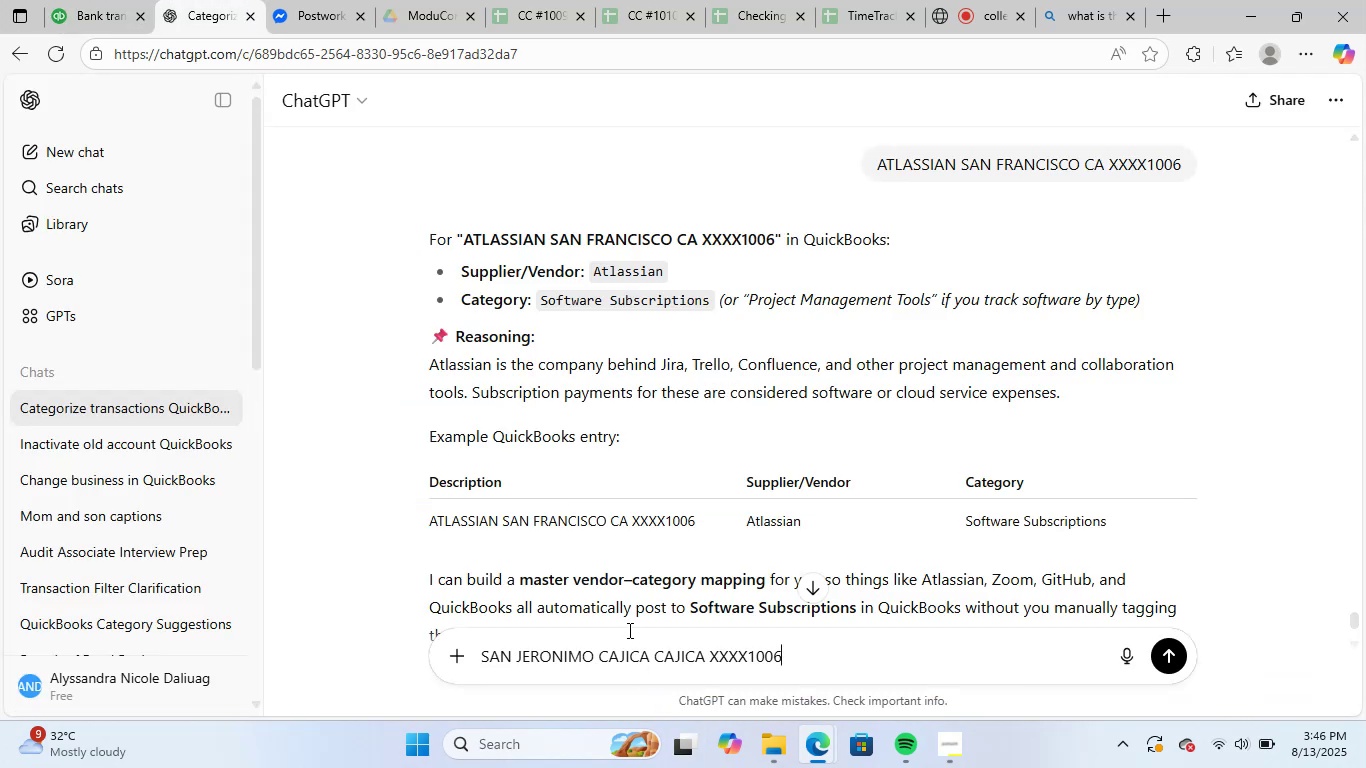 
key(NumpadEnter)
 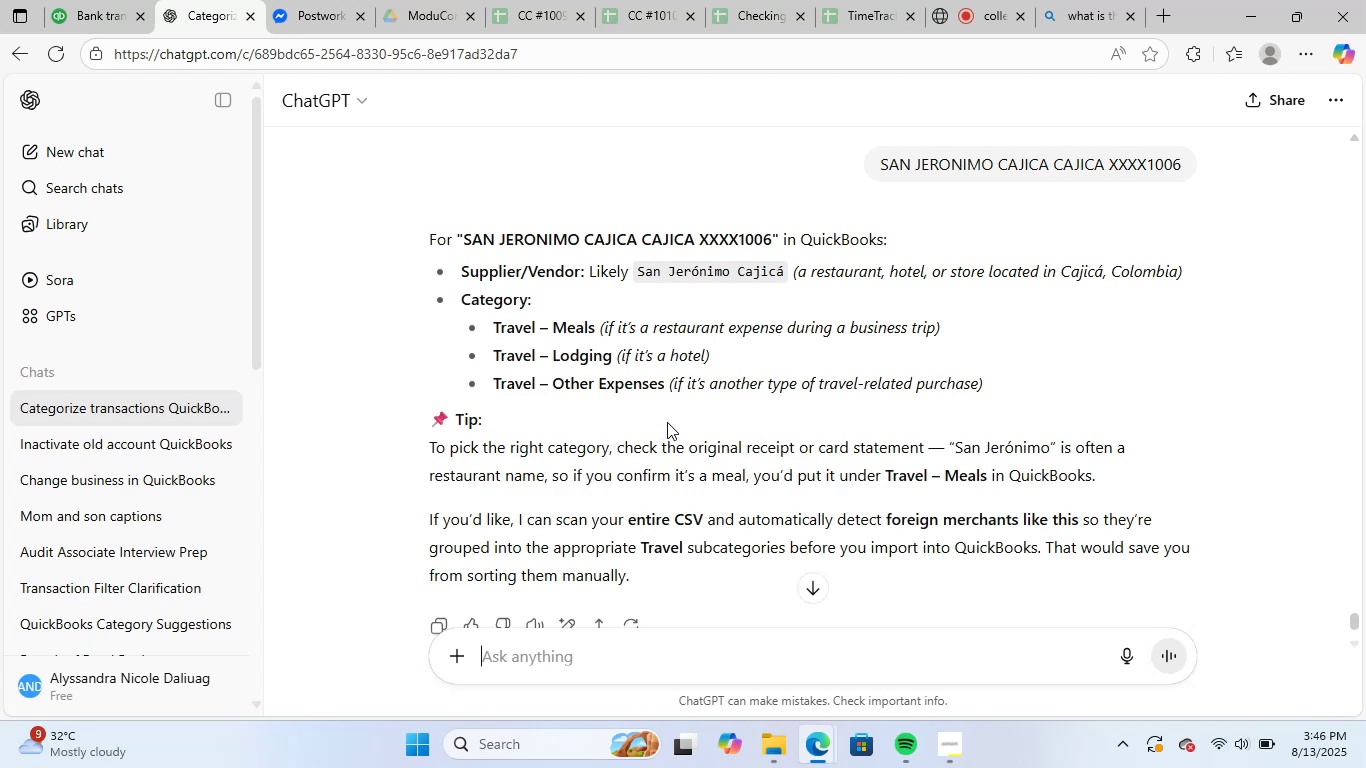 
wait(15.75)
 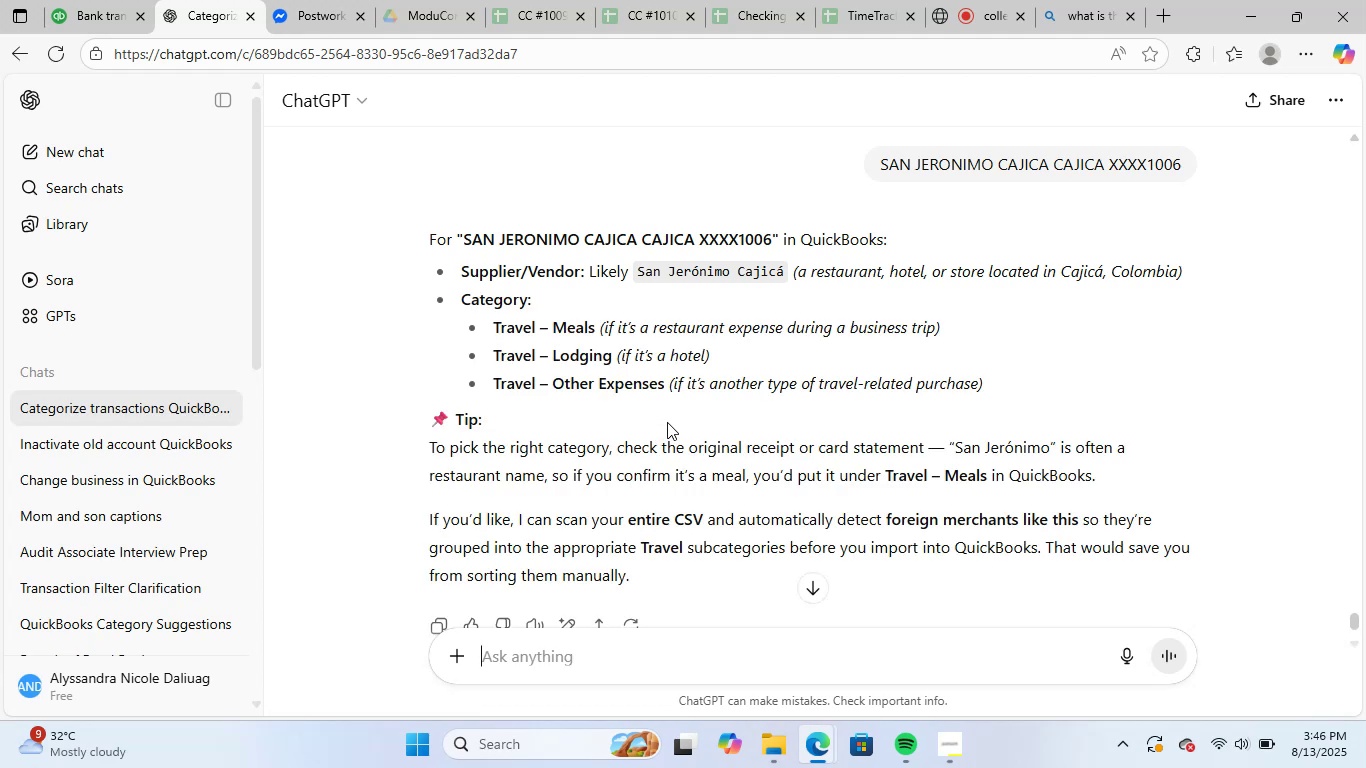 
scroll: coordinate [704, 418], scroll_direction: down, amount: 2.0
 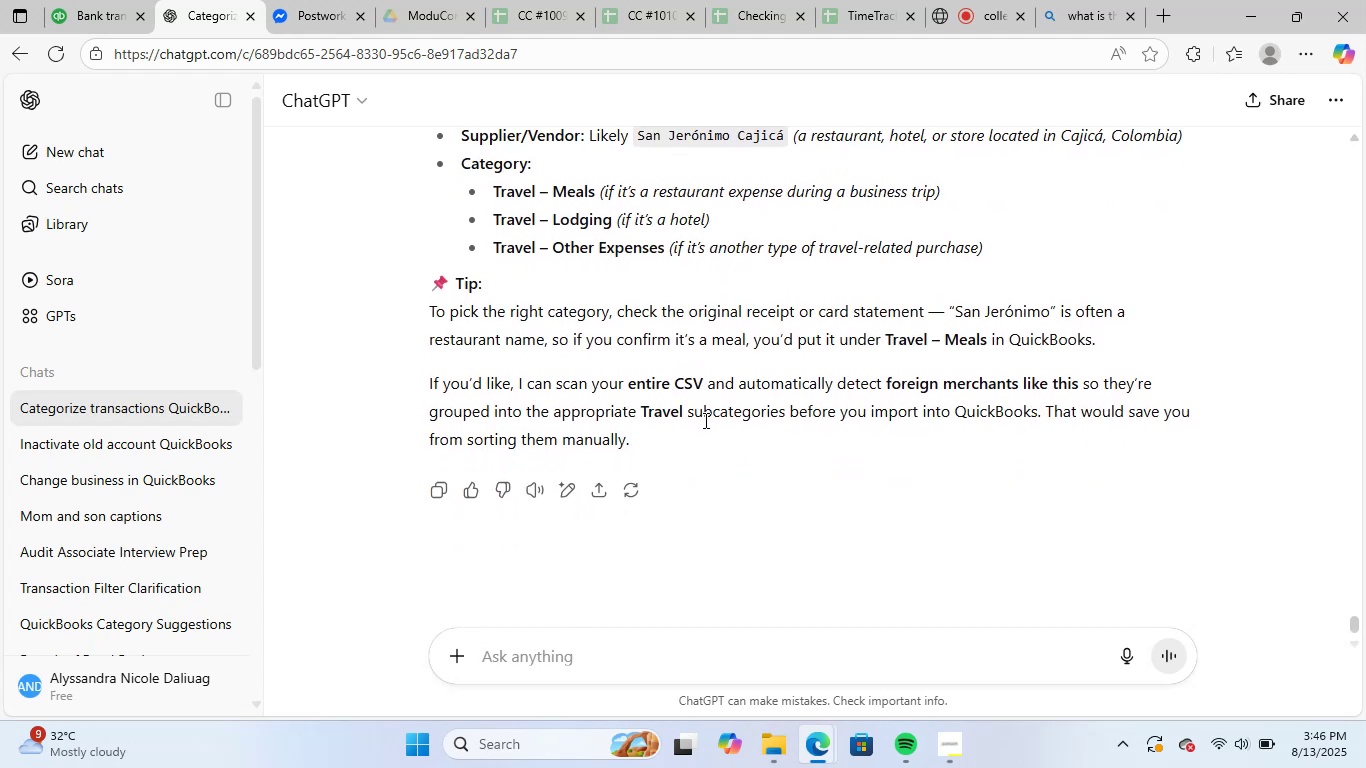 
scroll: coordinate [708, 427], scroll_direction: up, amount: 1.0
 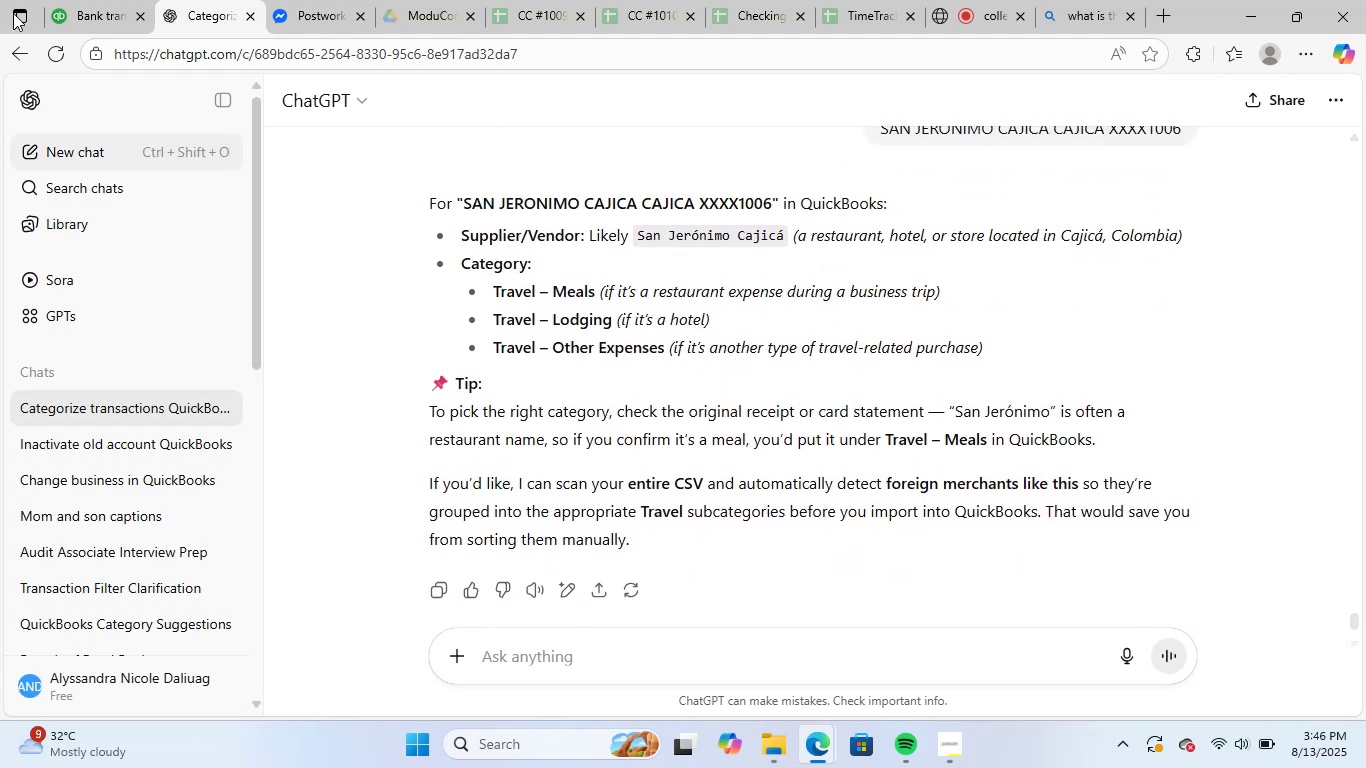 
left_click([75, 0])
 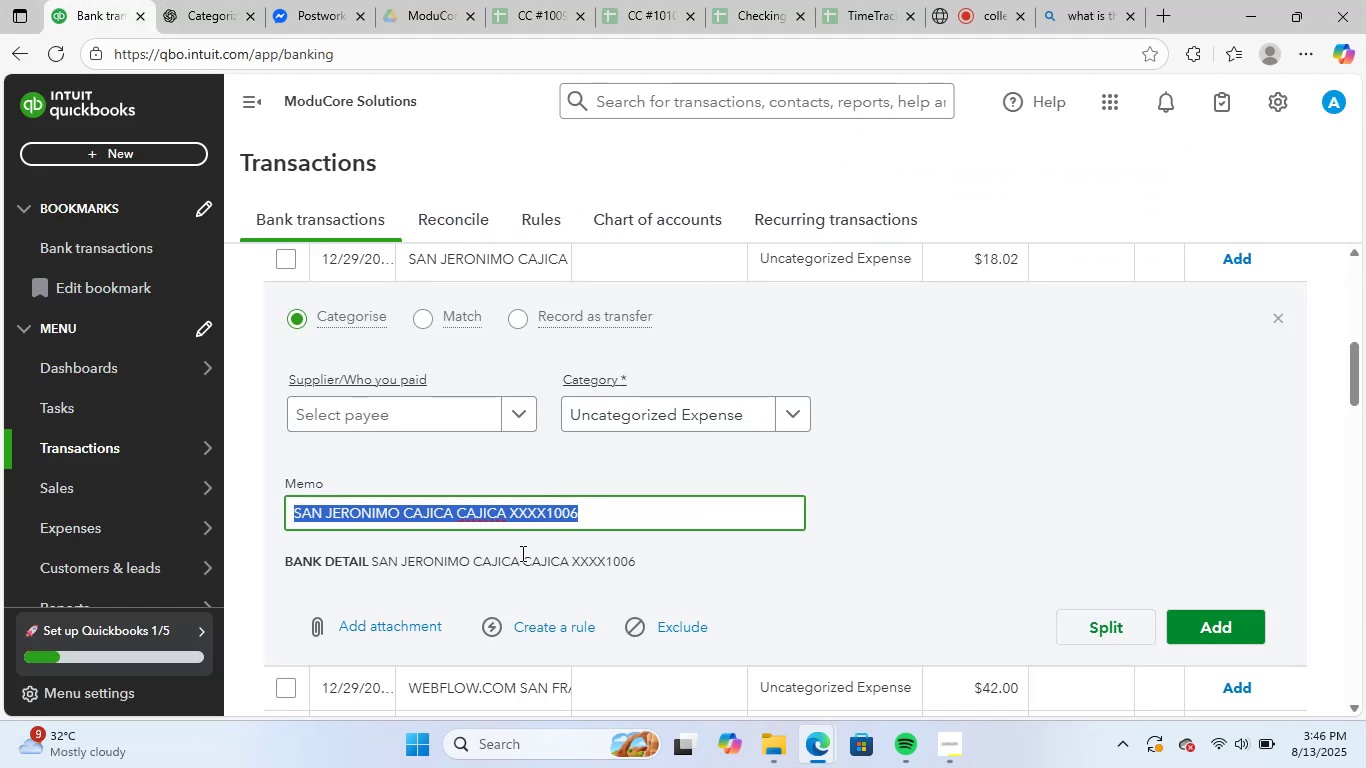 
left_click([415, 521])
 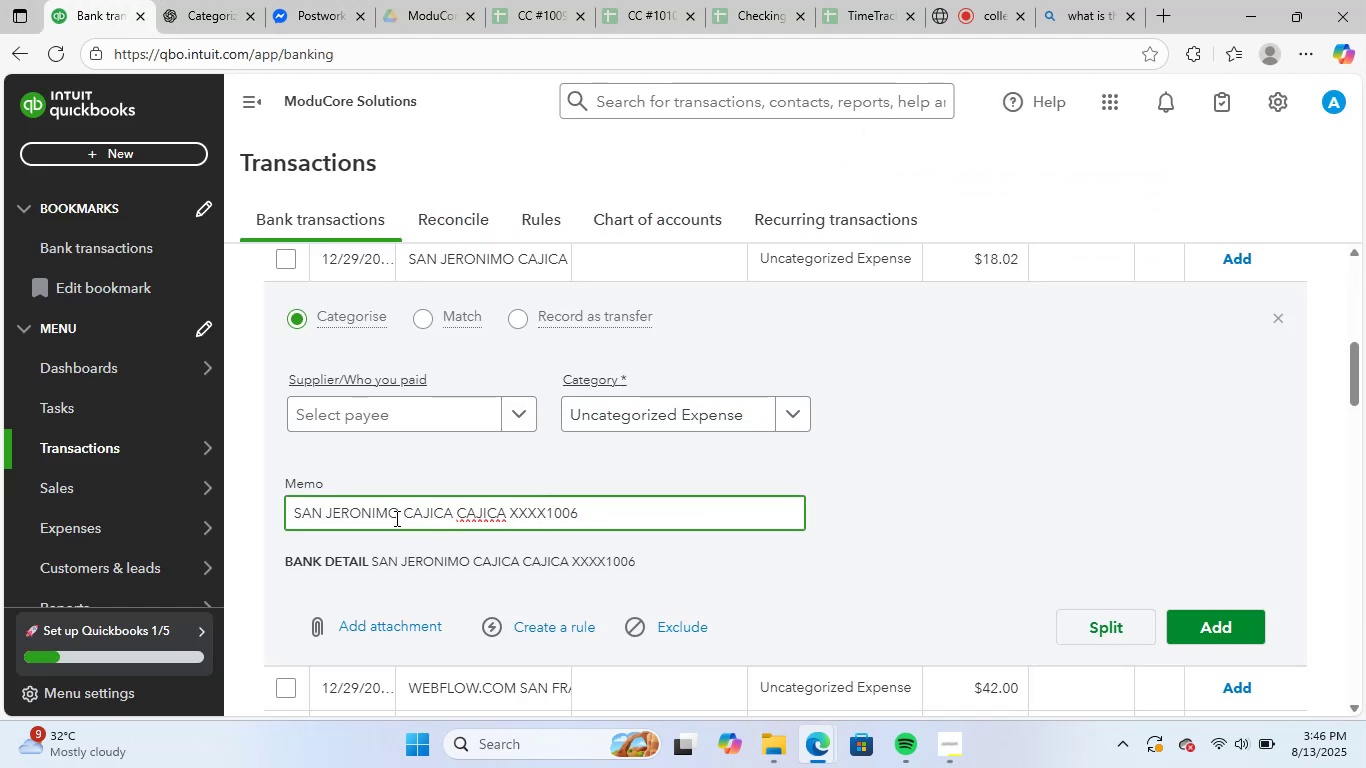 
left_click_drag(start_coordinate=[402, 518], to_coordinate=[253, 534])
 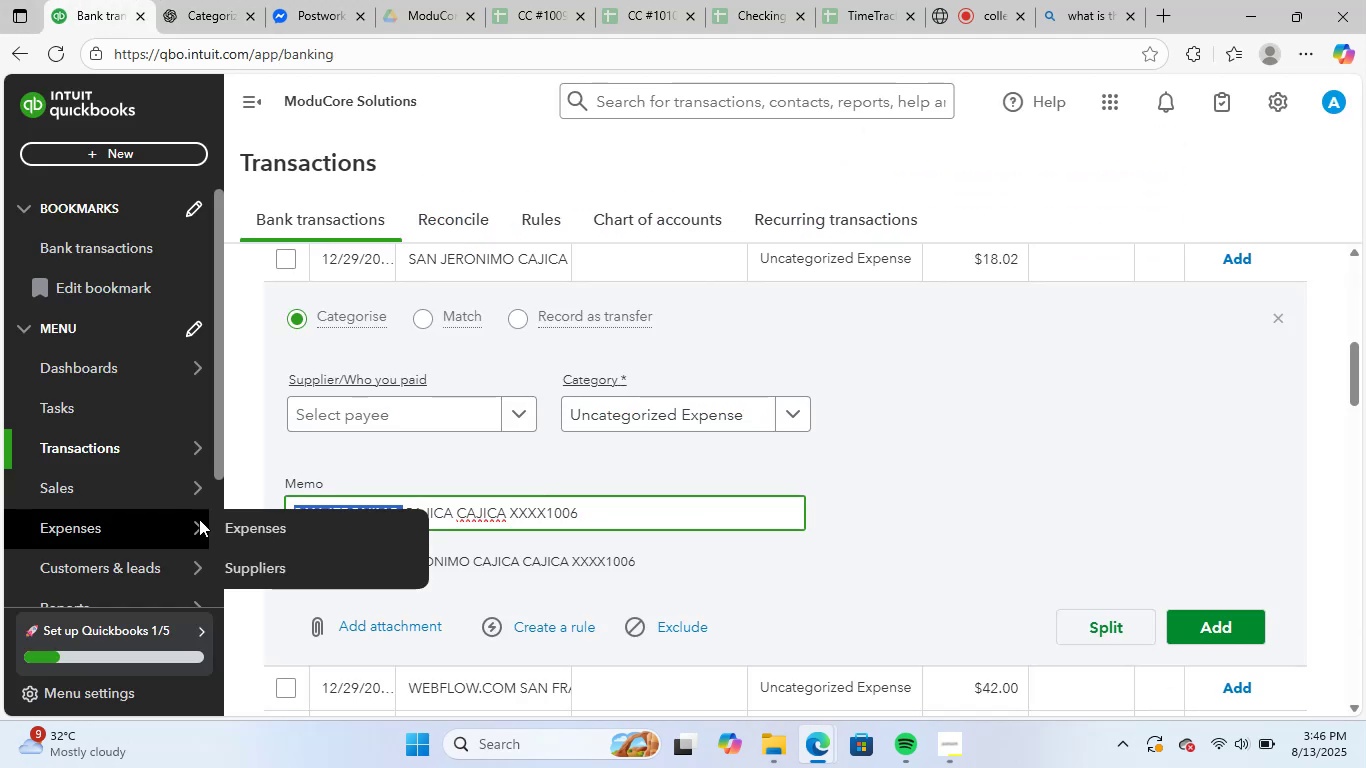 
key(Control+C)
 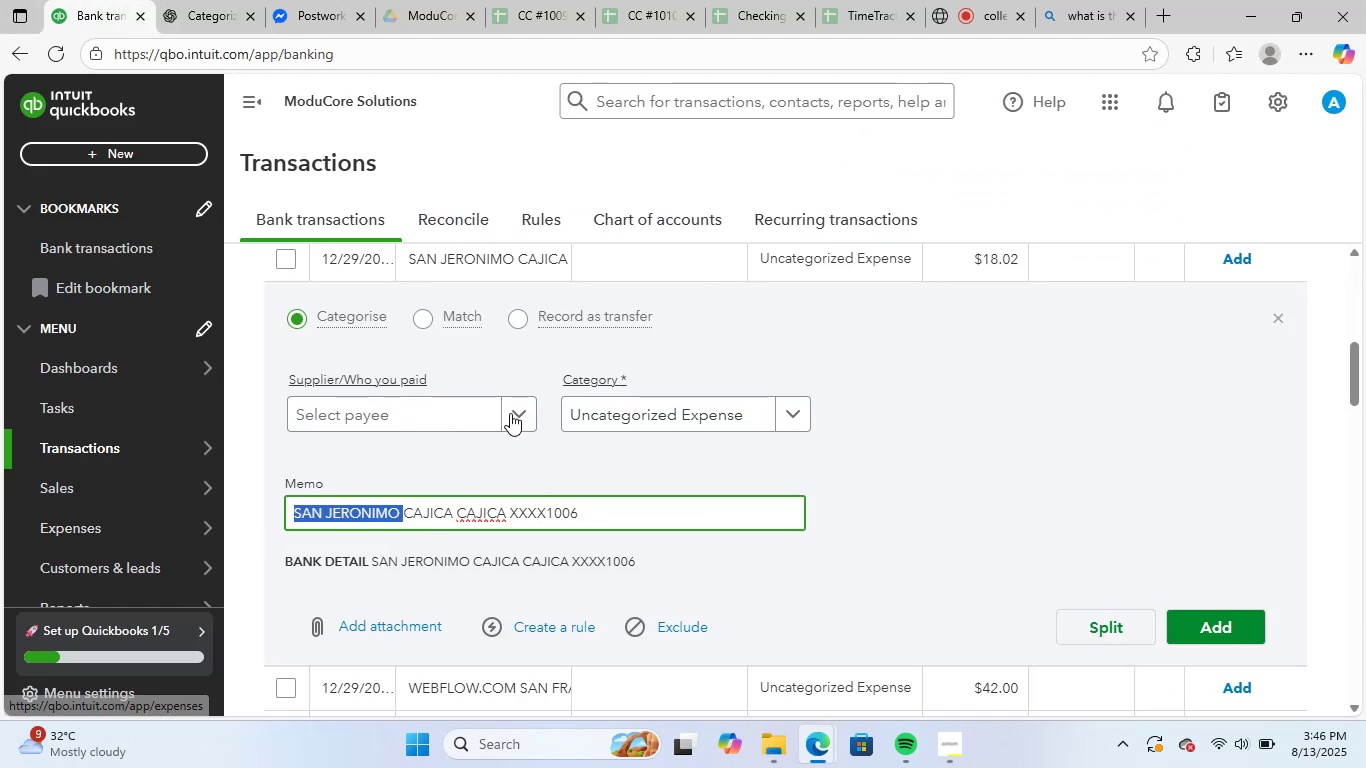 
left_click([514, 414])
 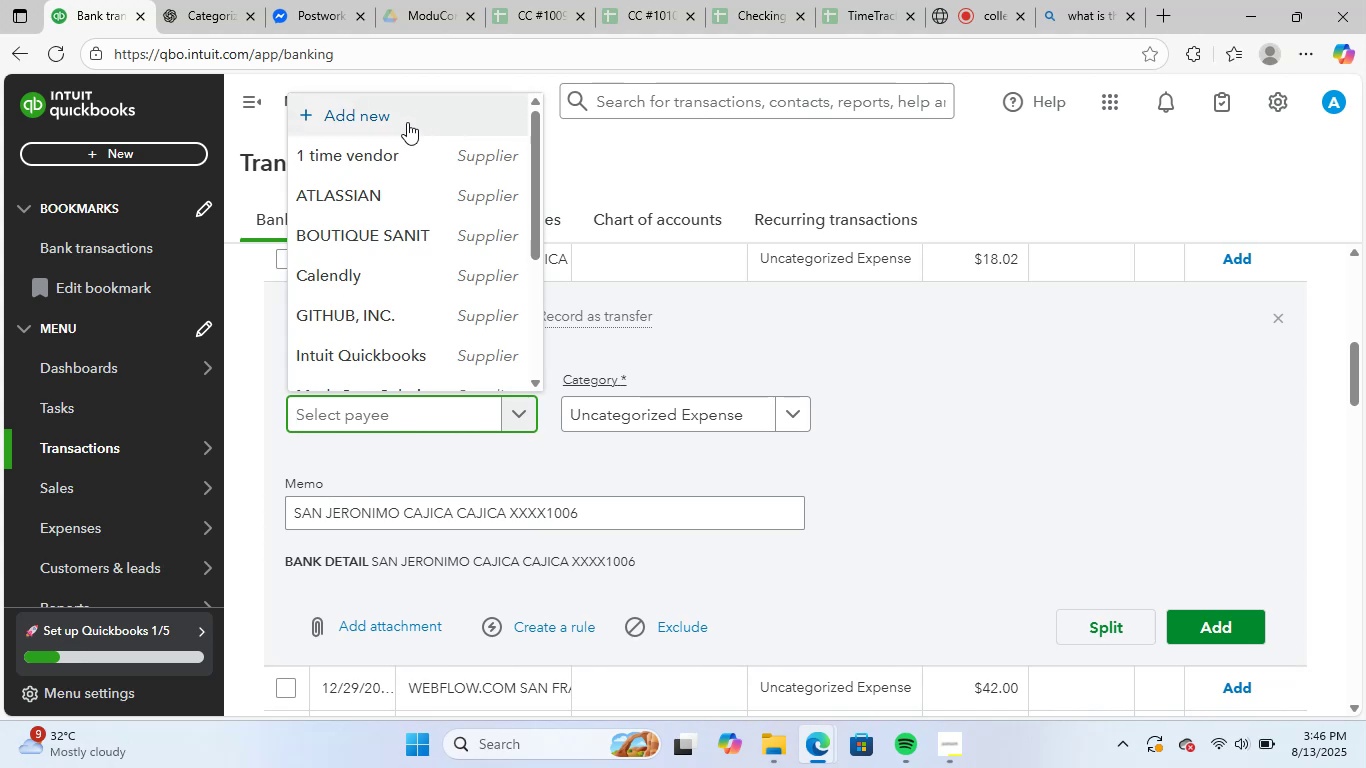 
left_click([407, 118])
 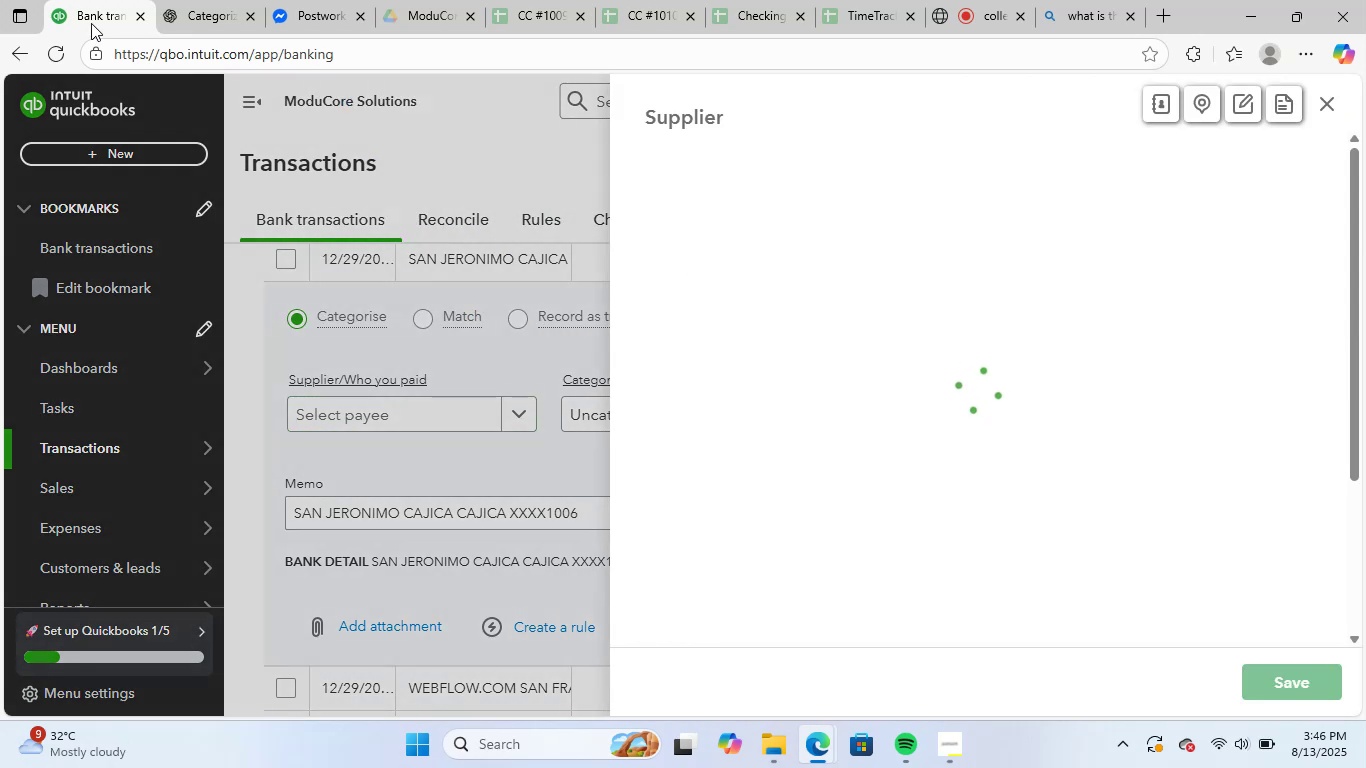 
left_click([191, 0])
 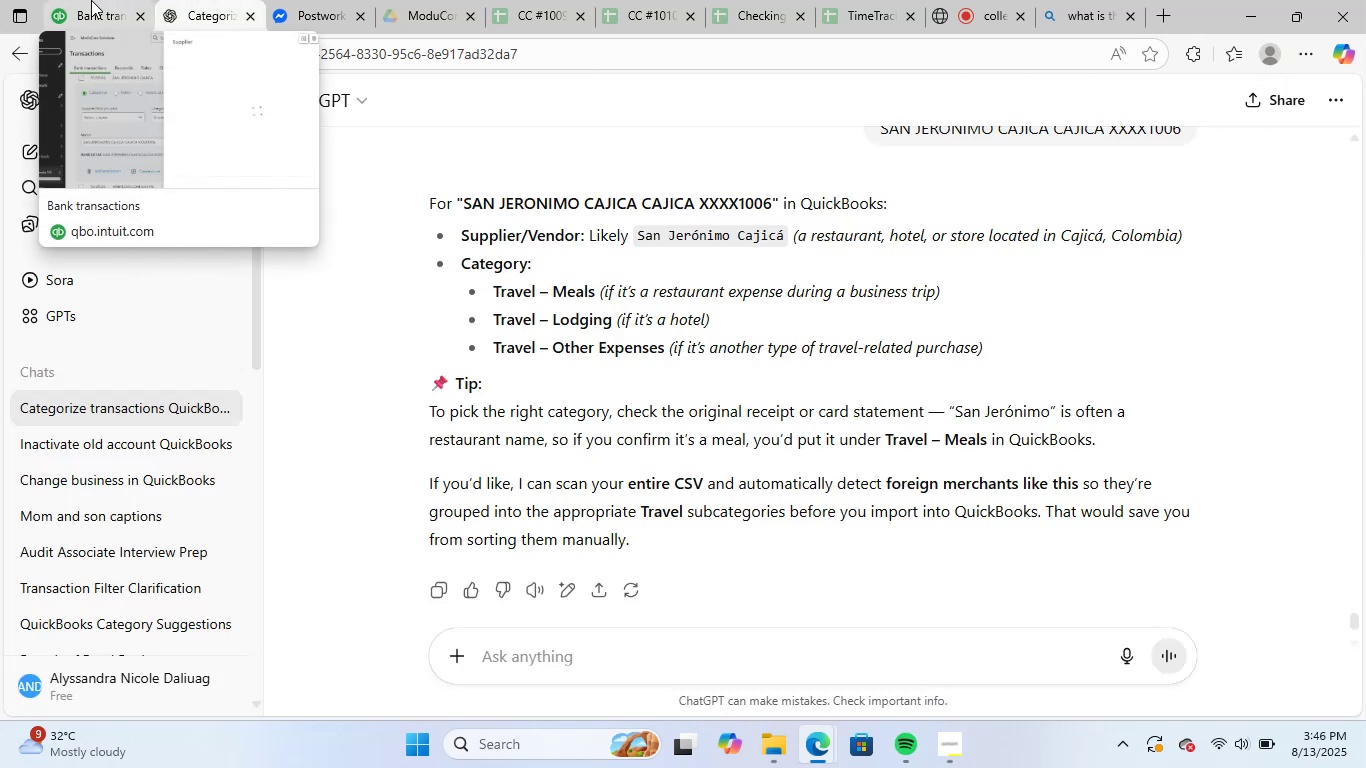 
left_click_drag(start_coordinate=[95, 0], to_coordinate=[100, 0])
 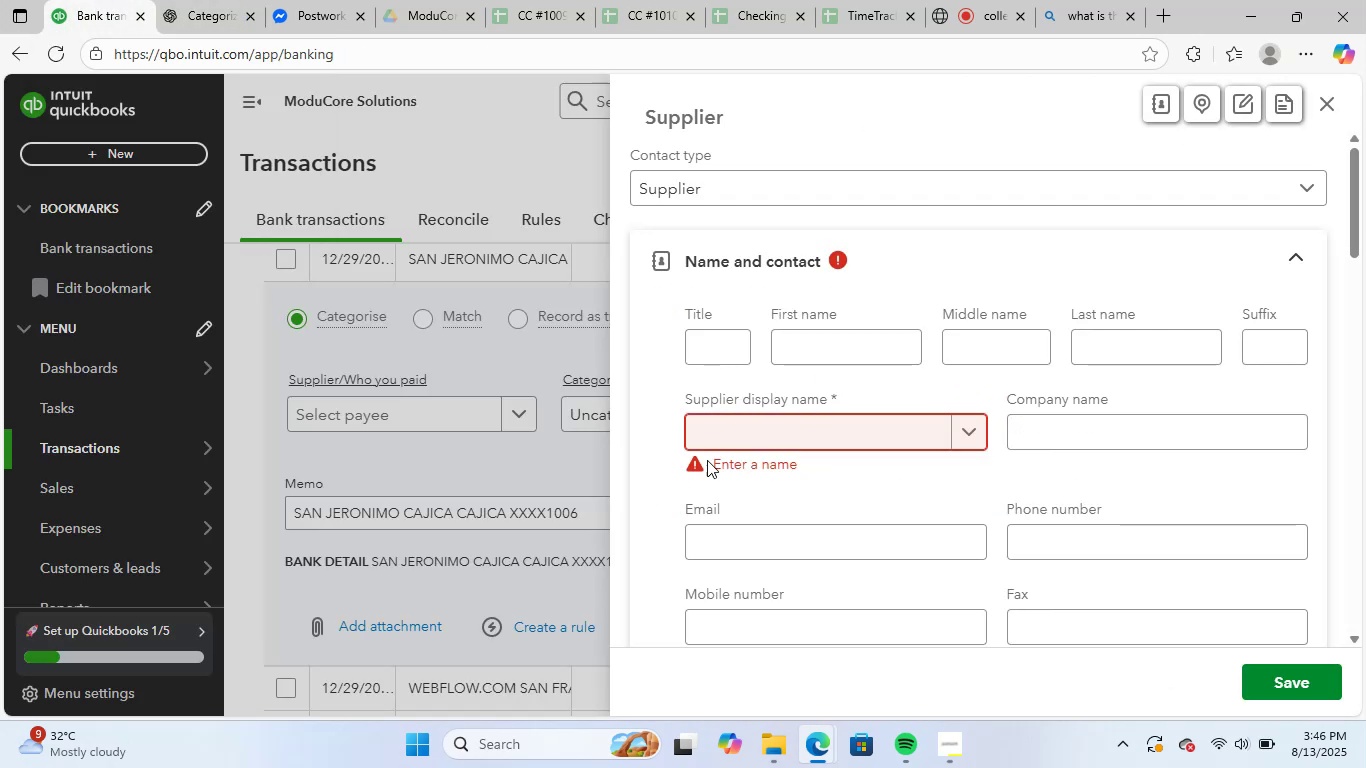 
left_click([727, 440])
 